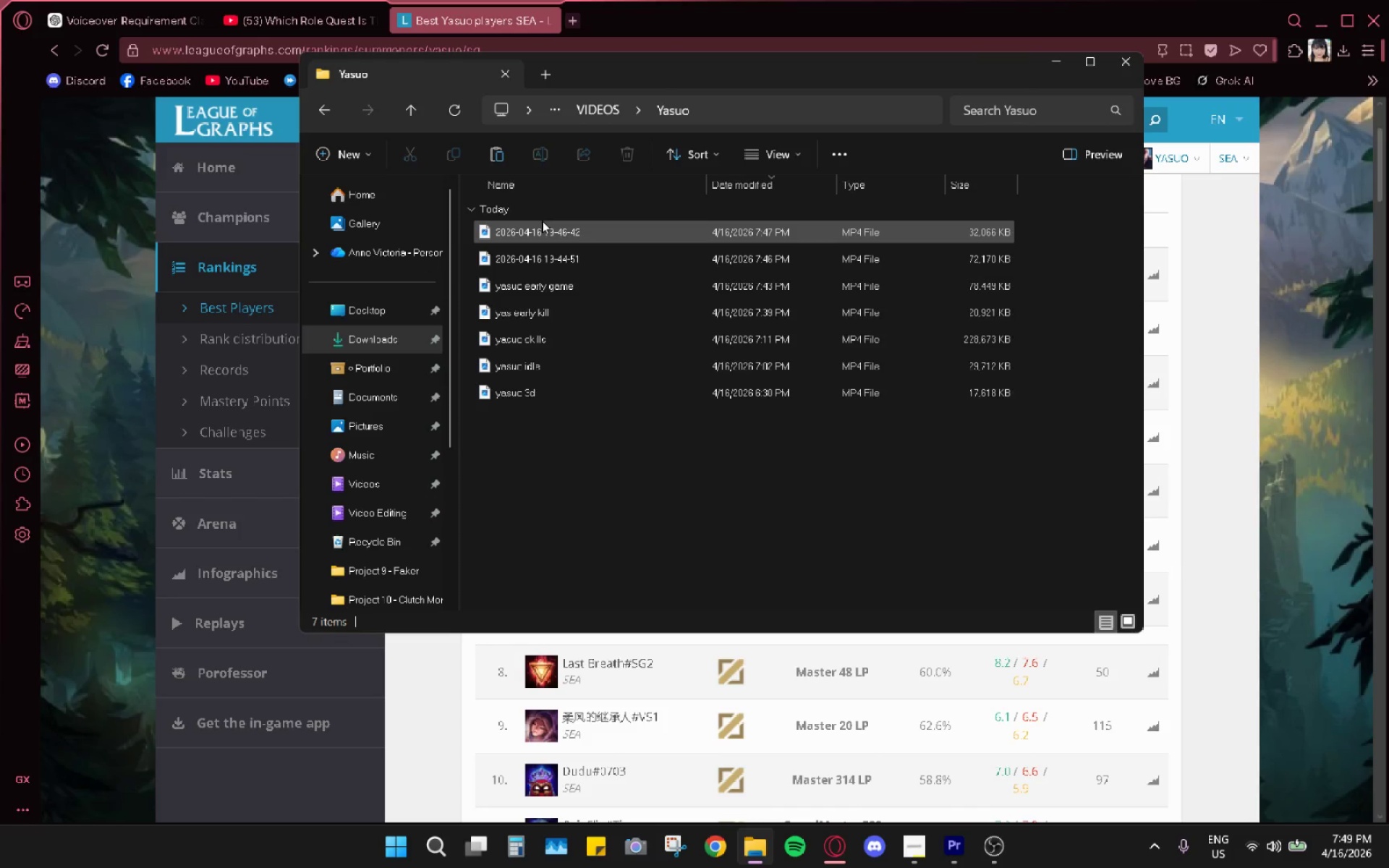 
key(Control+V)
 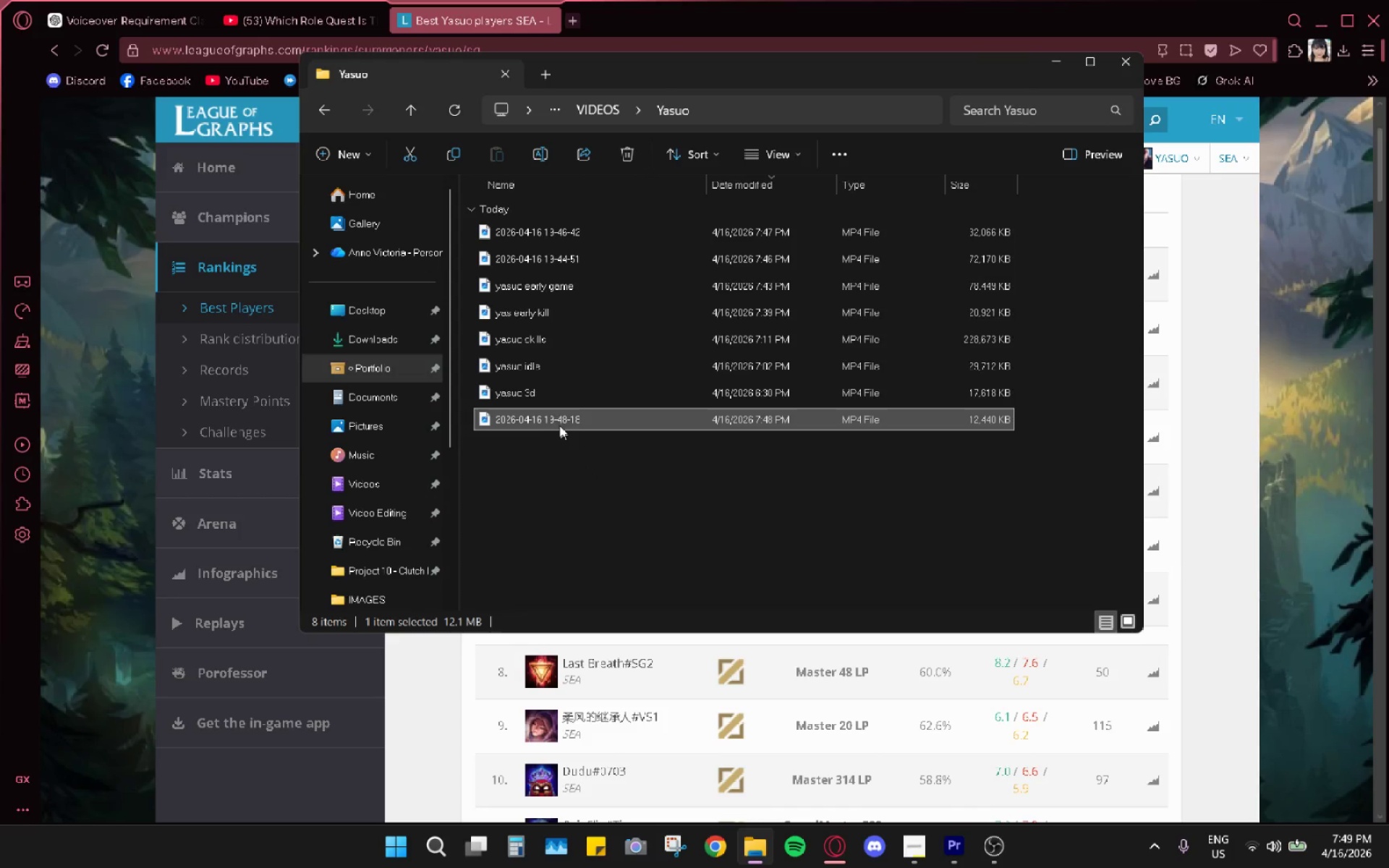 
double_click([551, 408])
 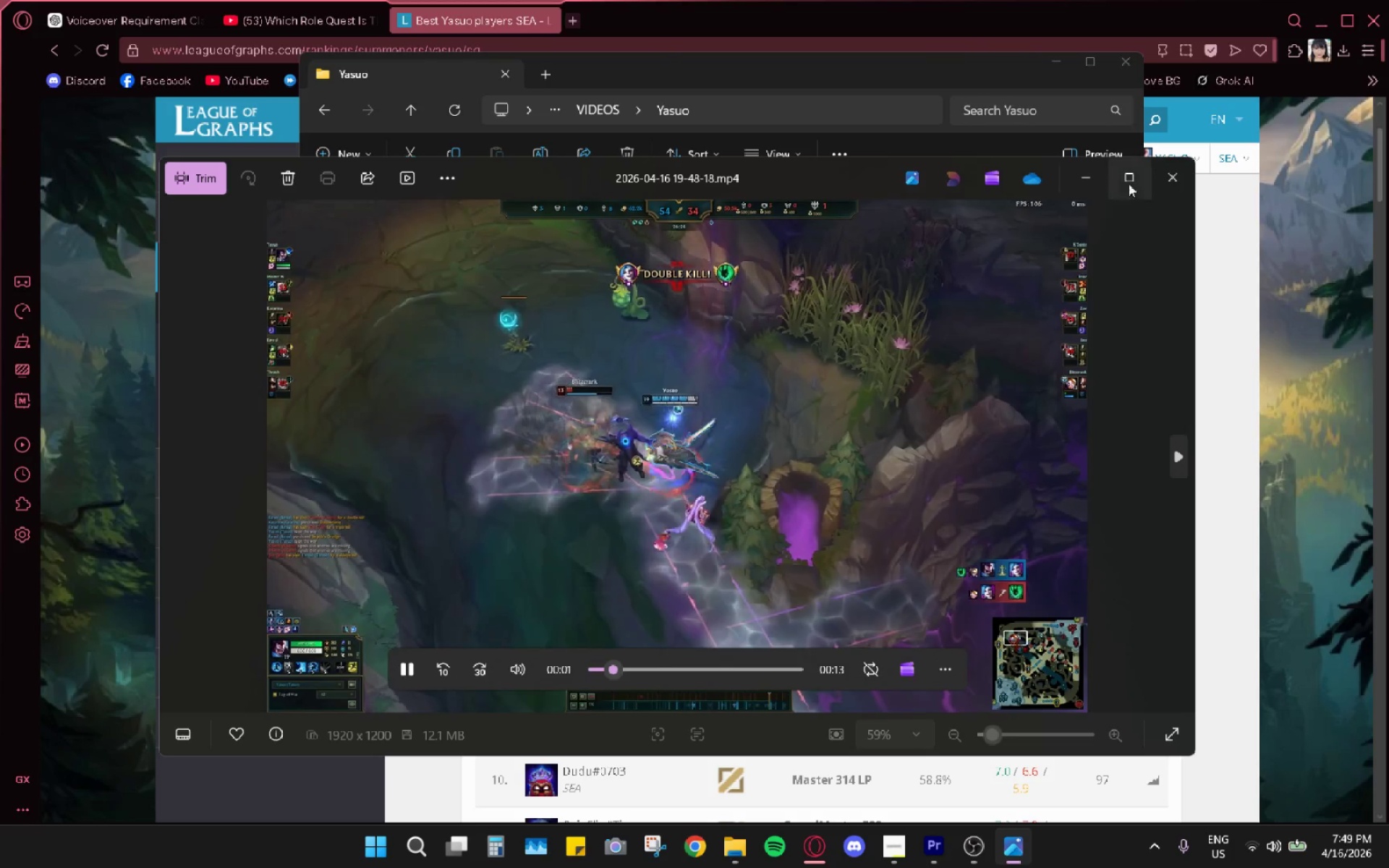 
left_click([1165, 174])
 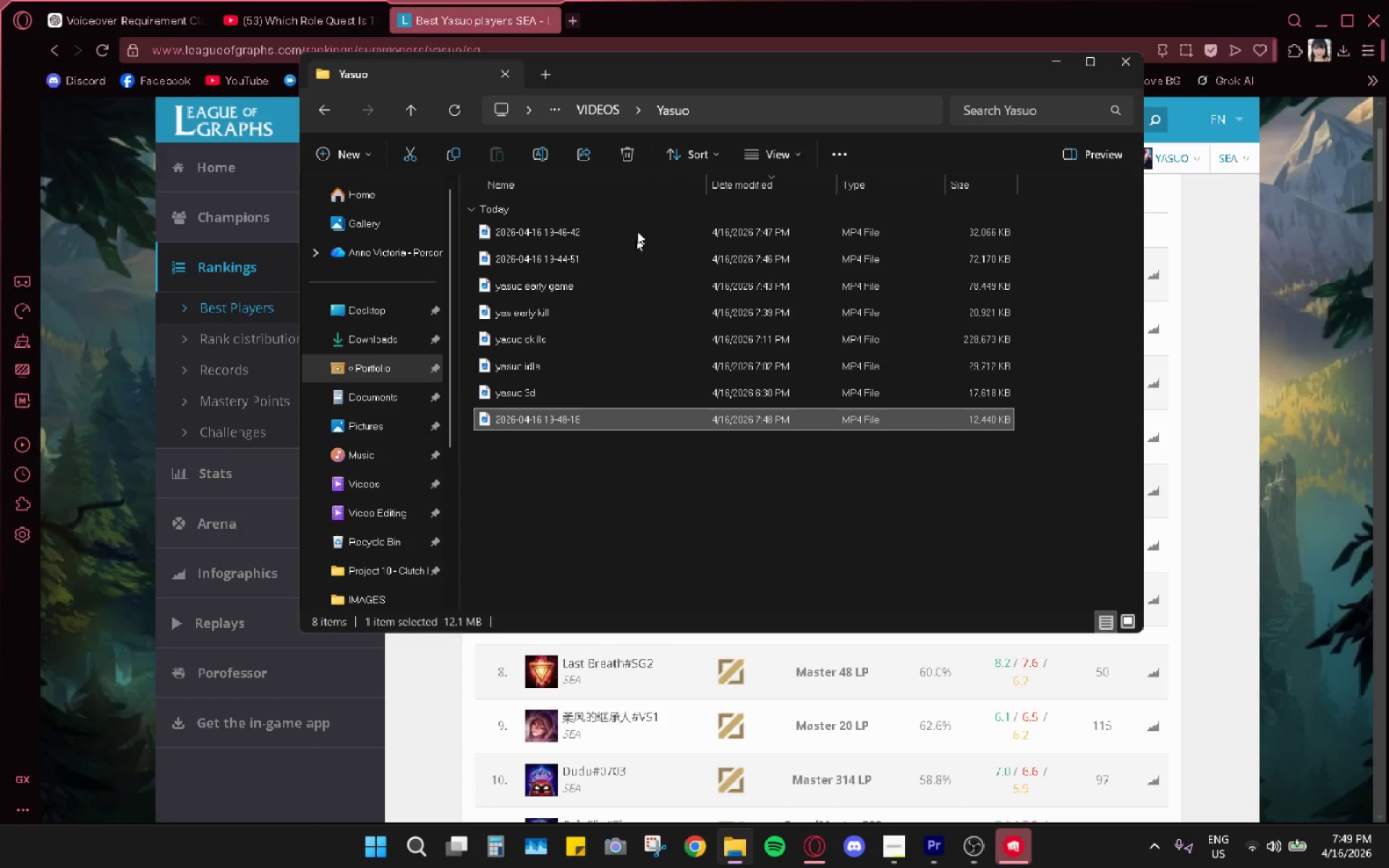 
left_click([629, 159])
 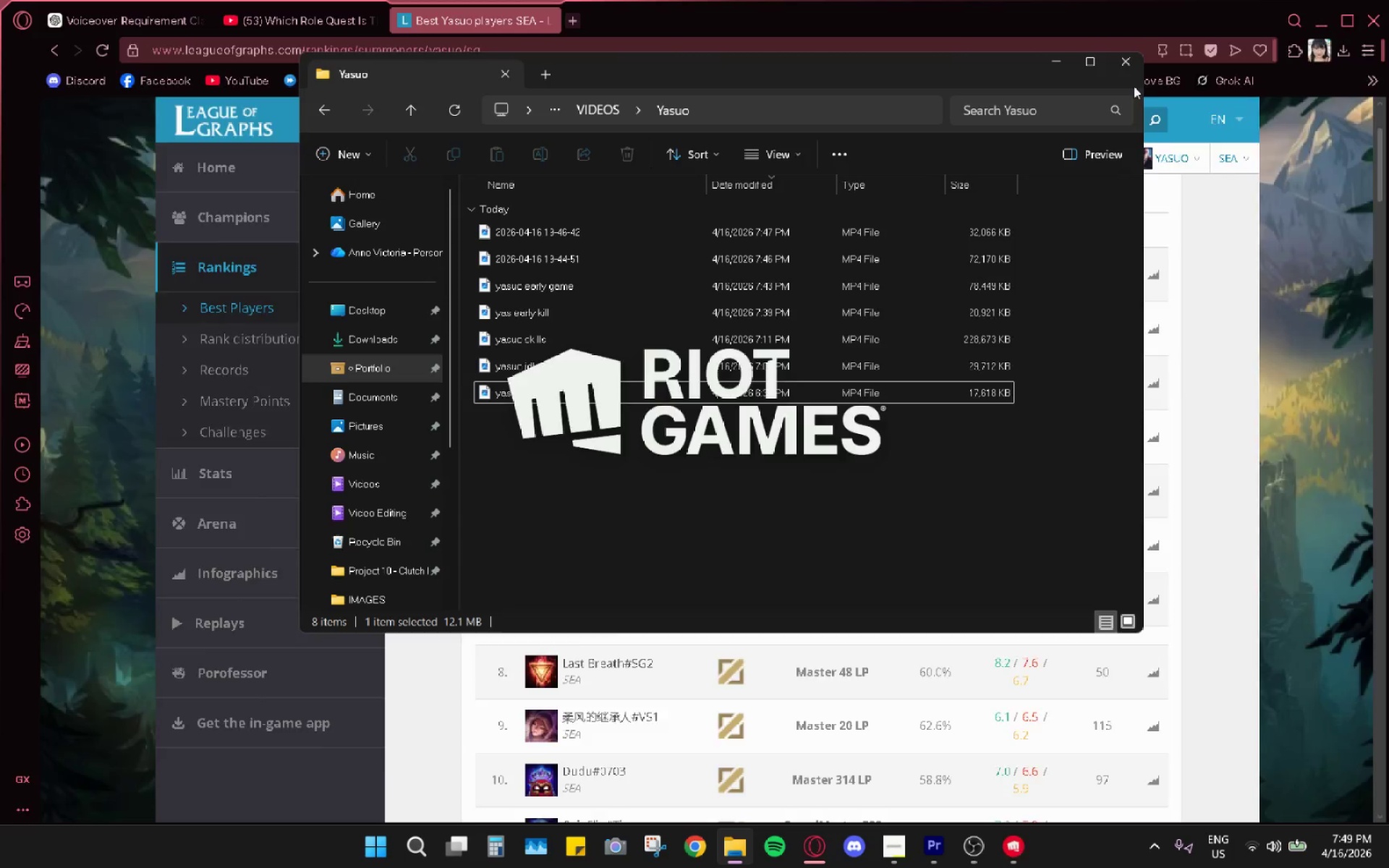 
left_click([1131, 64])
 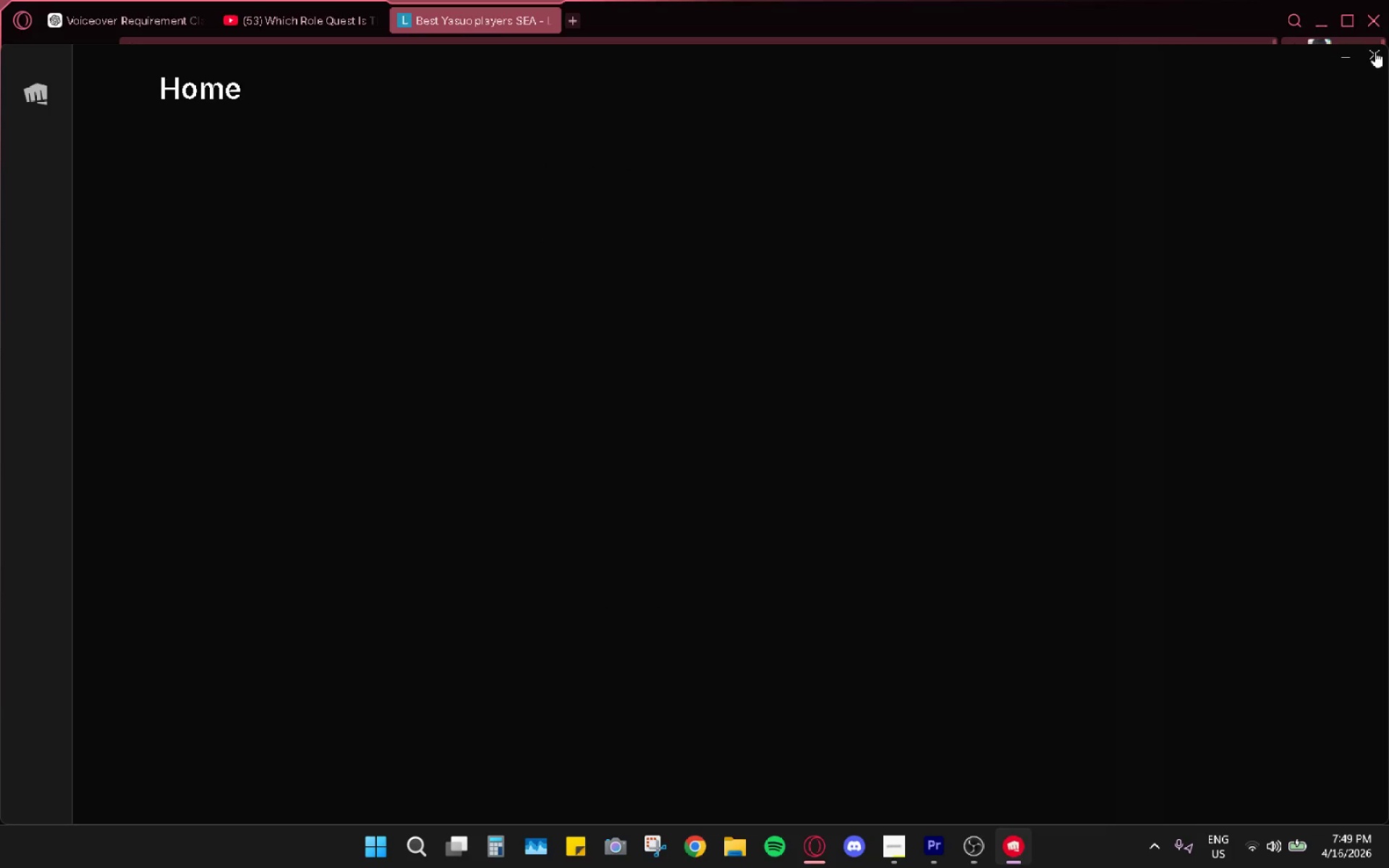 
left_click([1383, 54])
 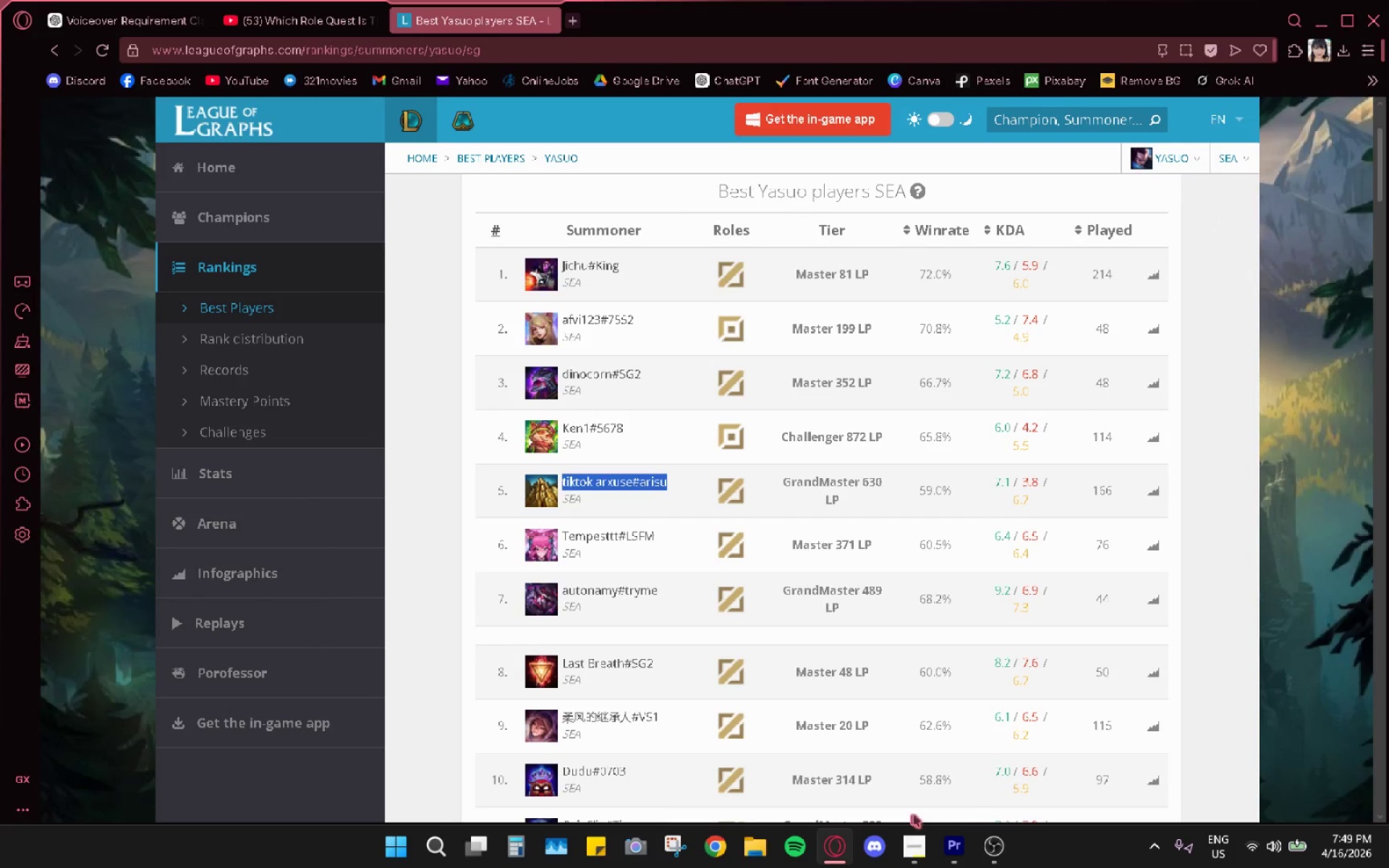 
left_click([983, 851])
 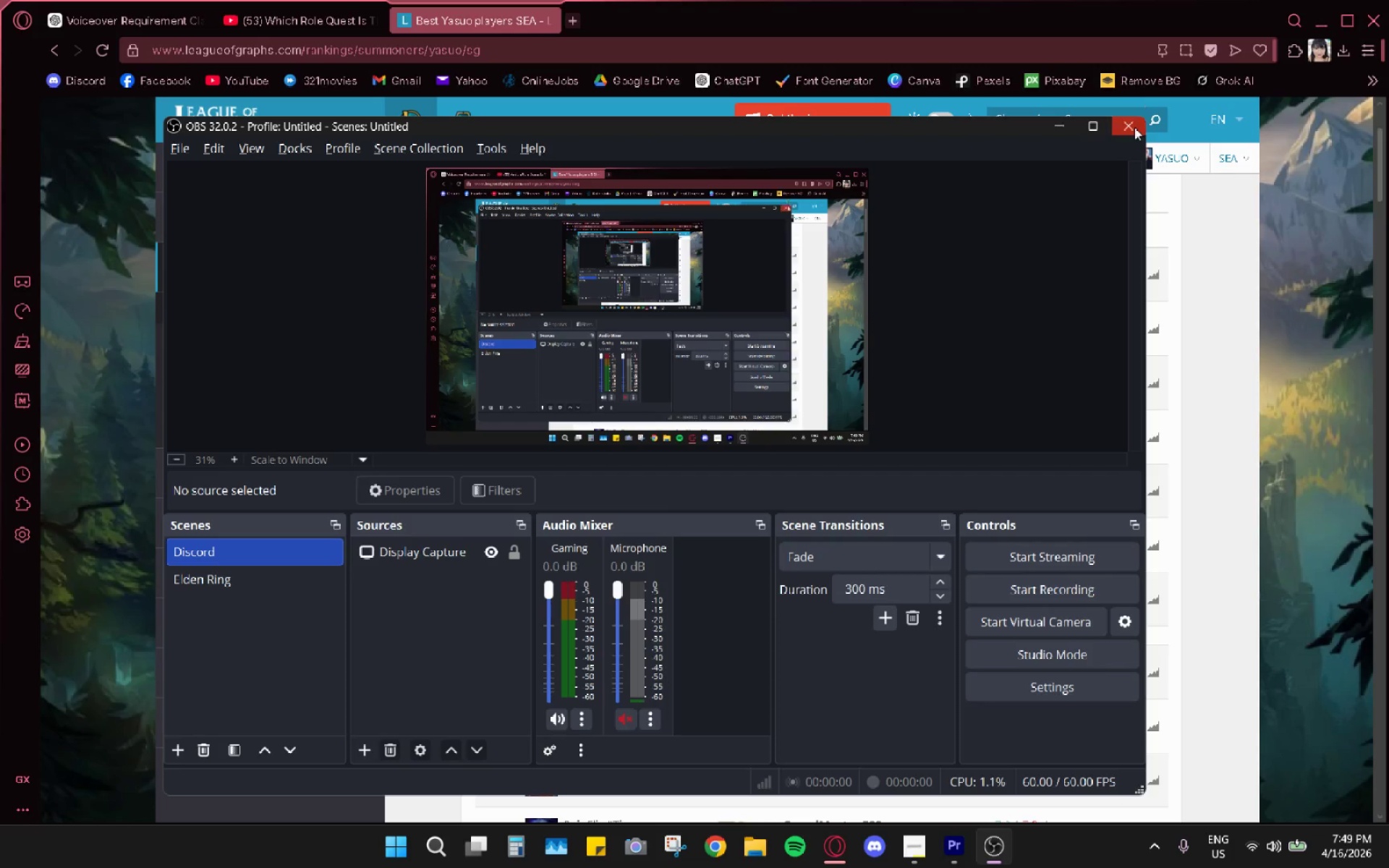 
left_click([1134, 127])
 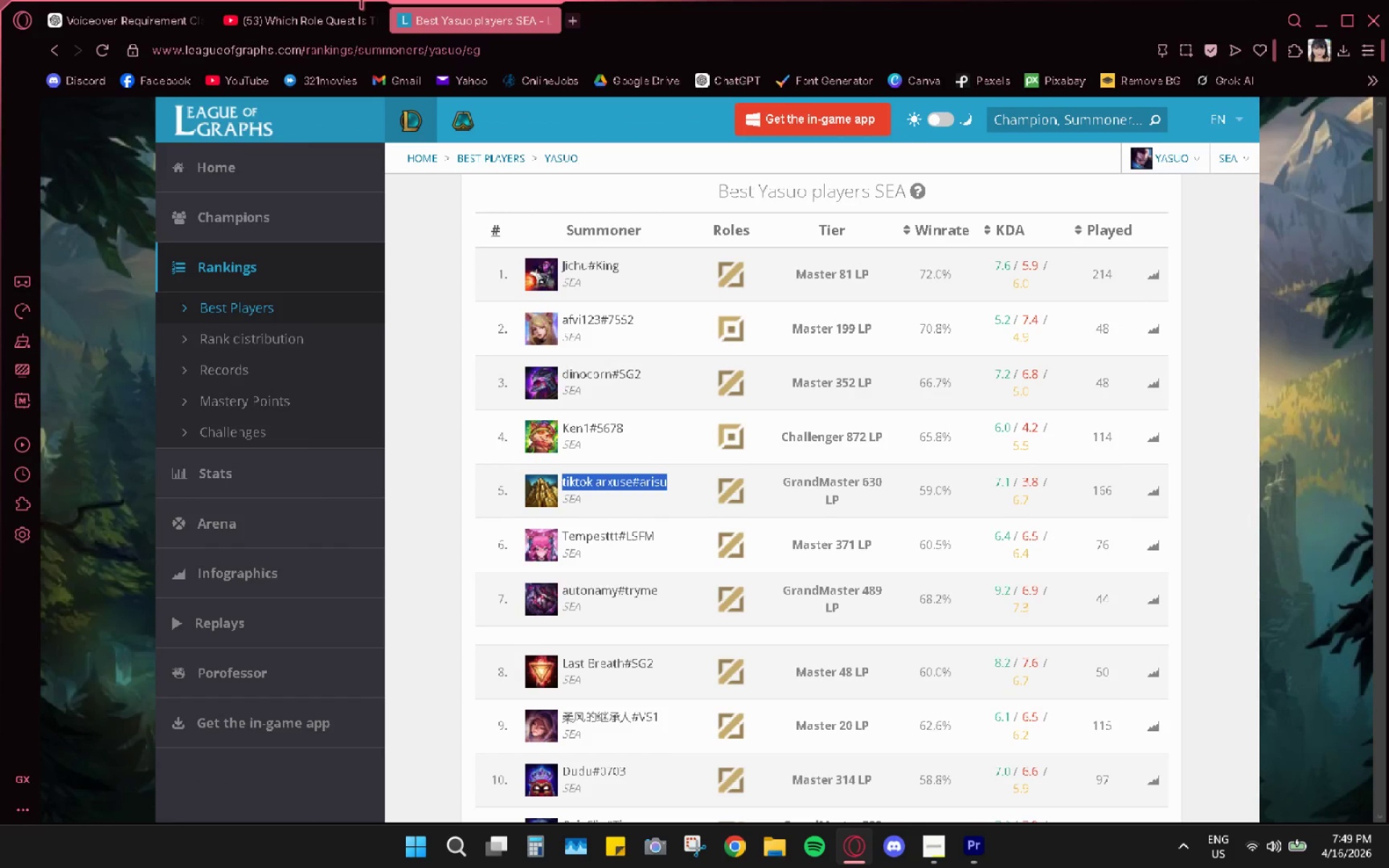 
left_click([266, 0])
 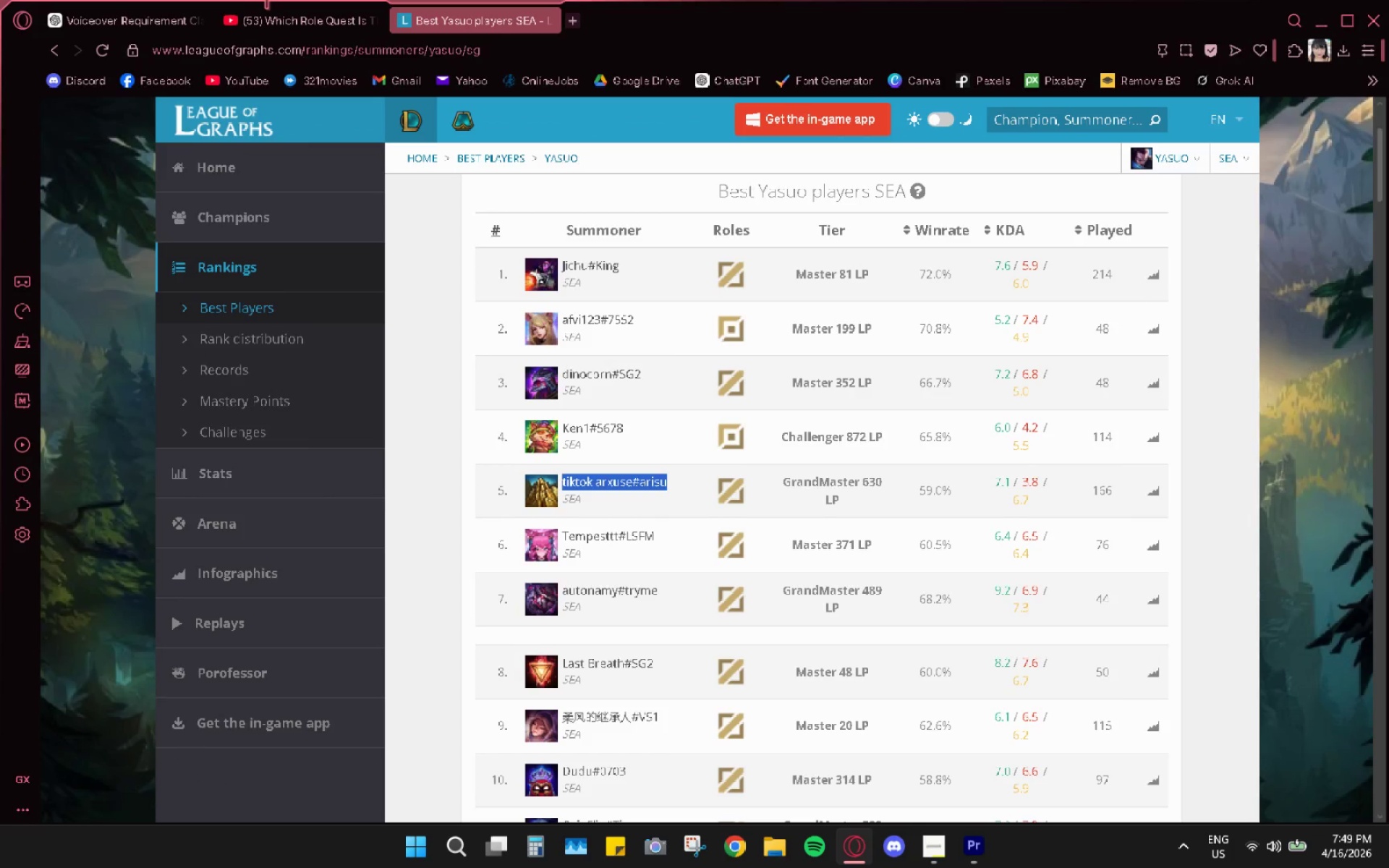 
left_click([277, 14])
 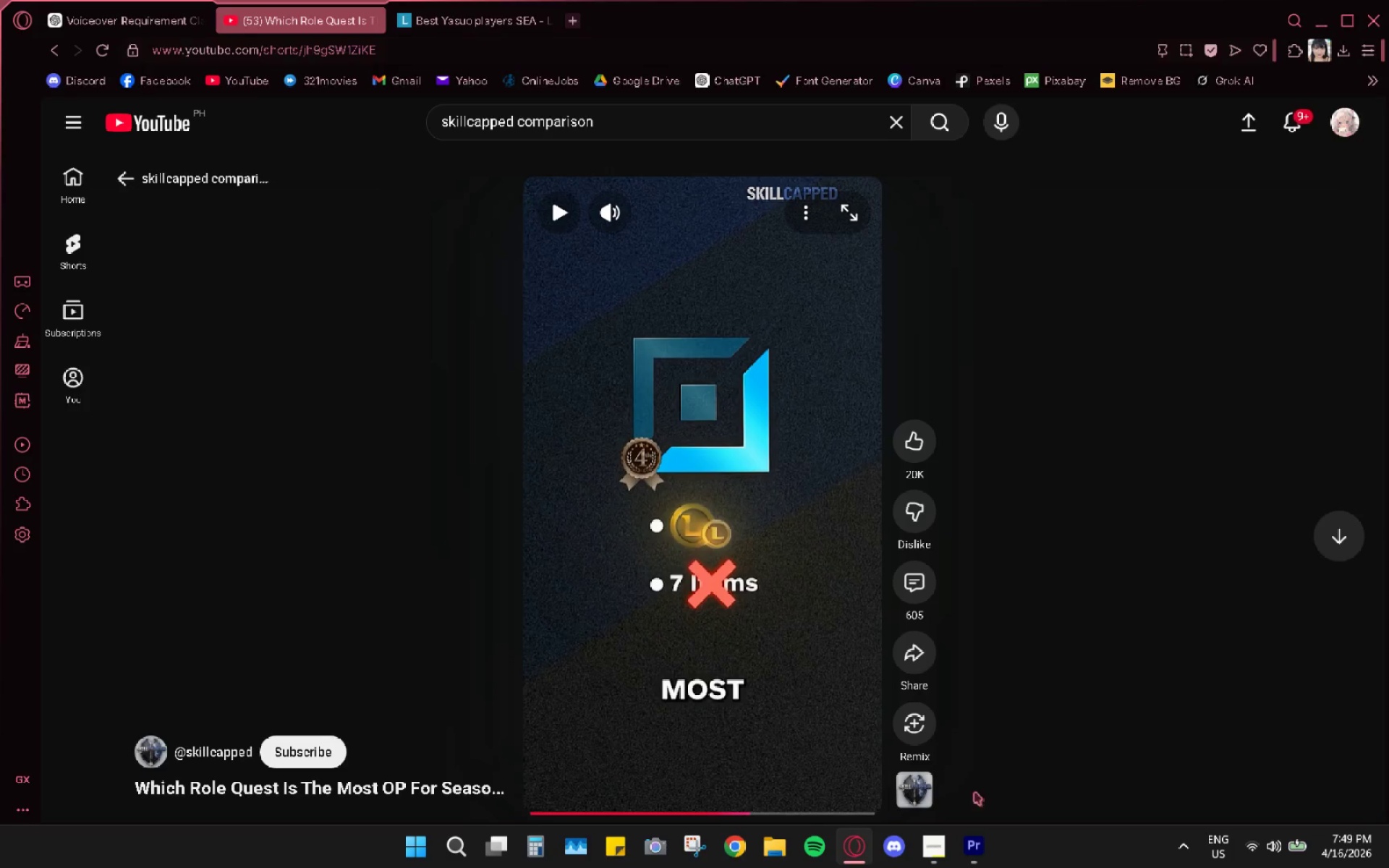 
left_click([156, 9])
 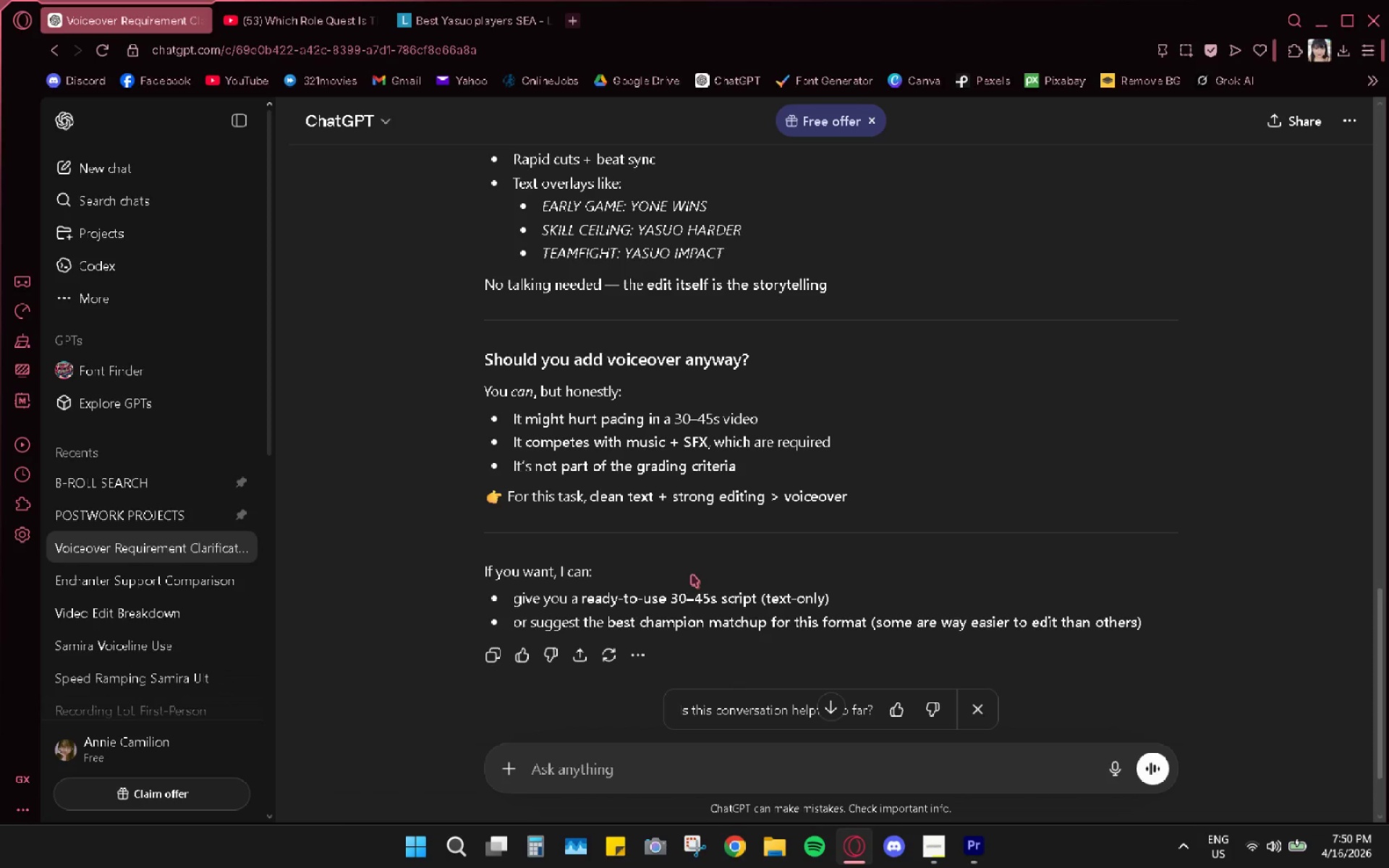 
wait(50.09)
 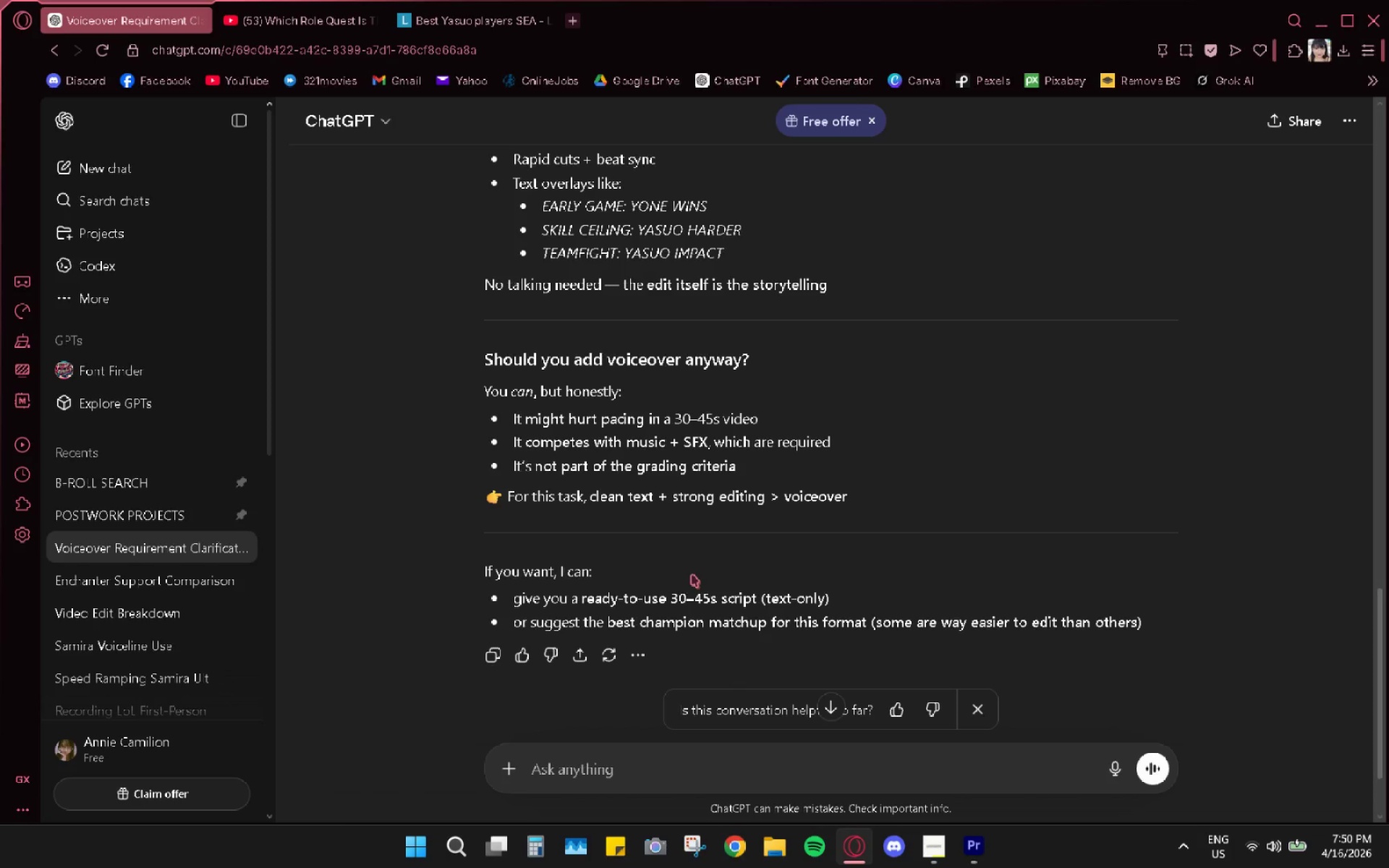 
left_click([552, 29])
 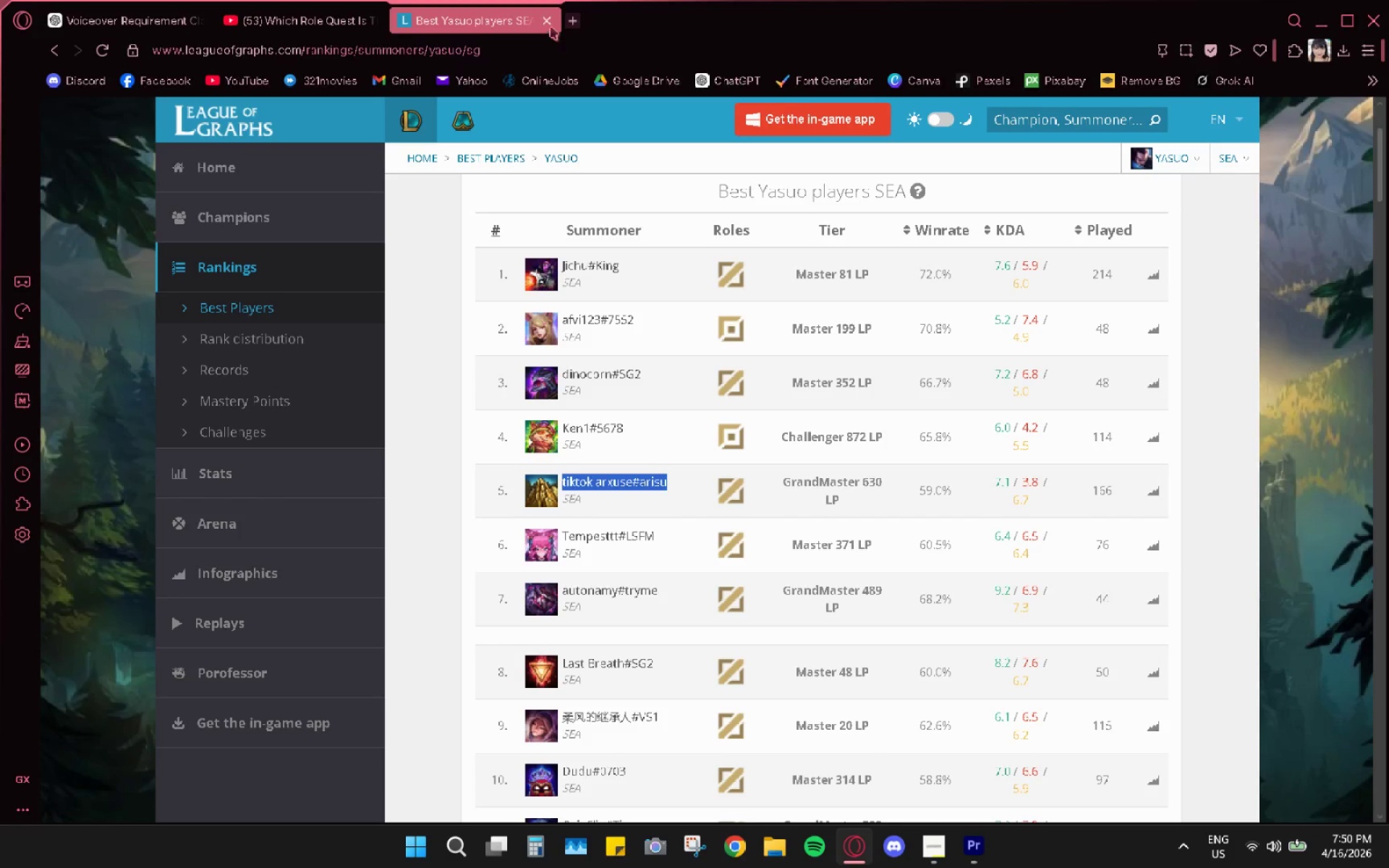 
left_click([548, 20])
 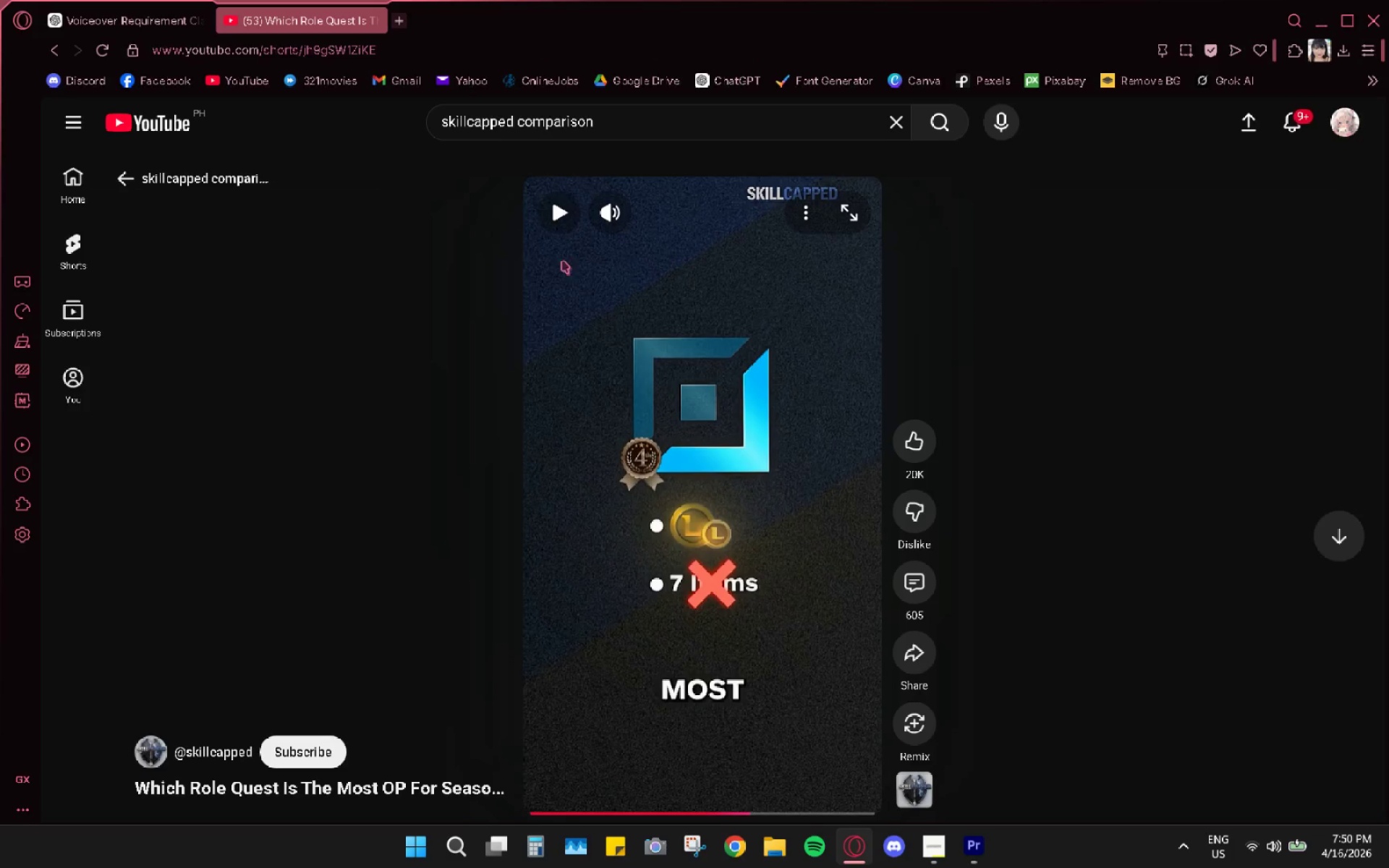 
left_click([608, 365])
 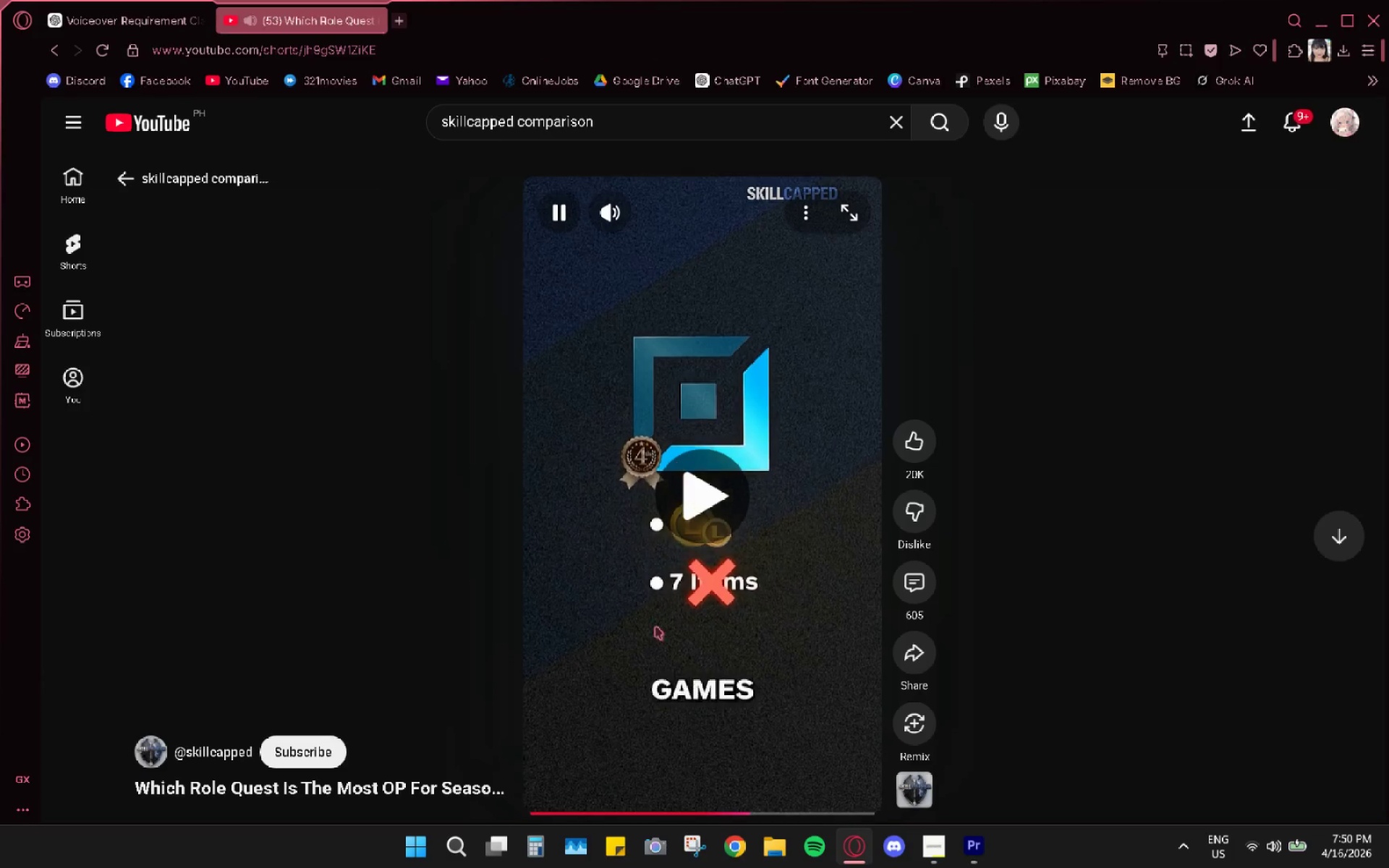 
scroll: coordinate [685, 486], scroll_direction: down, amount: 9.0
 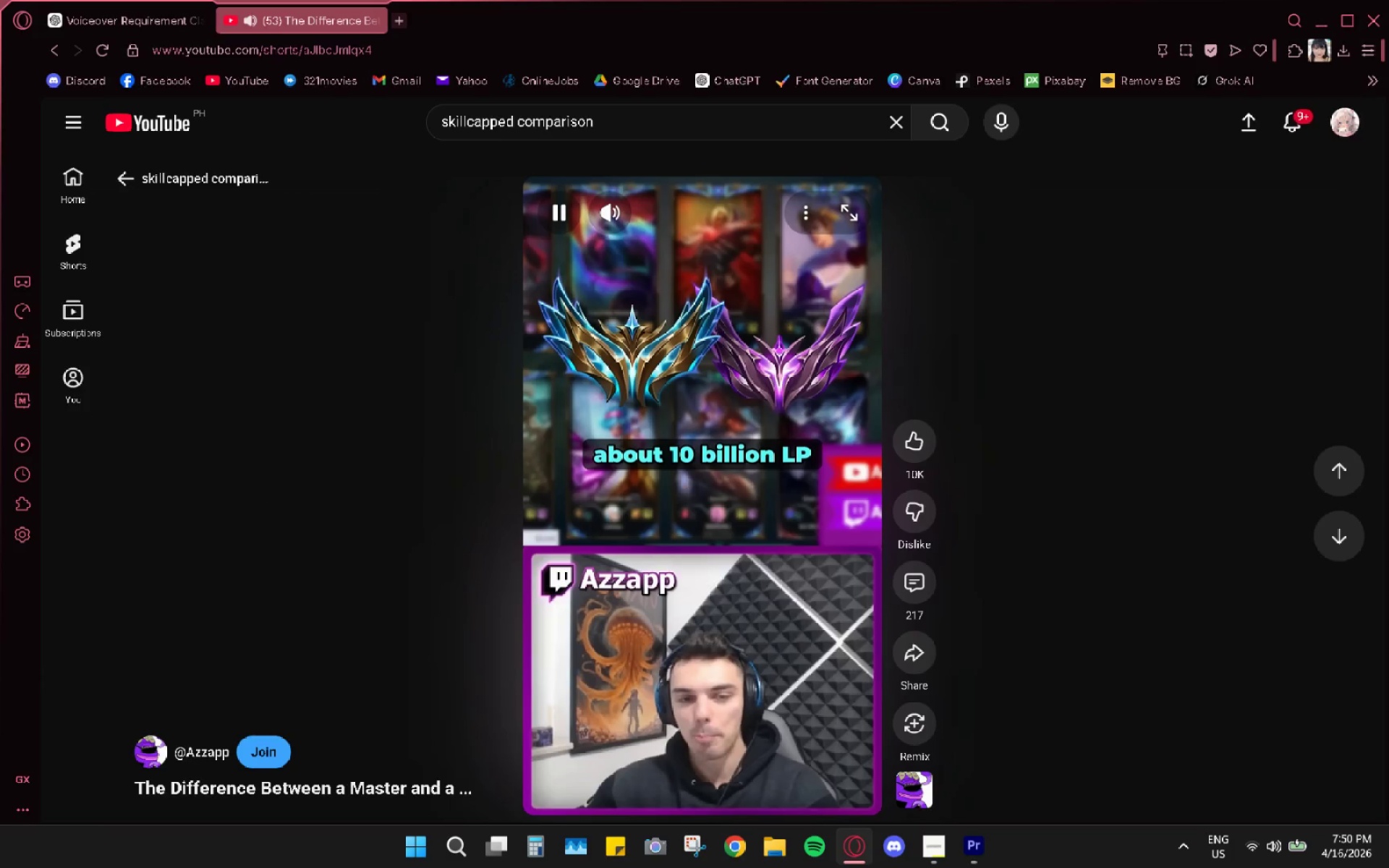 
key(Space)
 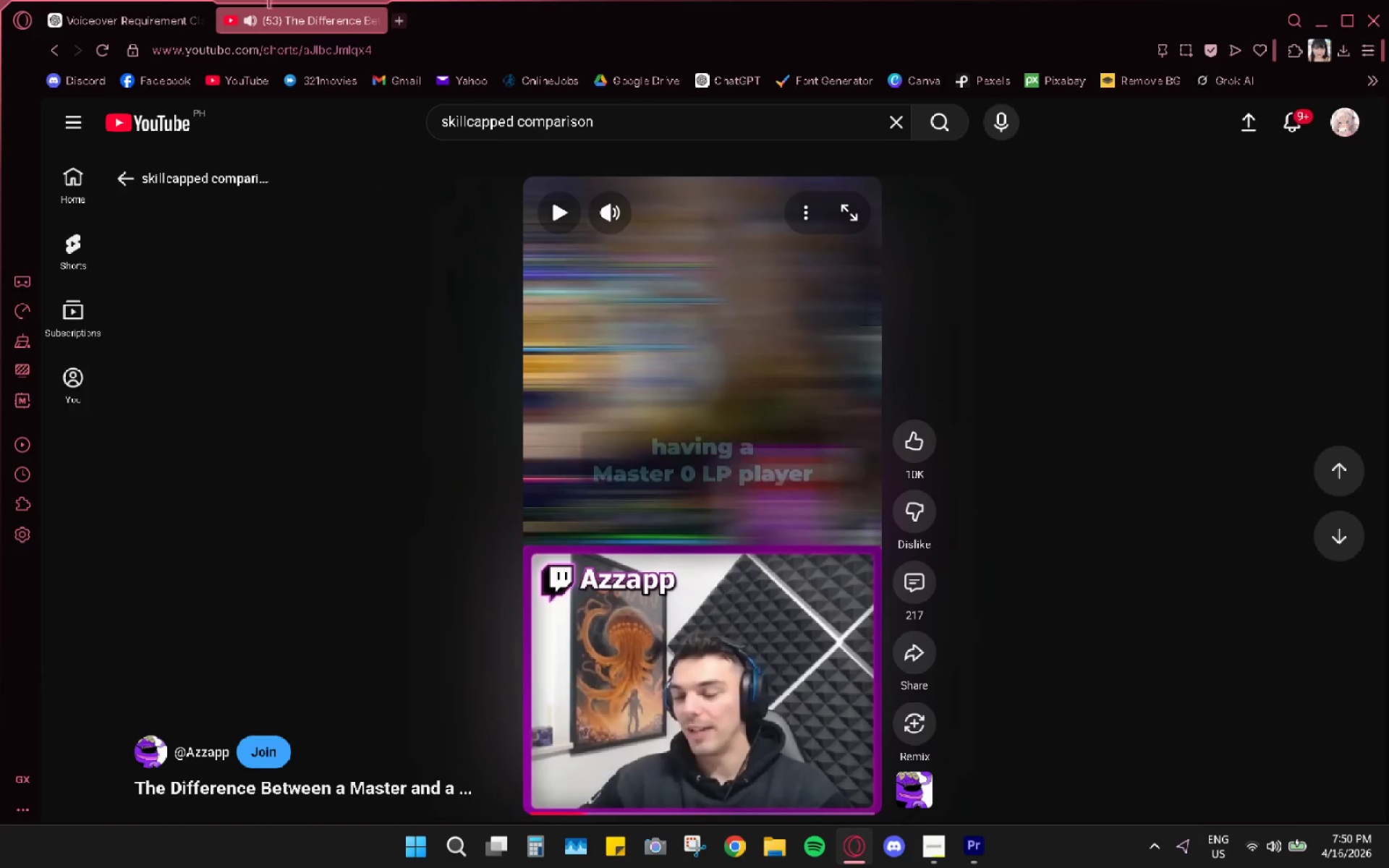 
left_click([131, 1])
 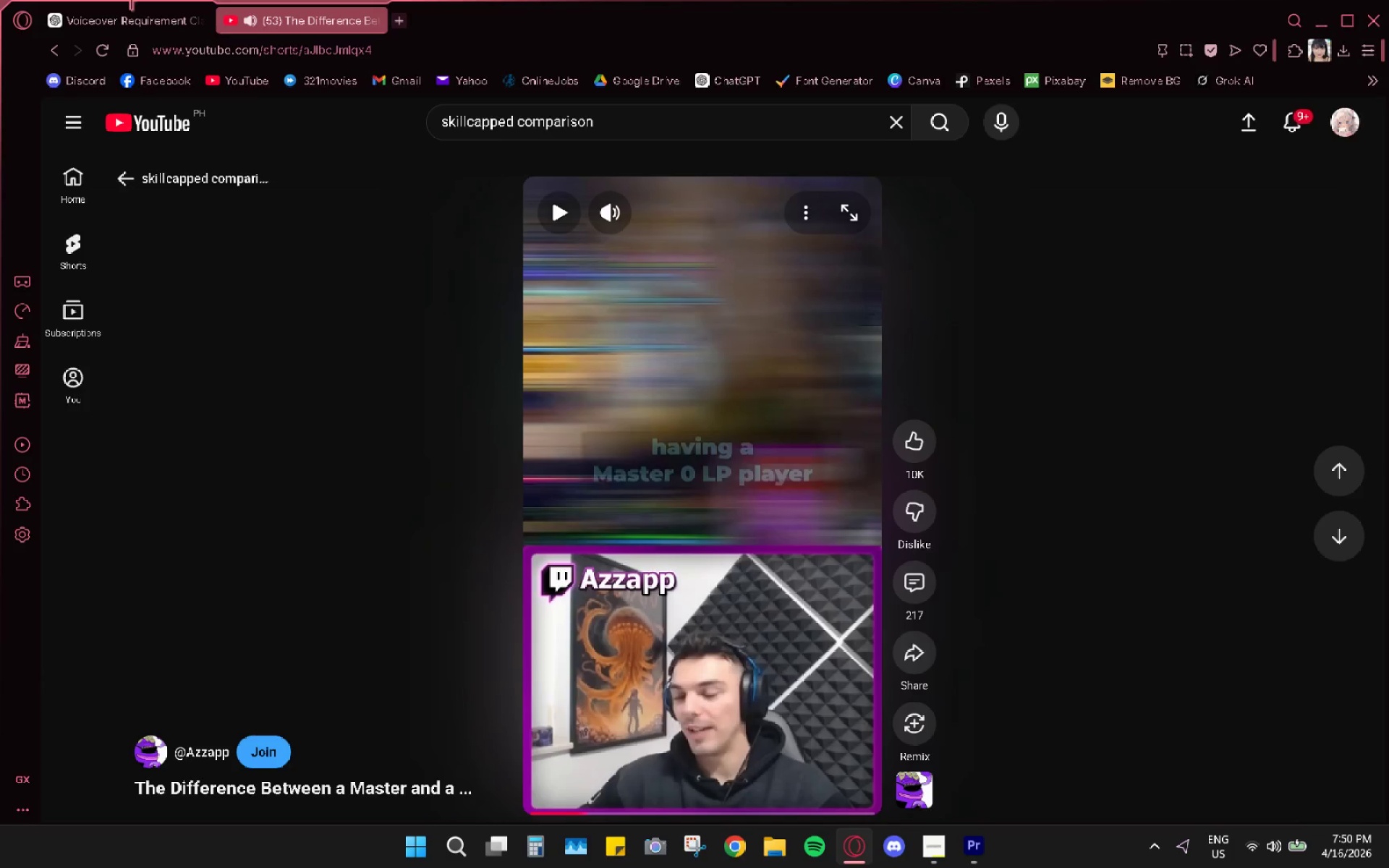 
left_click([131, 1])
 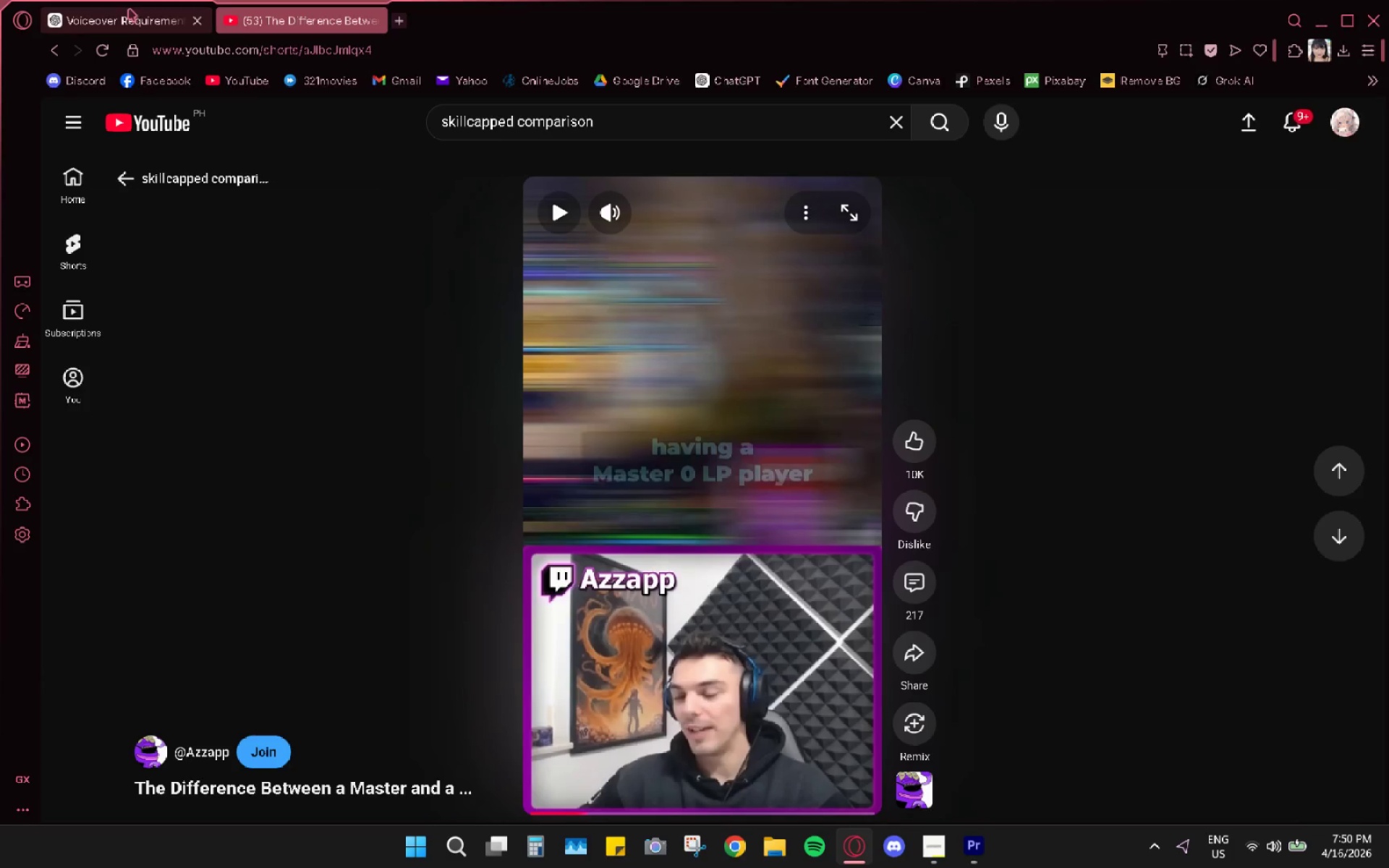 
left_click([129, 17])
 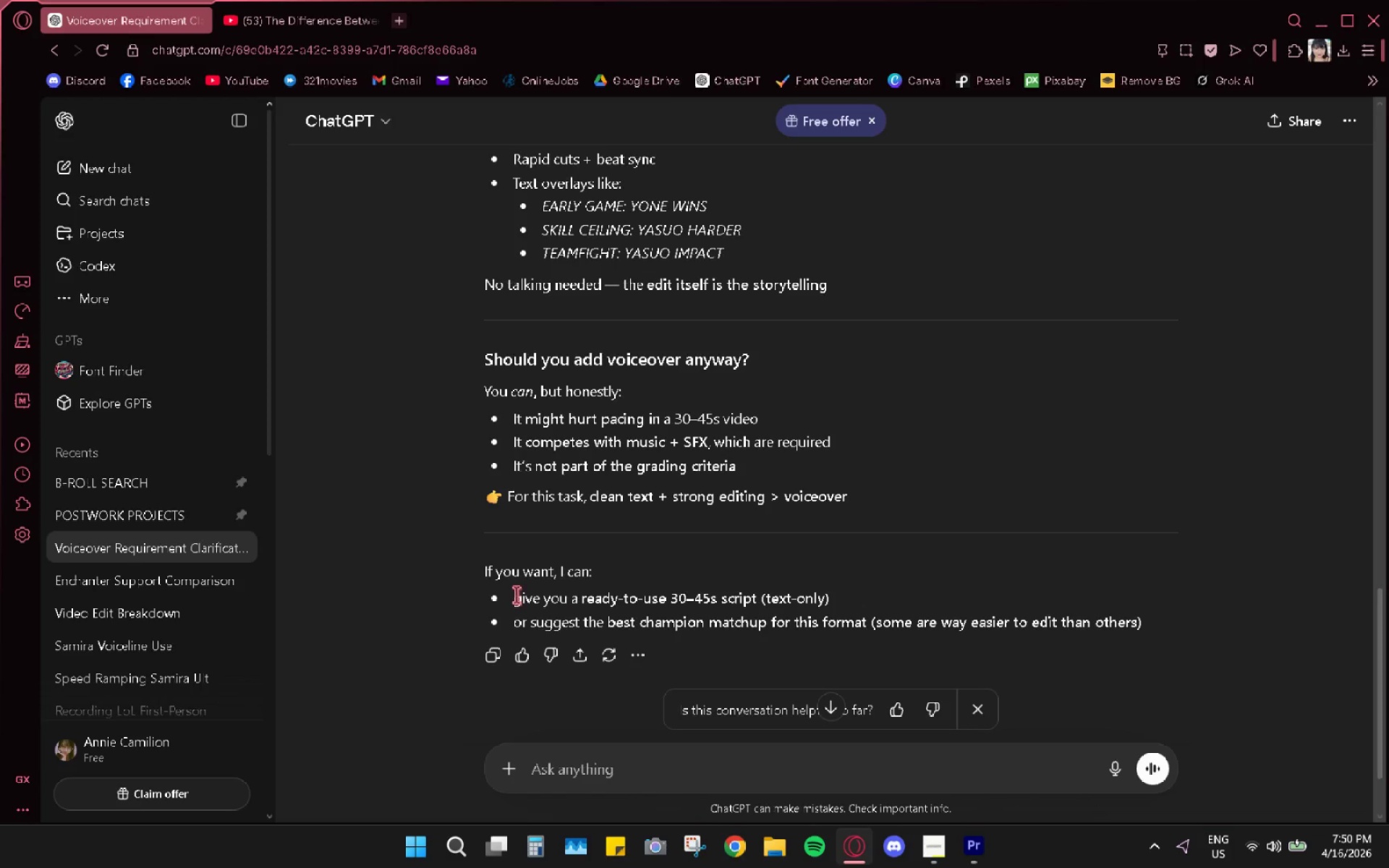 
left_click_drag(start_coordinate=[504, 591], to_coordinate=[1003, 611])
 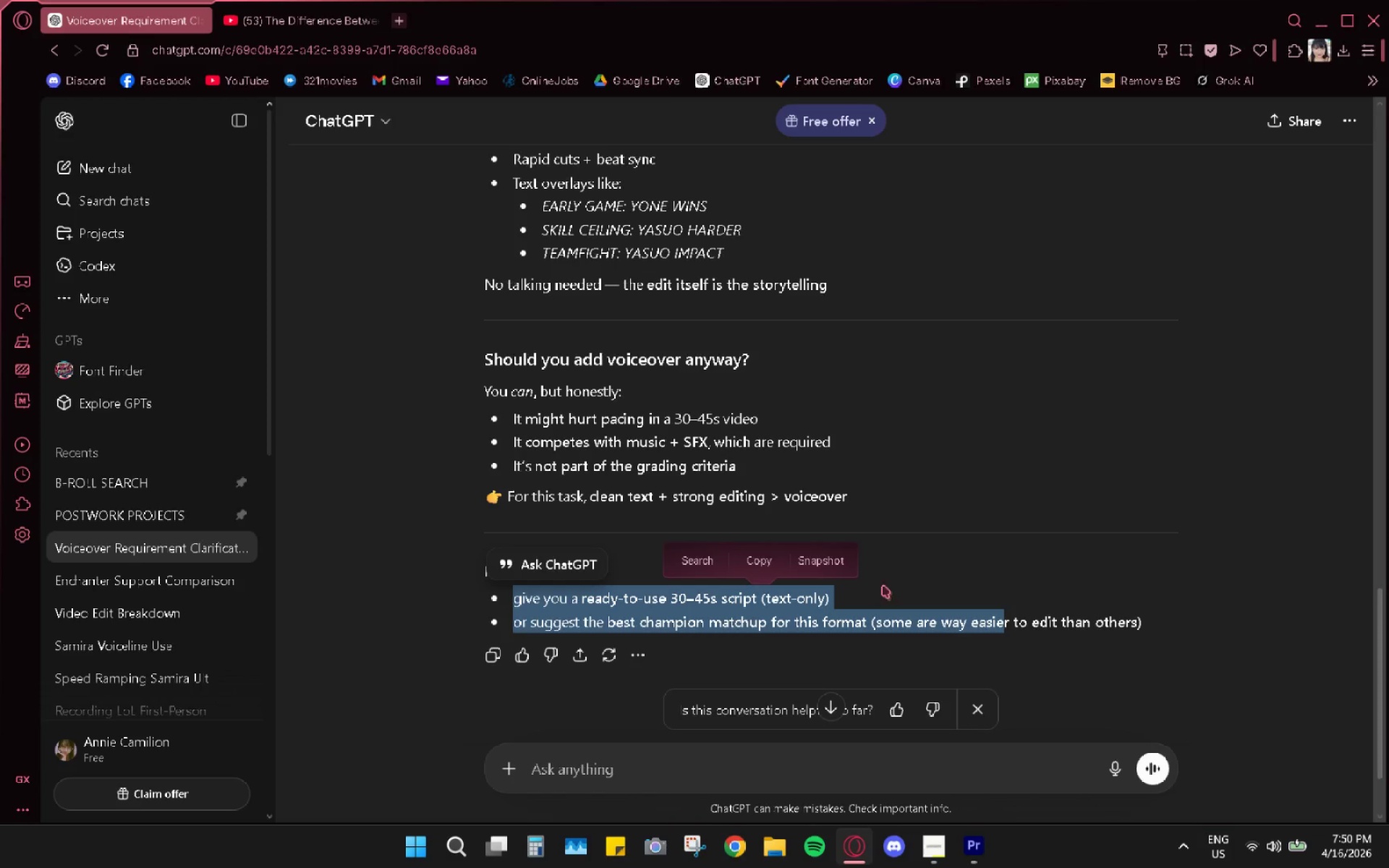 
left_click([833, 578])
 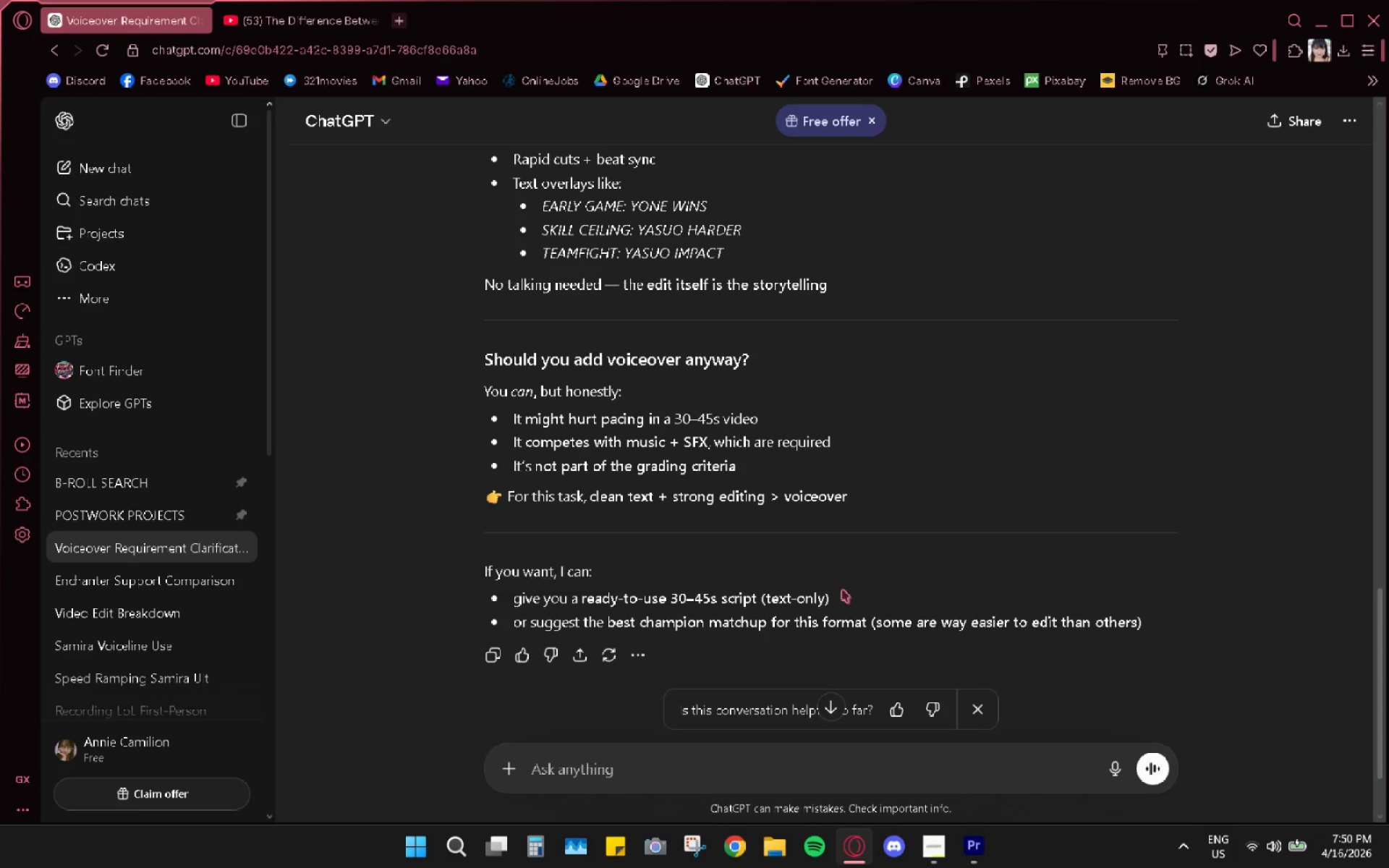 
left_click_drag(start_coordinate=[849, 595], to_coordinate=[514, 596])
 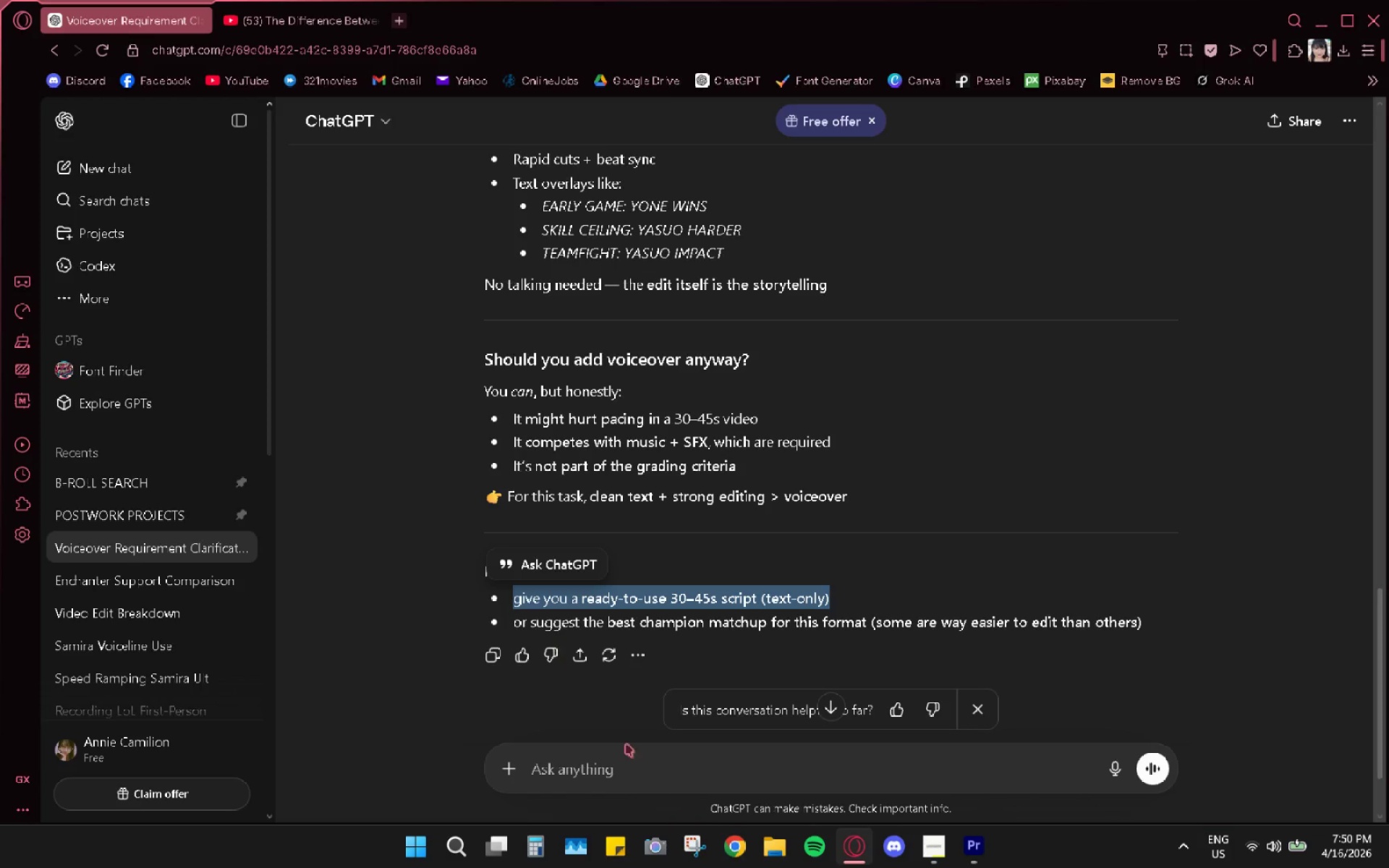 
key(Control+C)
 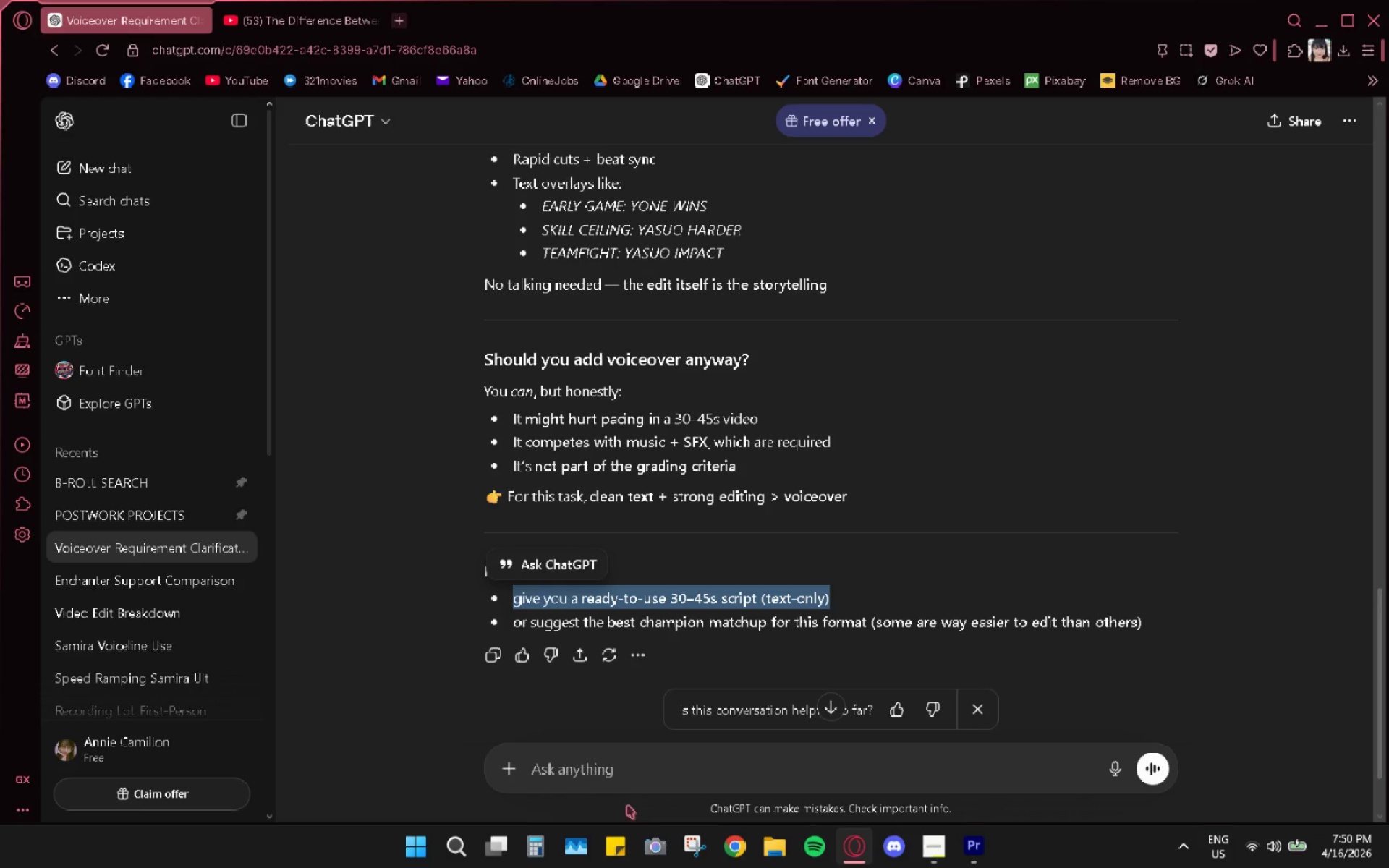 
left_click([616, 776])
 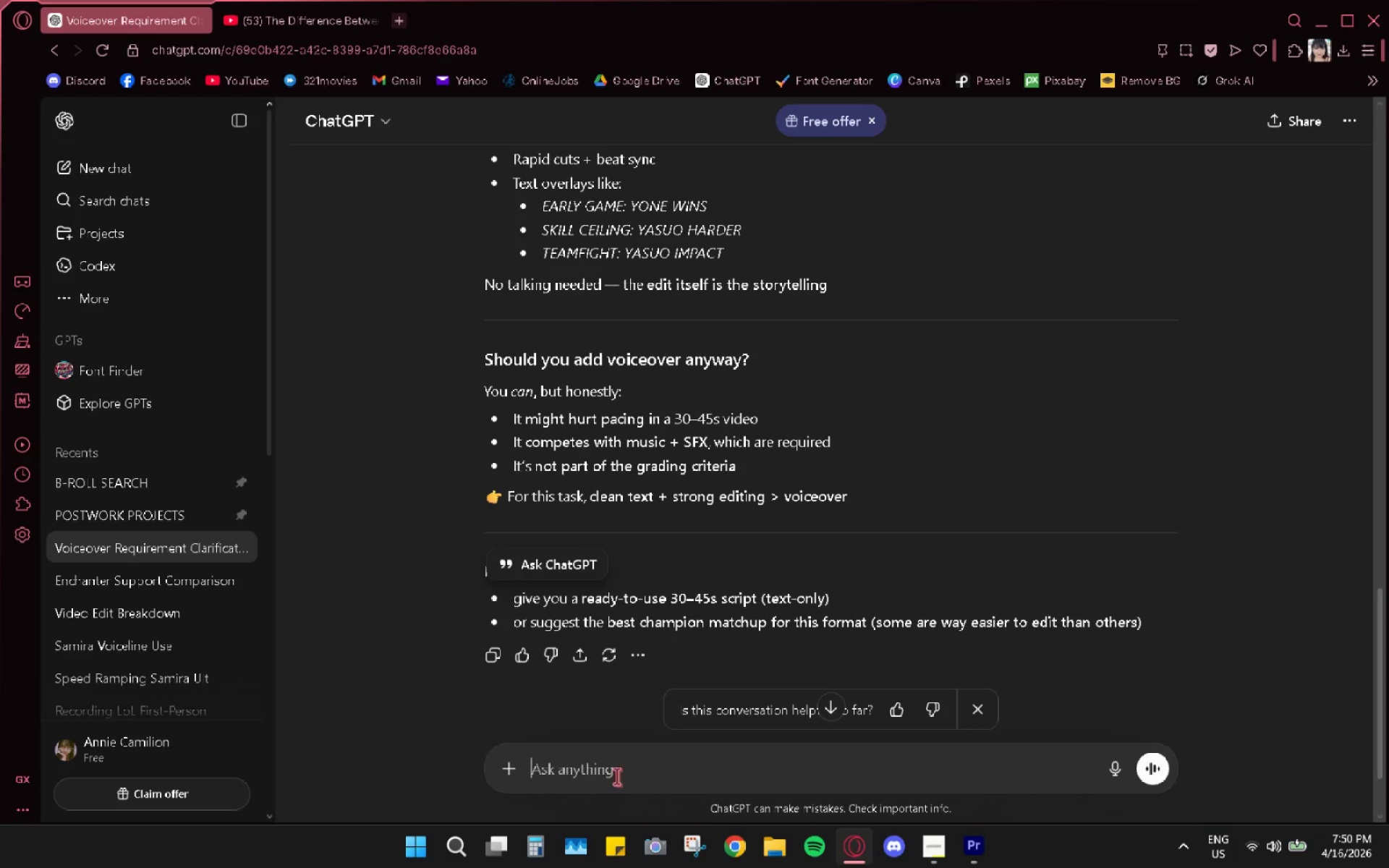 
key(Control+ControlLeft)
 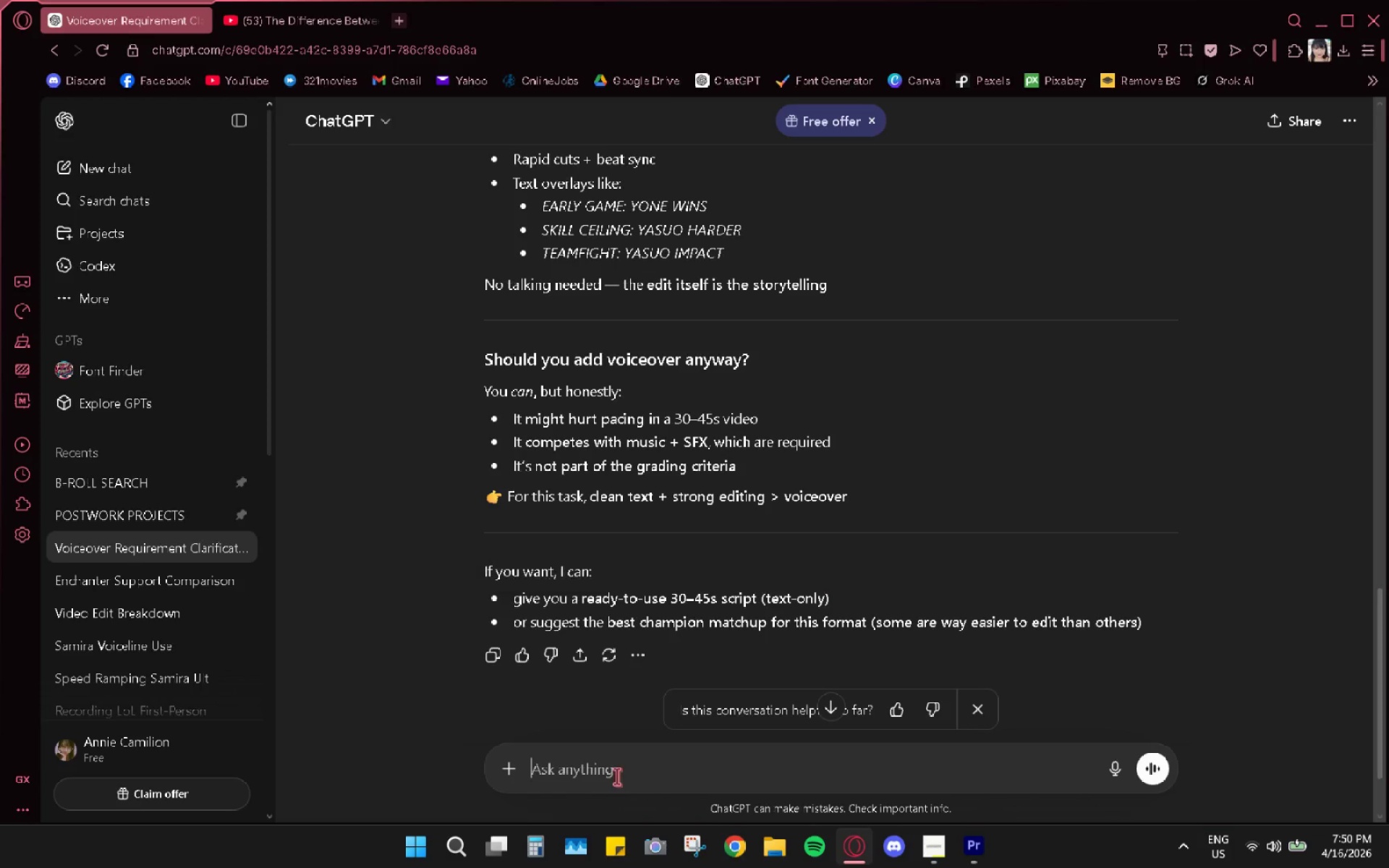 
key(Control+V)
 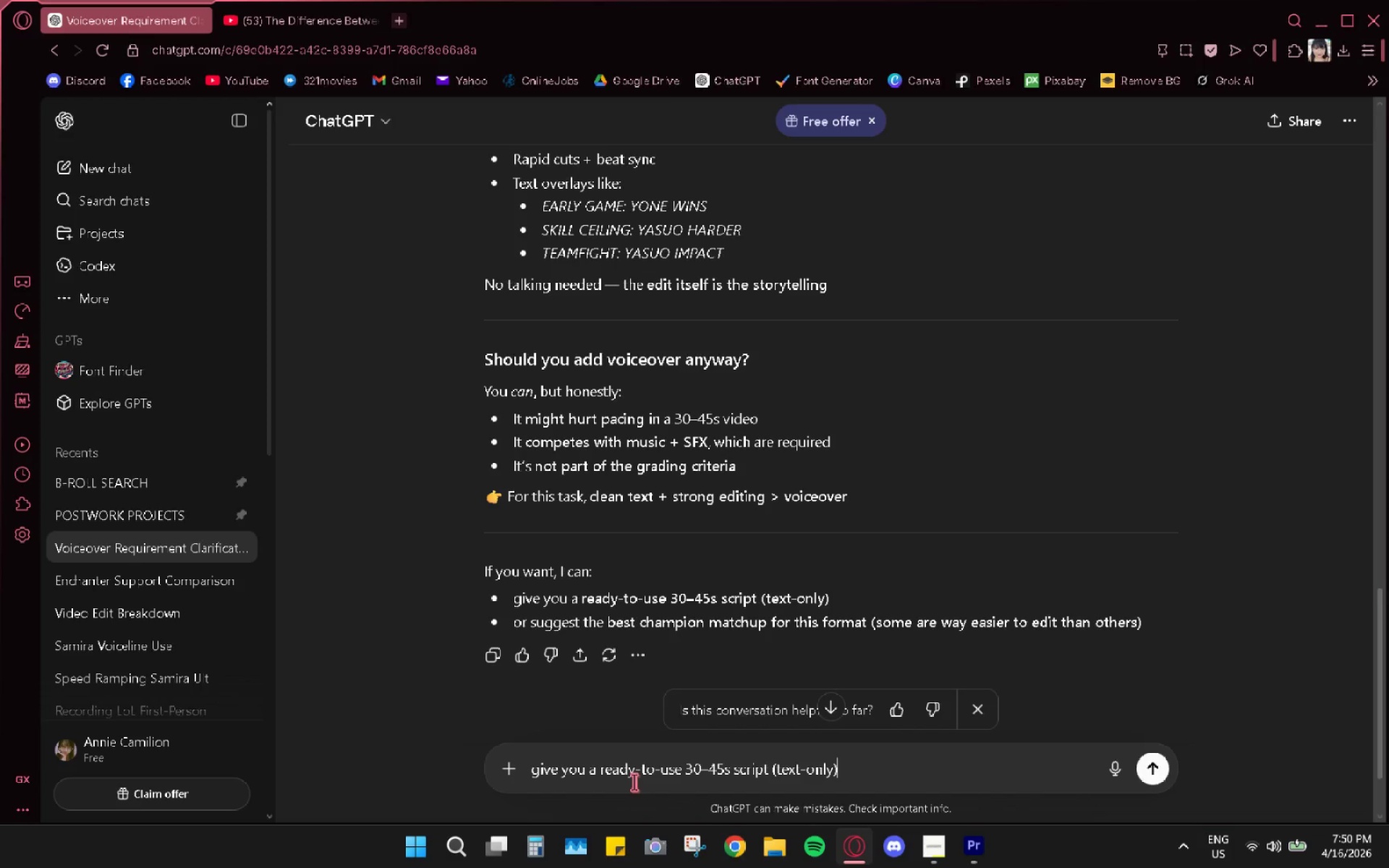 
key(Enter)
 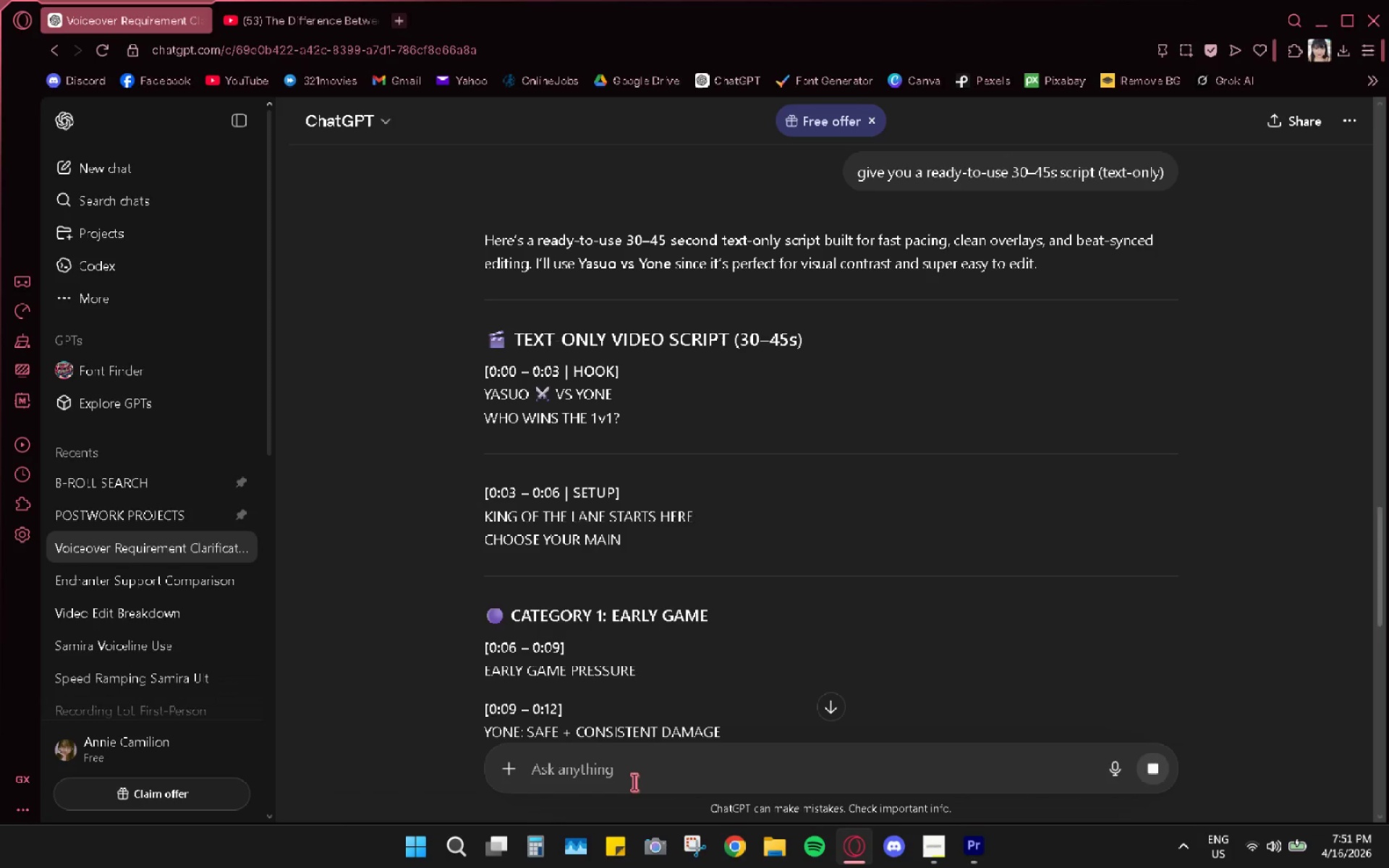 
wait(17.44)
 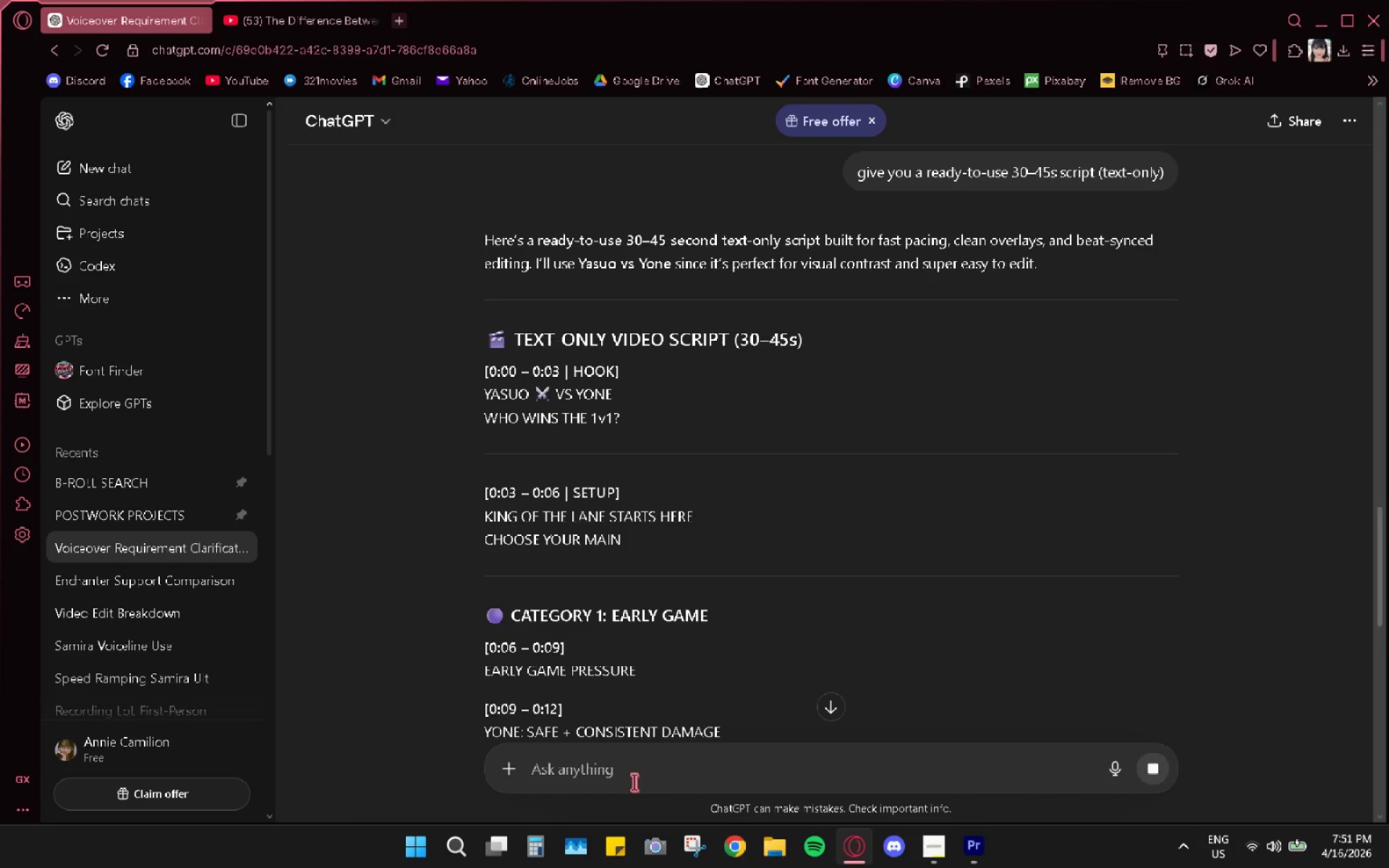 
scroll: coordinate [869, 470], scroll_direction: down, amount: 6.0
 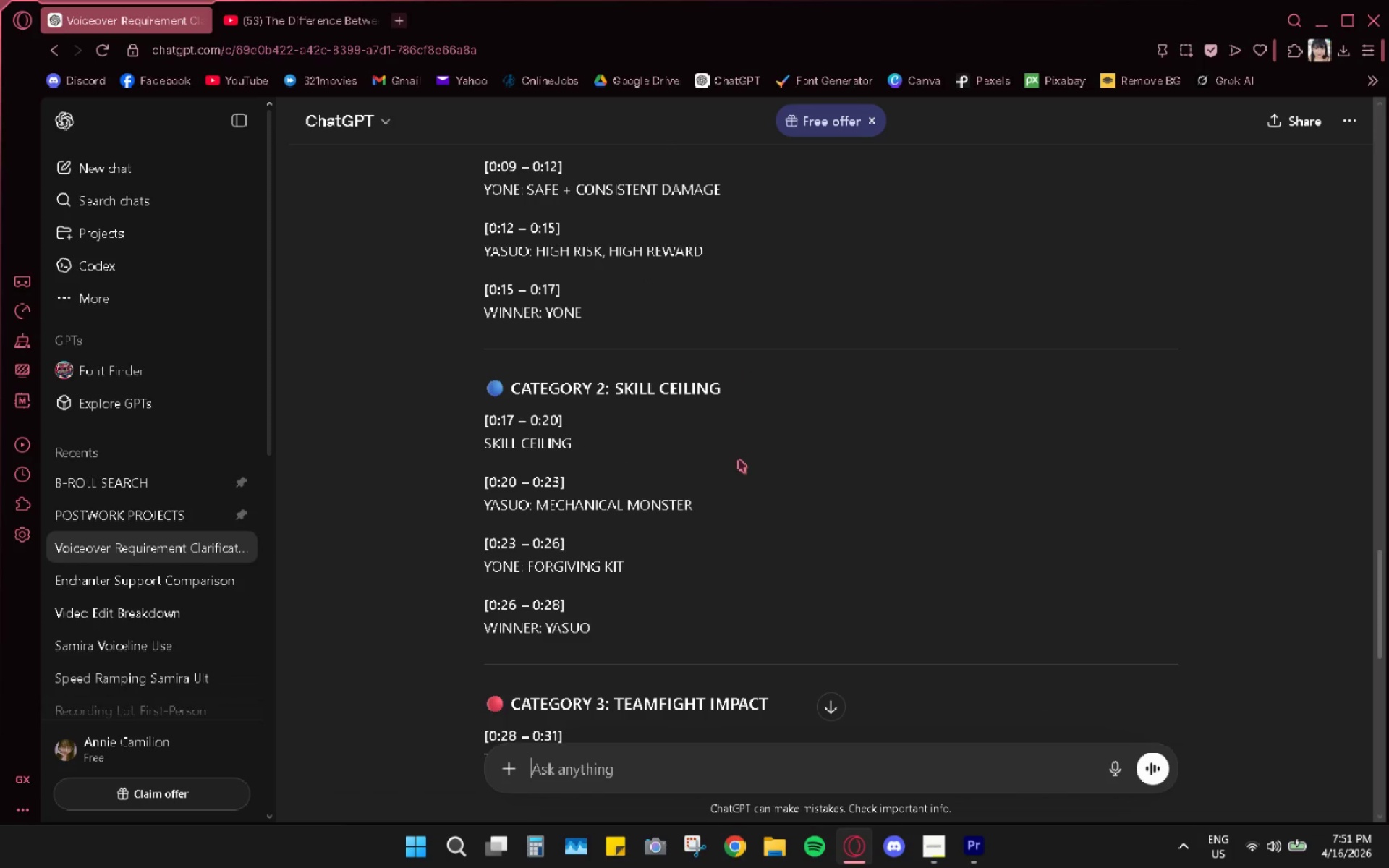 
wait(7.01)
 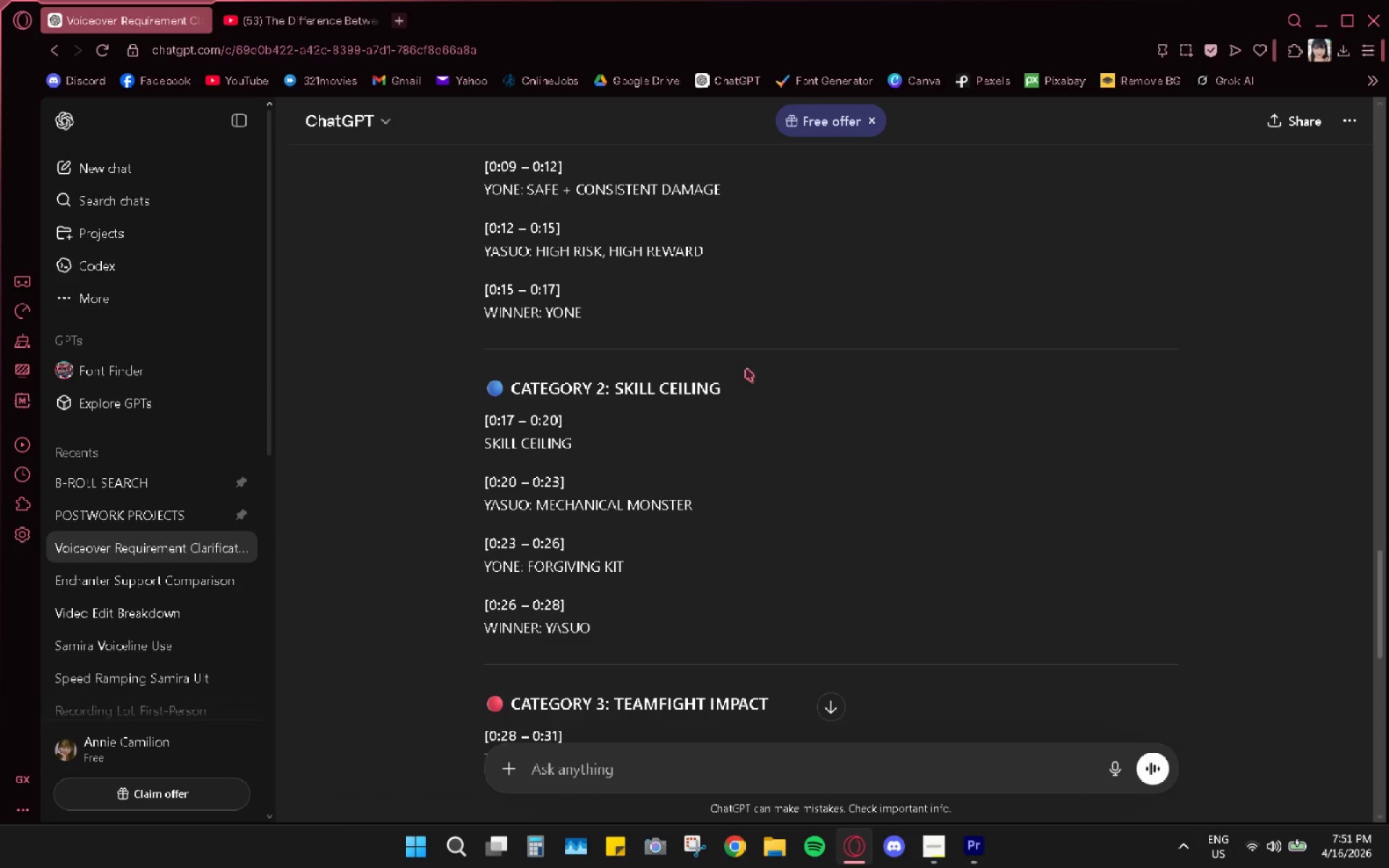 
scroll: coordinate [687, 649], scroll_direction: down, amount: 12.0
 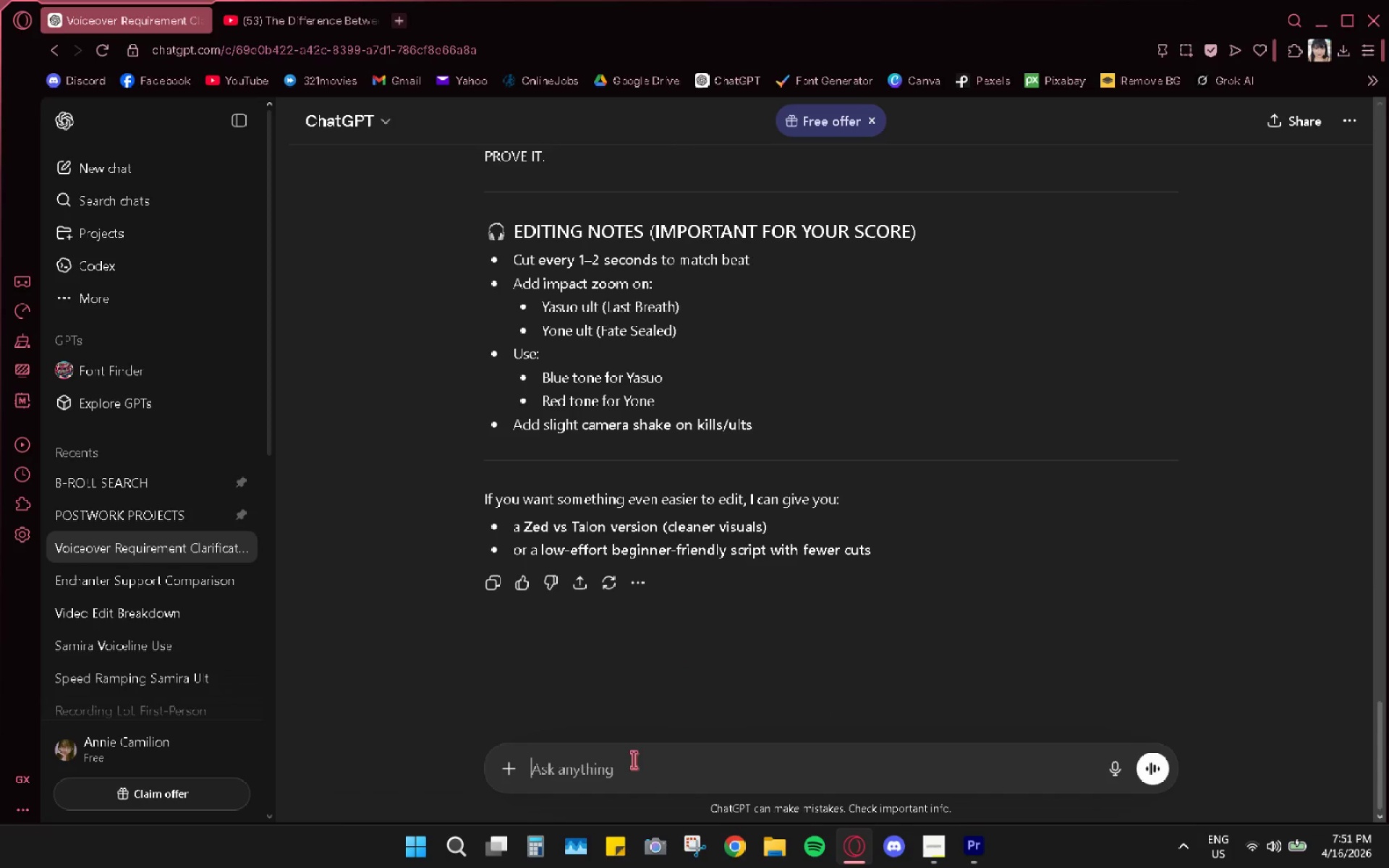 
type(what music should i g)
key(Backspace)
type(choose)
 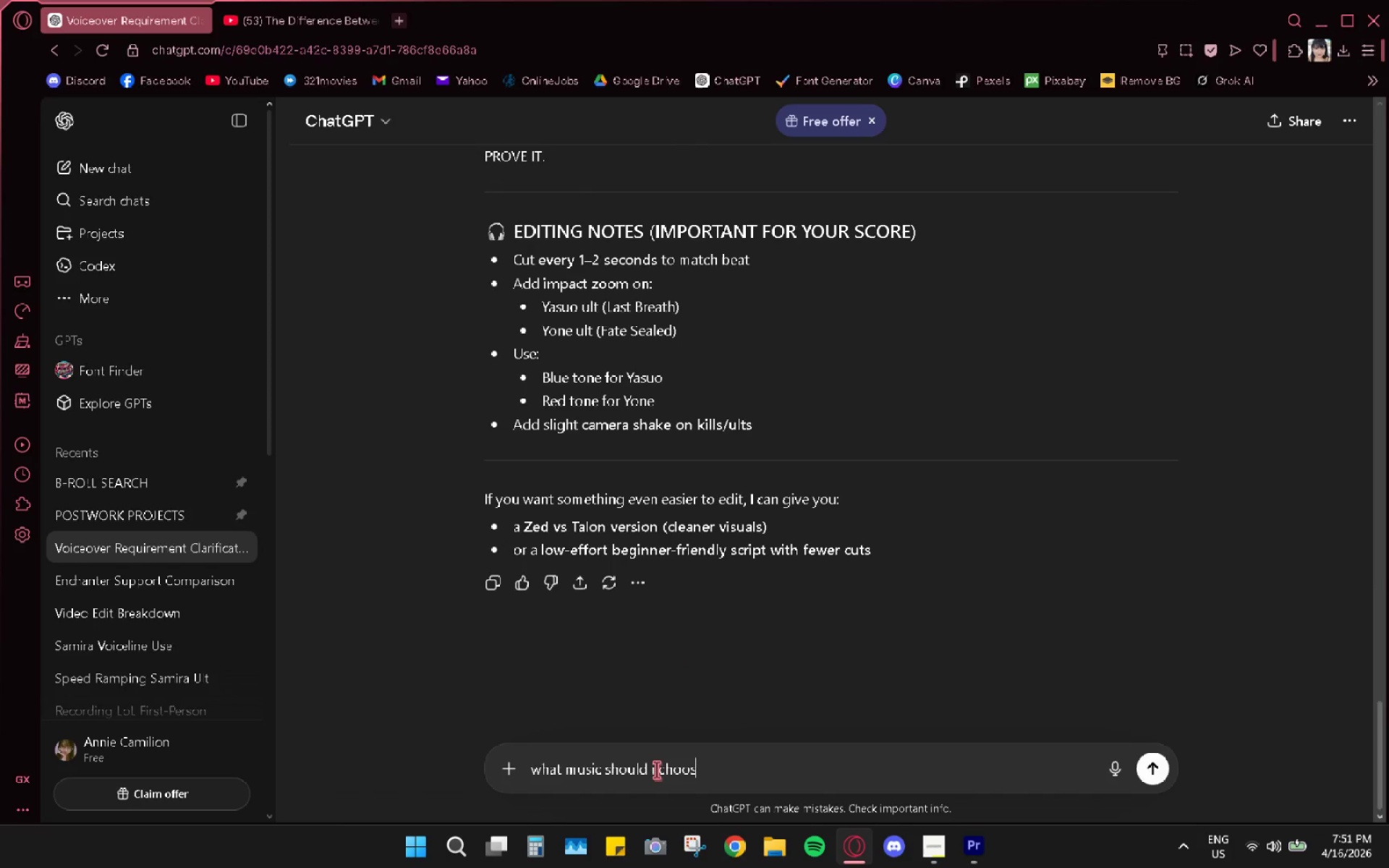 
key(Enter)
 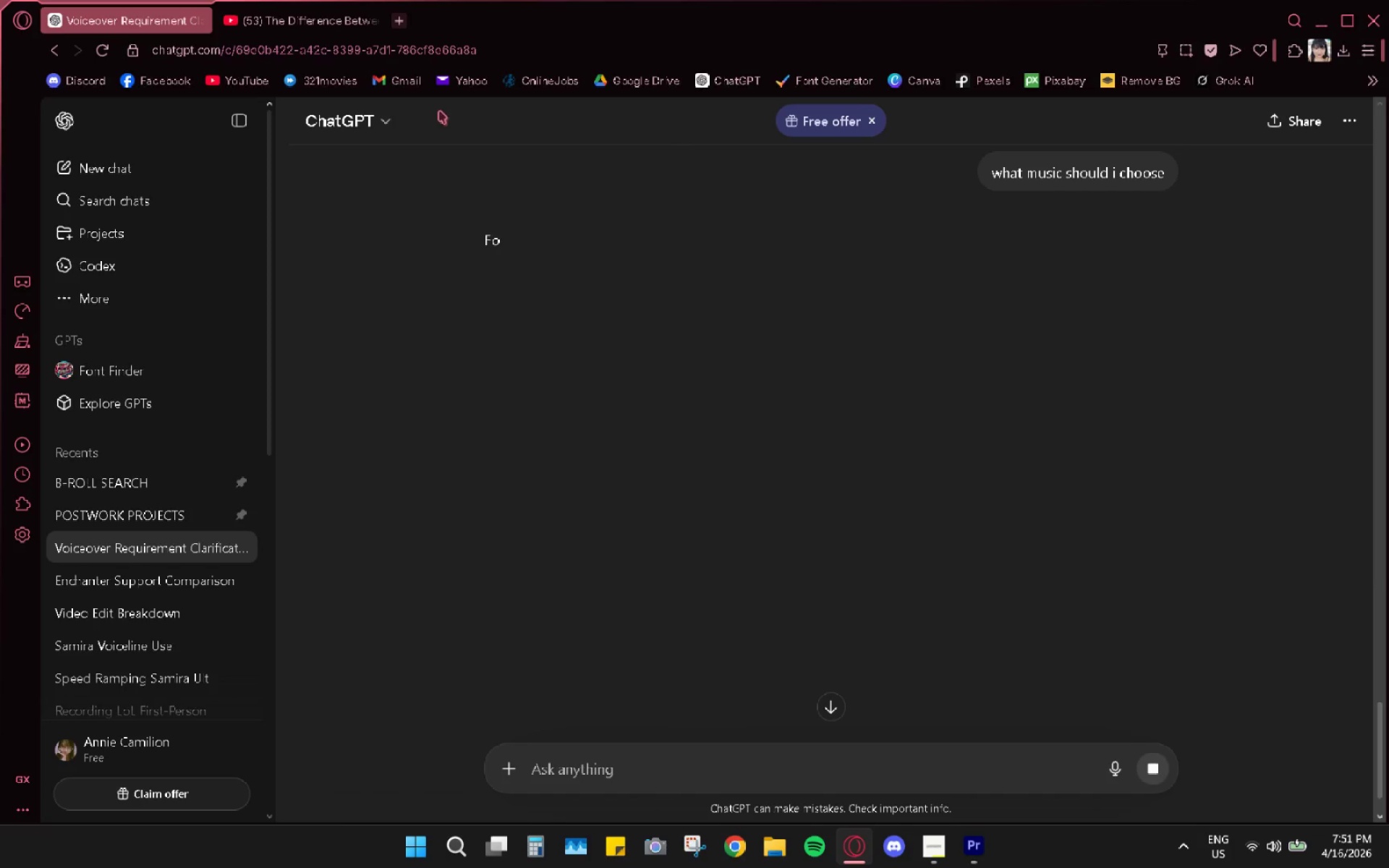 
left_click([318, 0])
 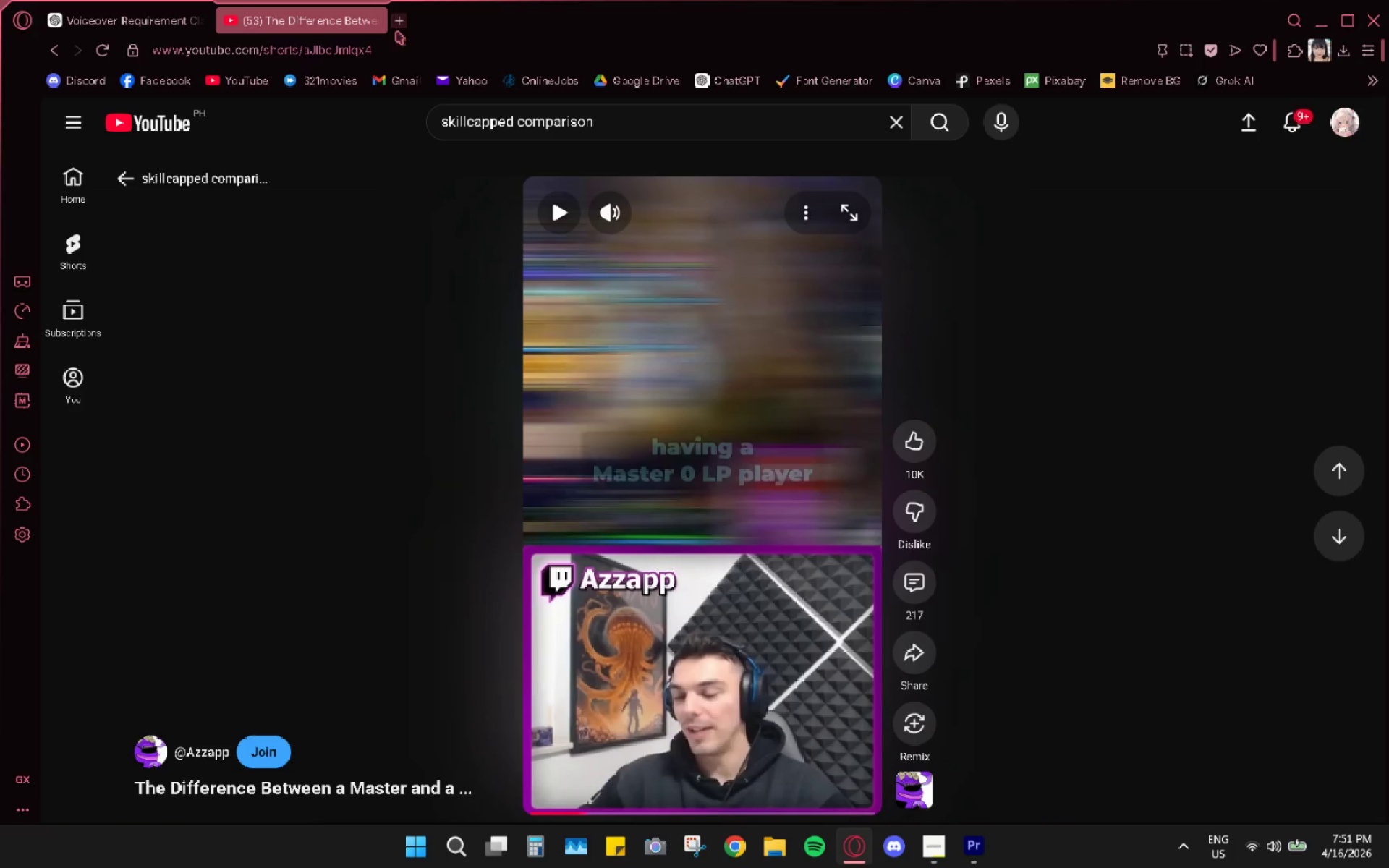 
double_click([396, 27])
 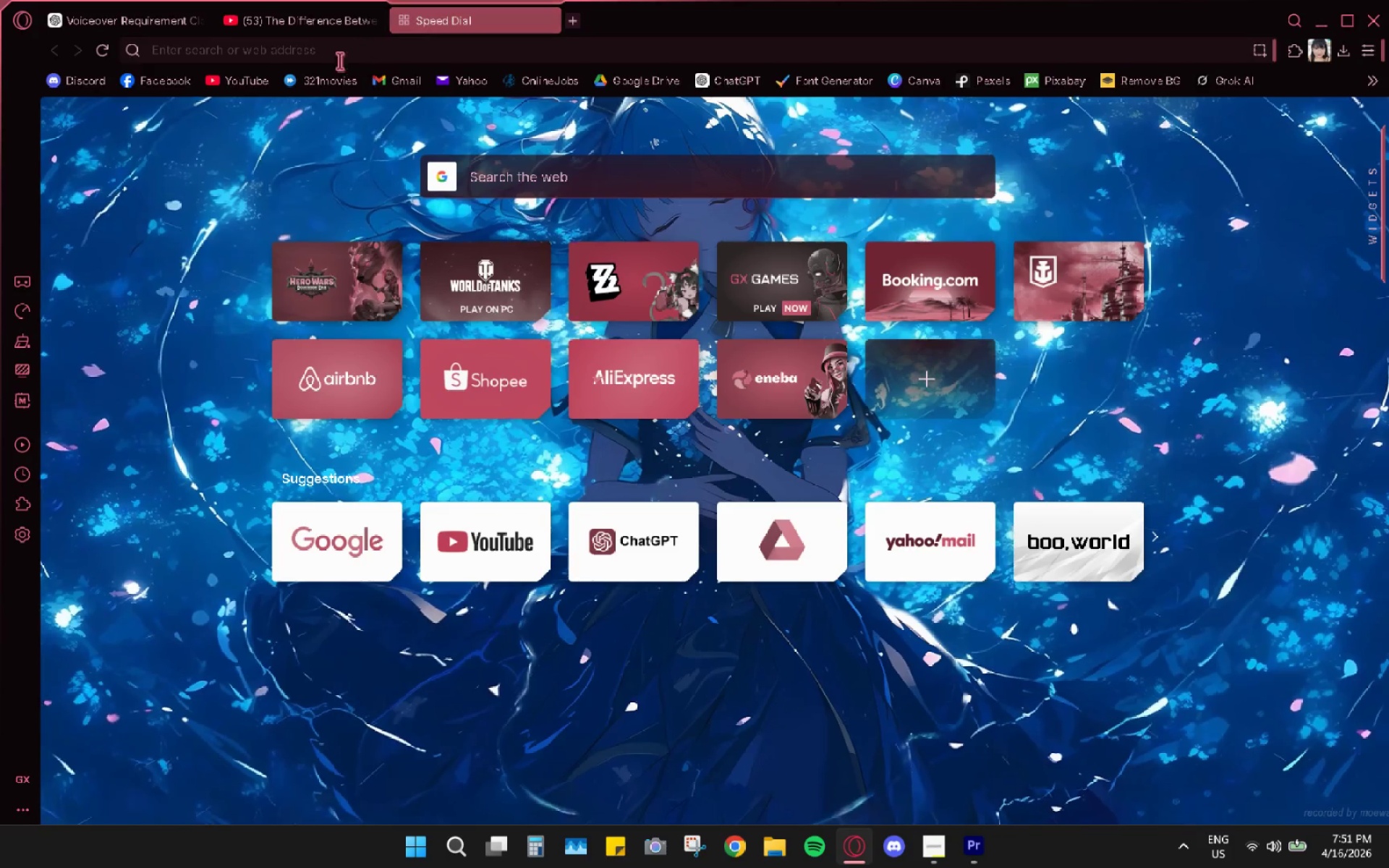 
left_click([258, 85])
 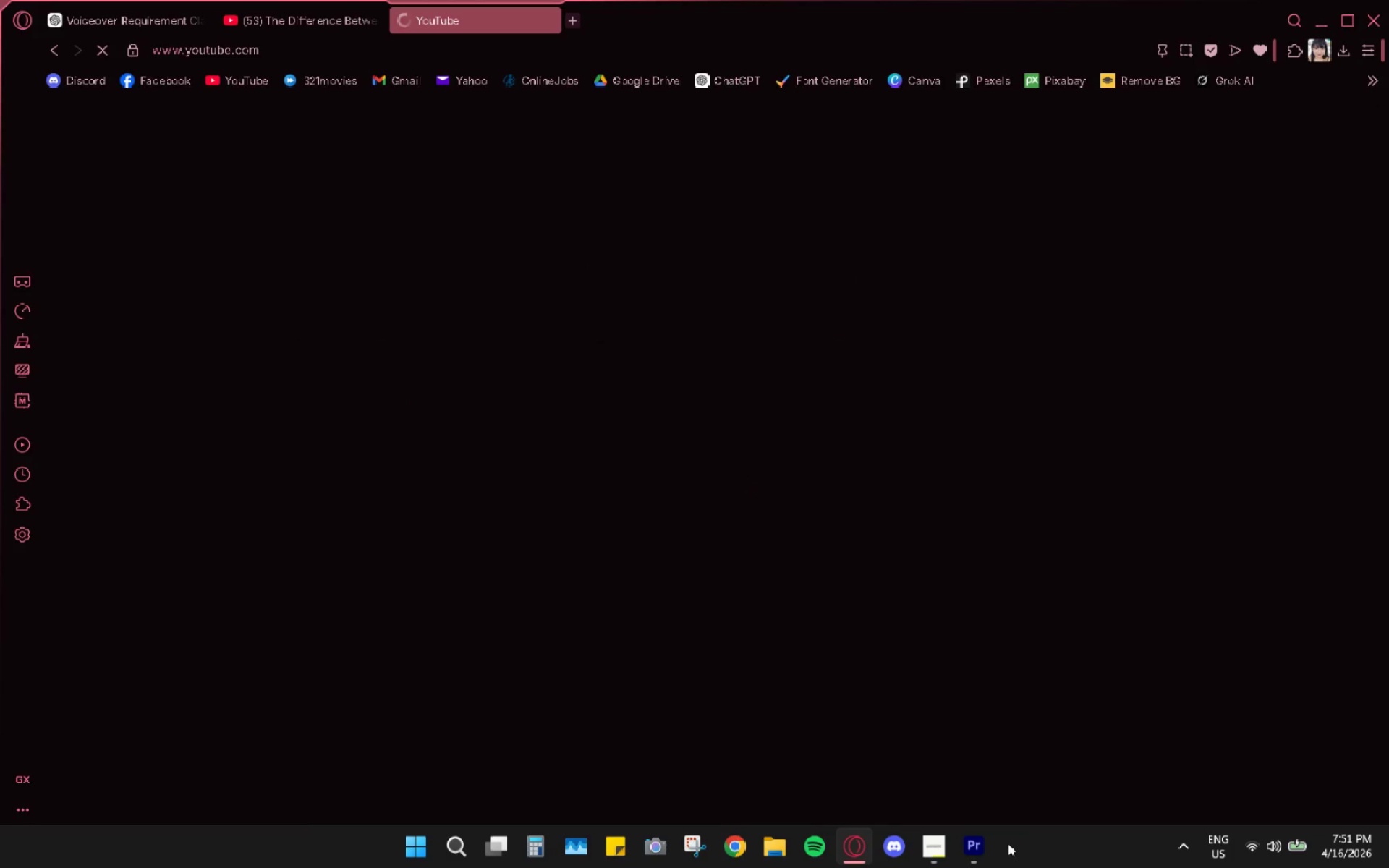 
left_click([975, 841])
 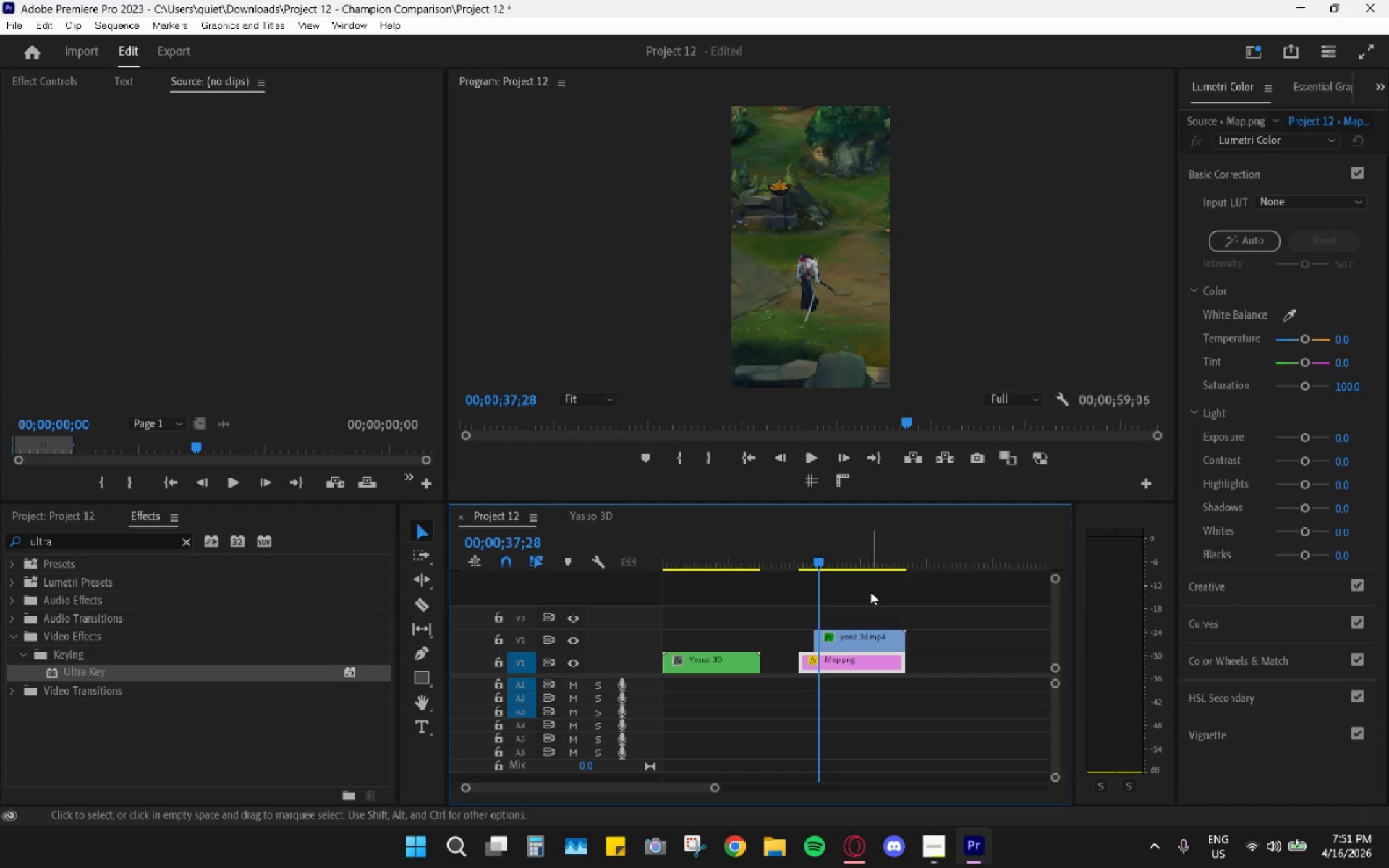 
left_click_drag(start_coordinate=[851, 555], to_coordinate=[846, 573])
 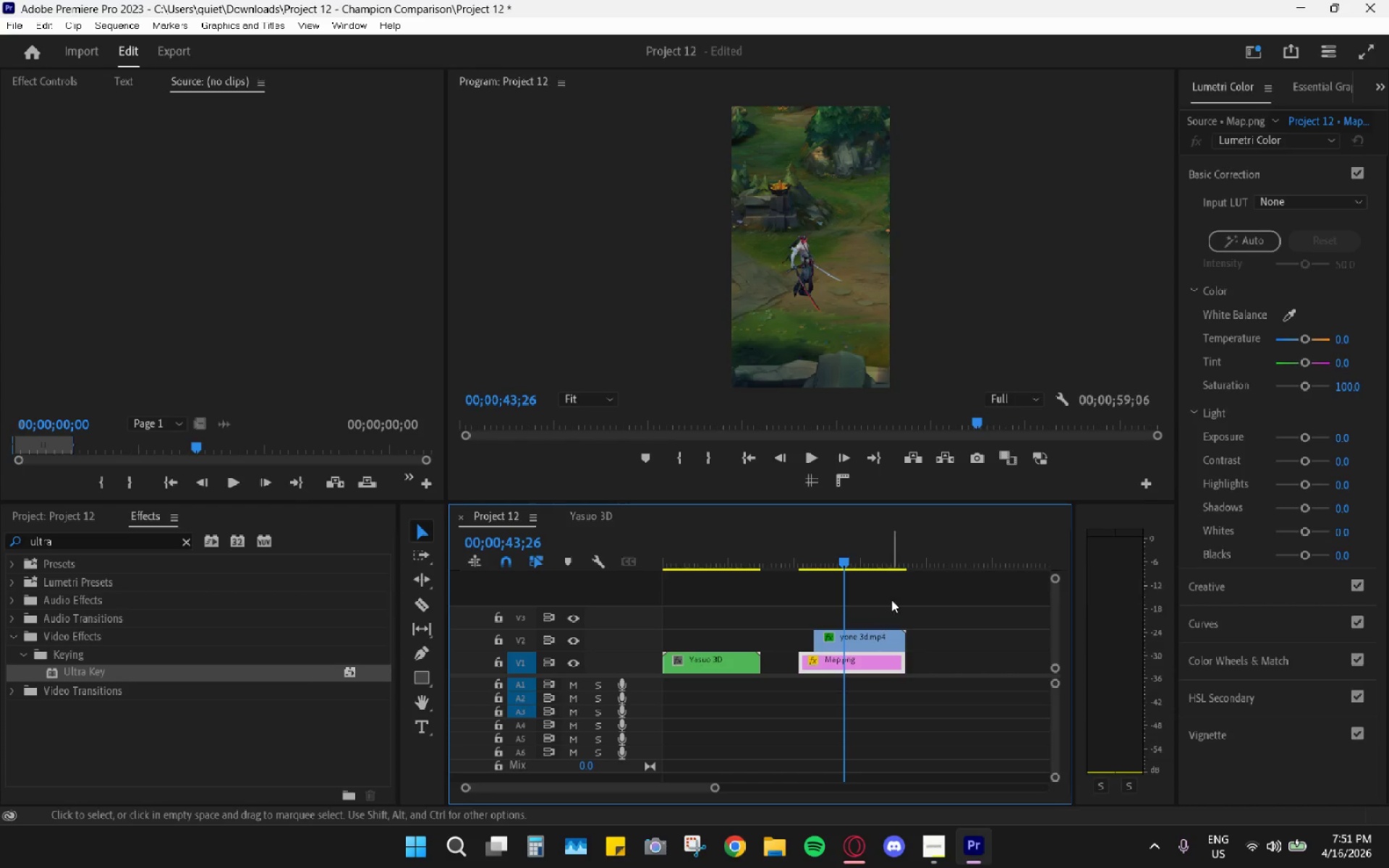 
left_click_drag(start_coordinate=[891, 600], to_coordinate=[879, 705])
 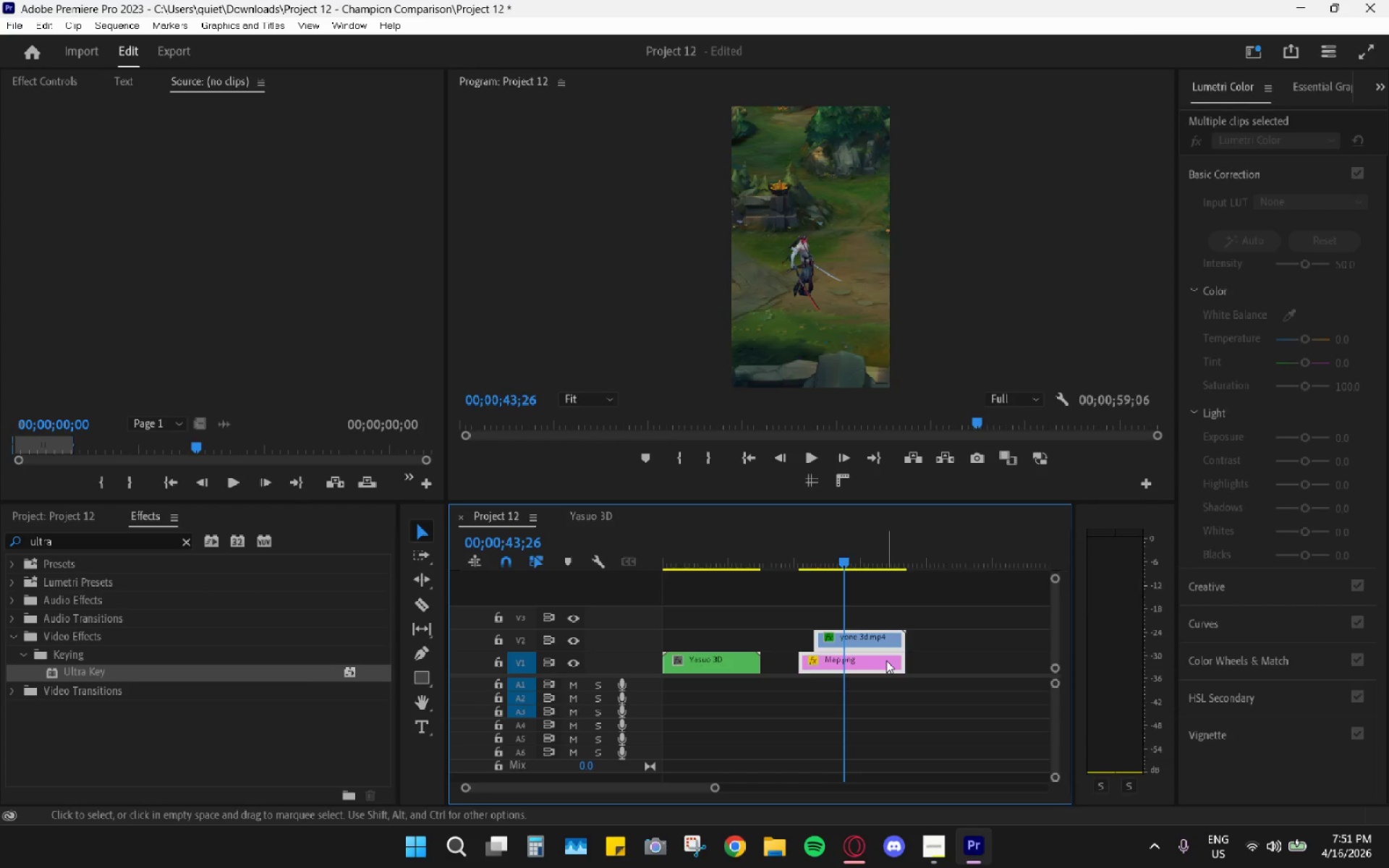 
right_click([886, 660])
 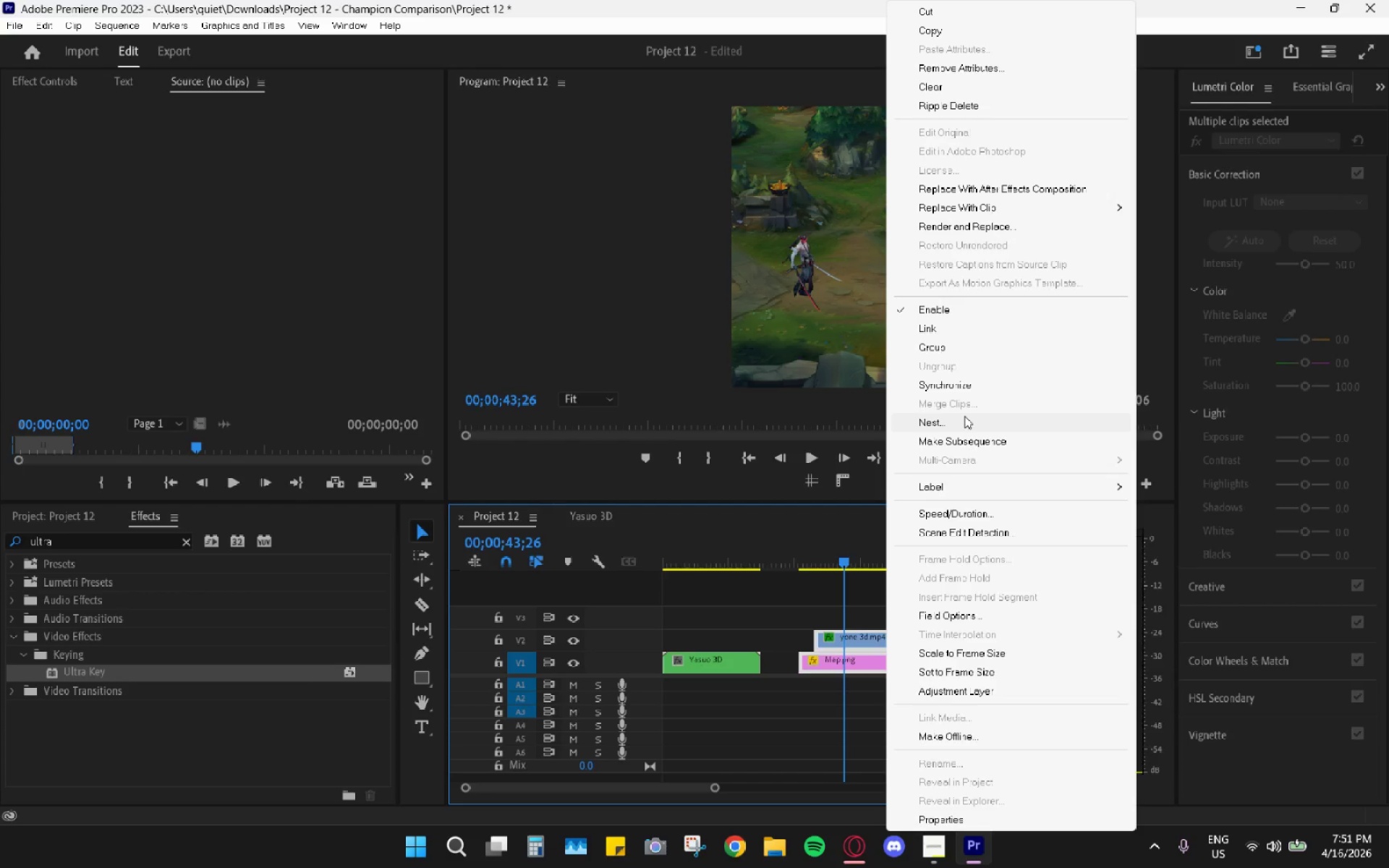 
left_click([964, 416])
 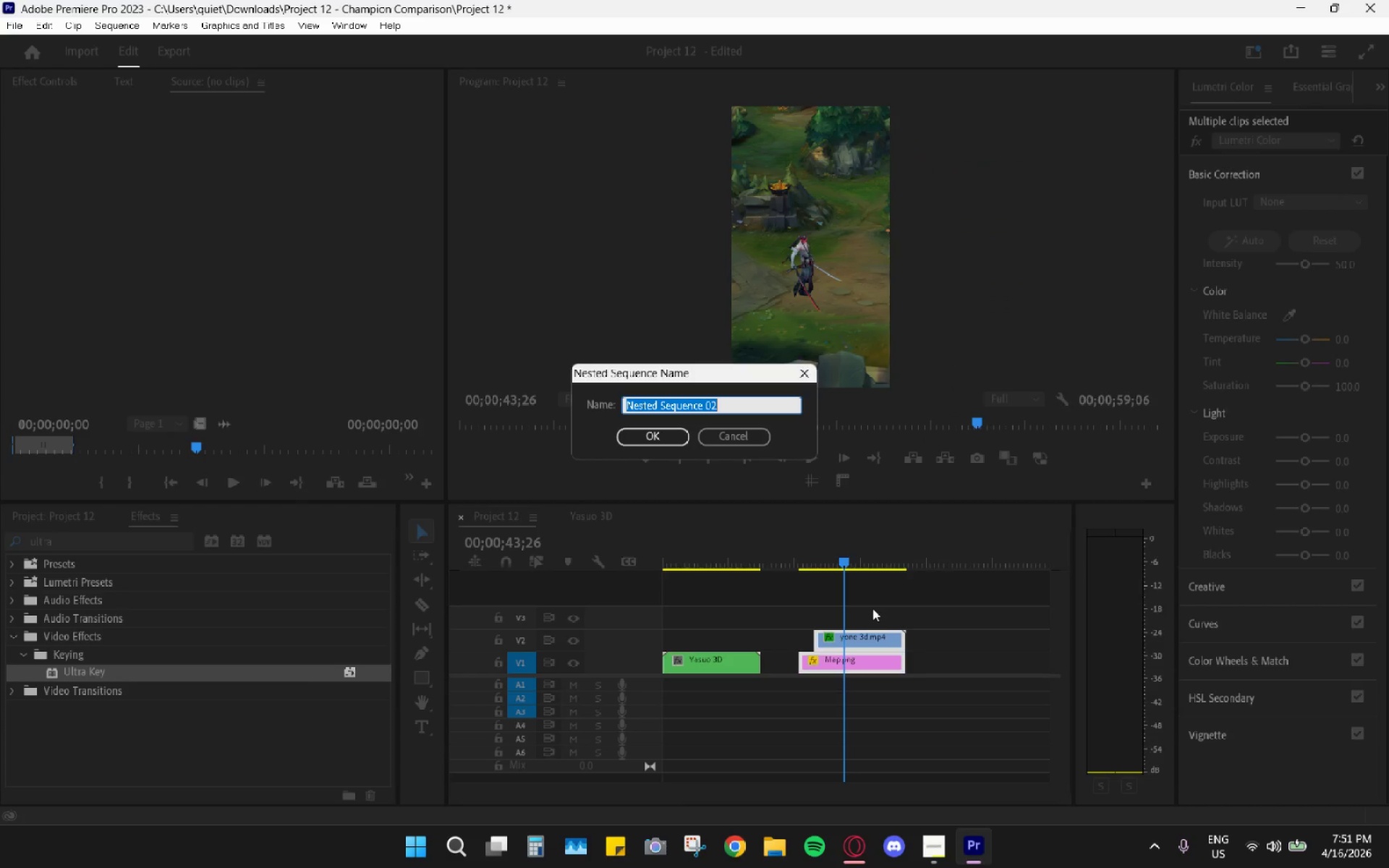 
left_click([753, 435])
 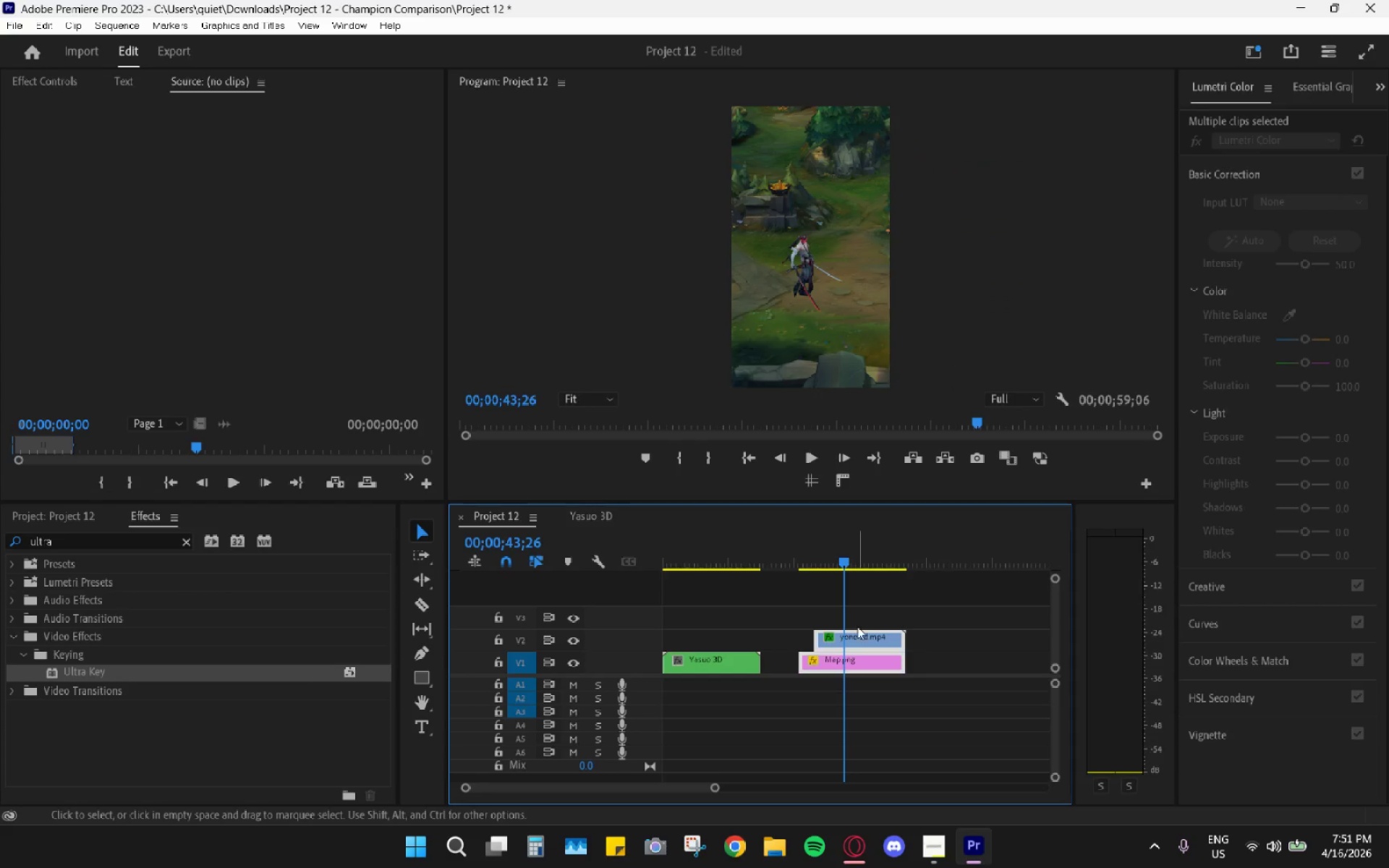 
left_click([857, 642])
 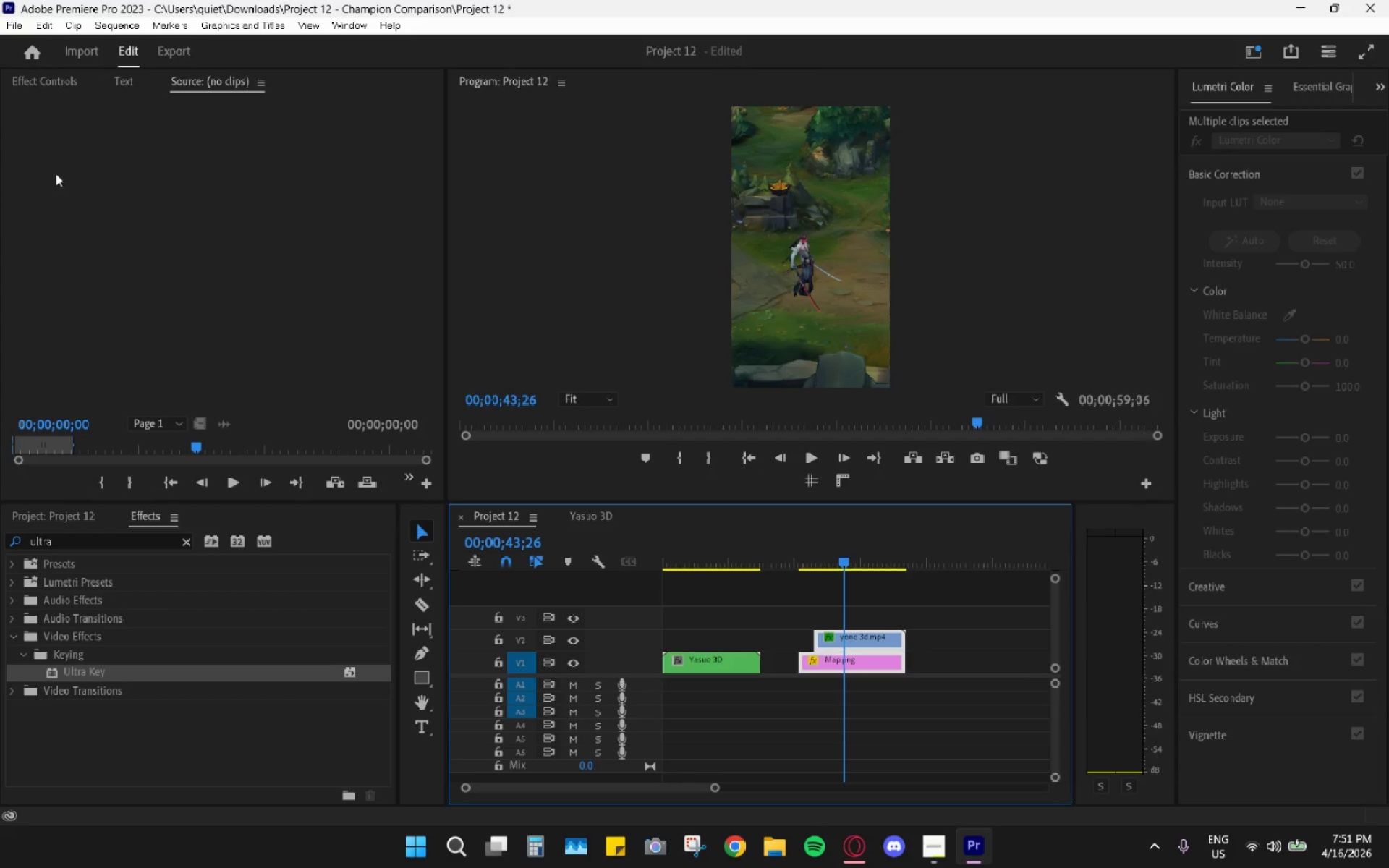 
left_click([45, 82])
 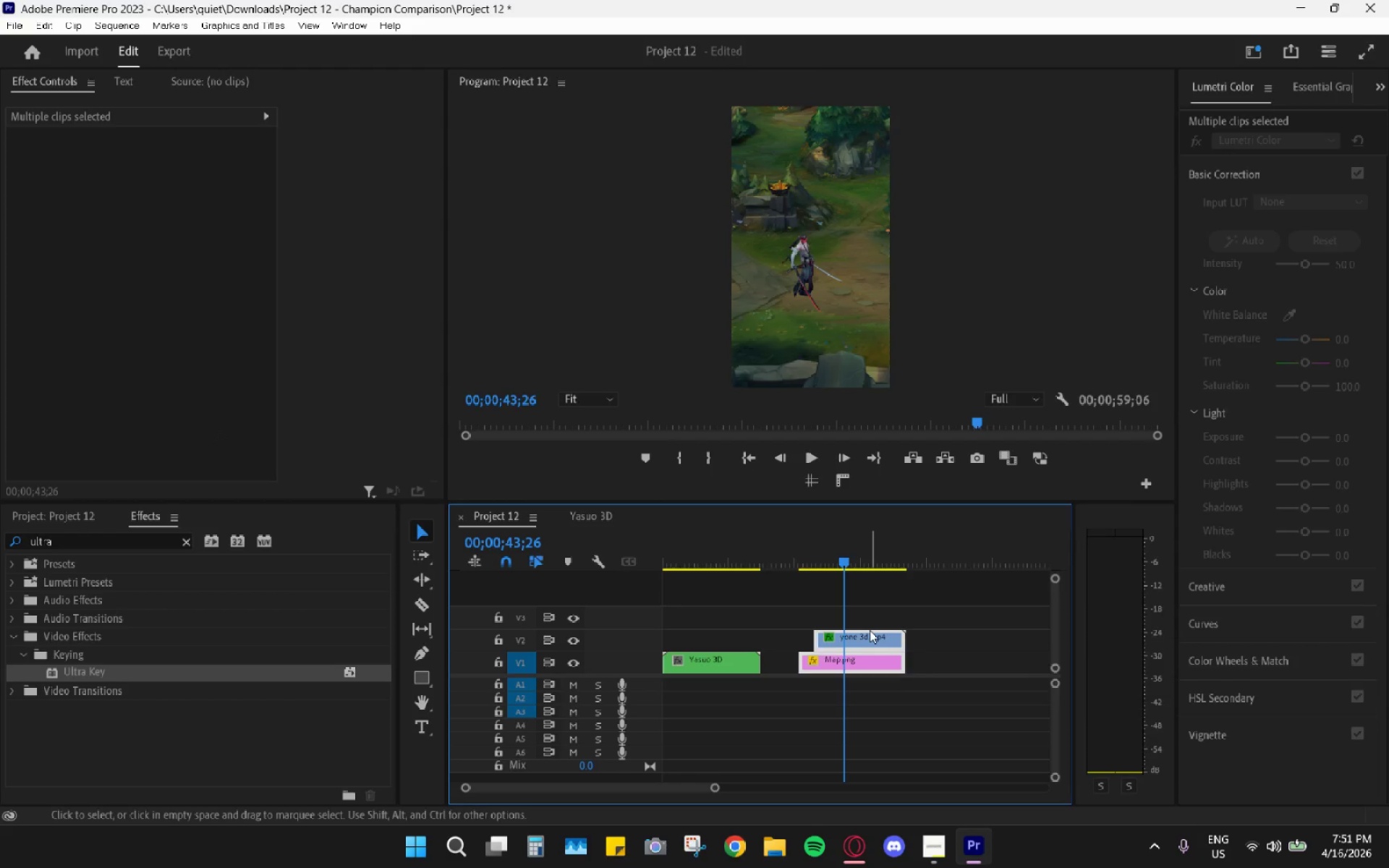 
triple_click([859, 639])
 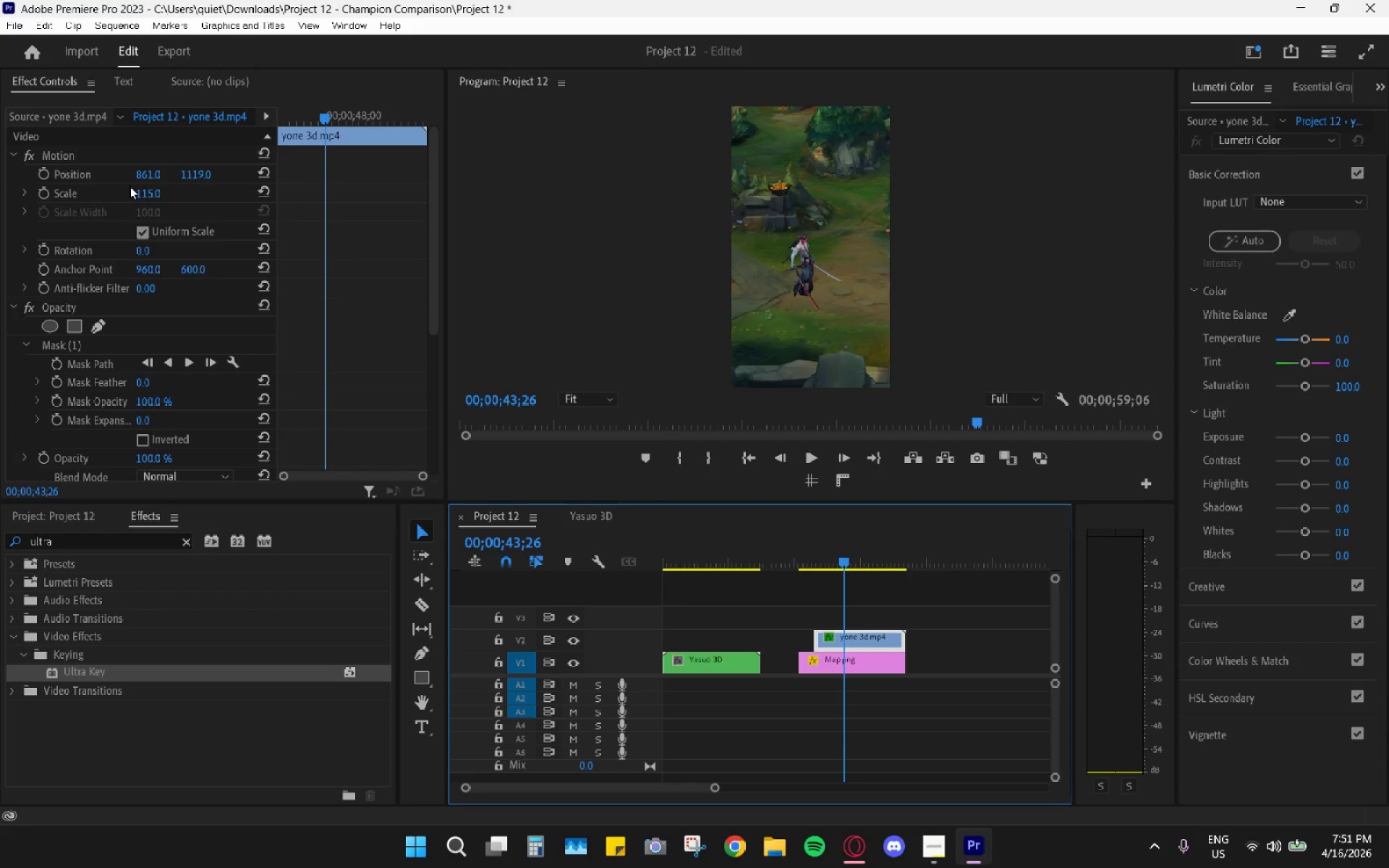 
left_click_drag(start_coordinate=[147, 174], to_coordinate=[238, 172])
 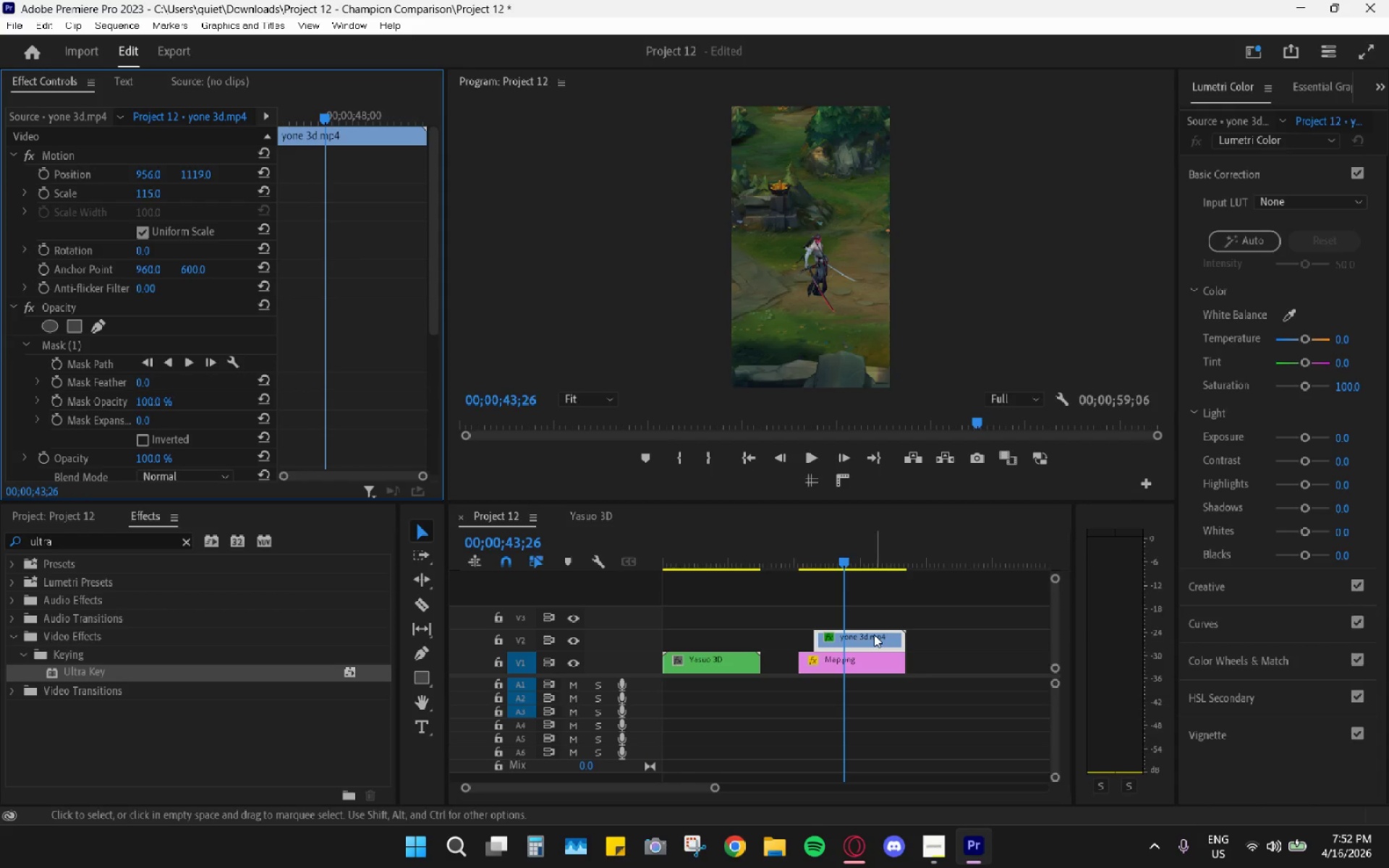 
left_click_drag(start_coordinate=[857, 631], to_coordinate=[719, 639])
 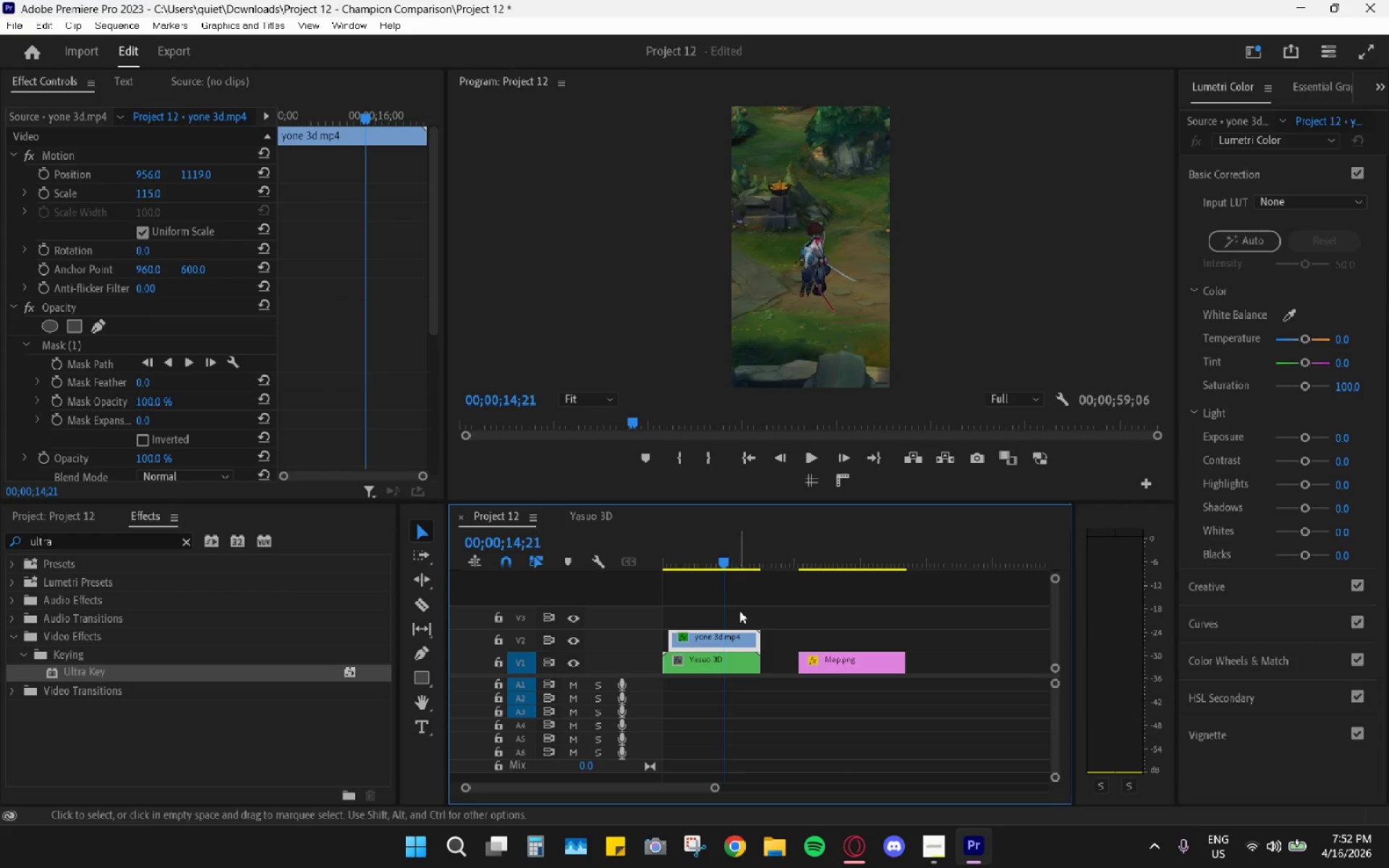 
left_click_drag(start_coordinate=[738, 642], to_coordinate=[882, 643])
 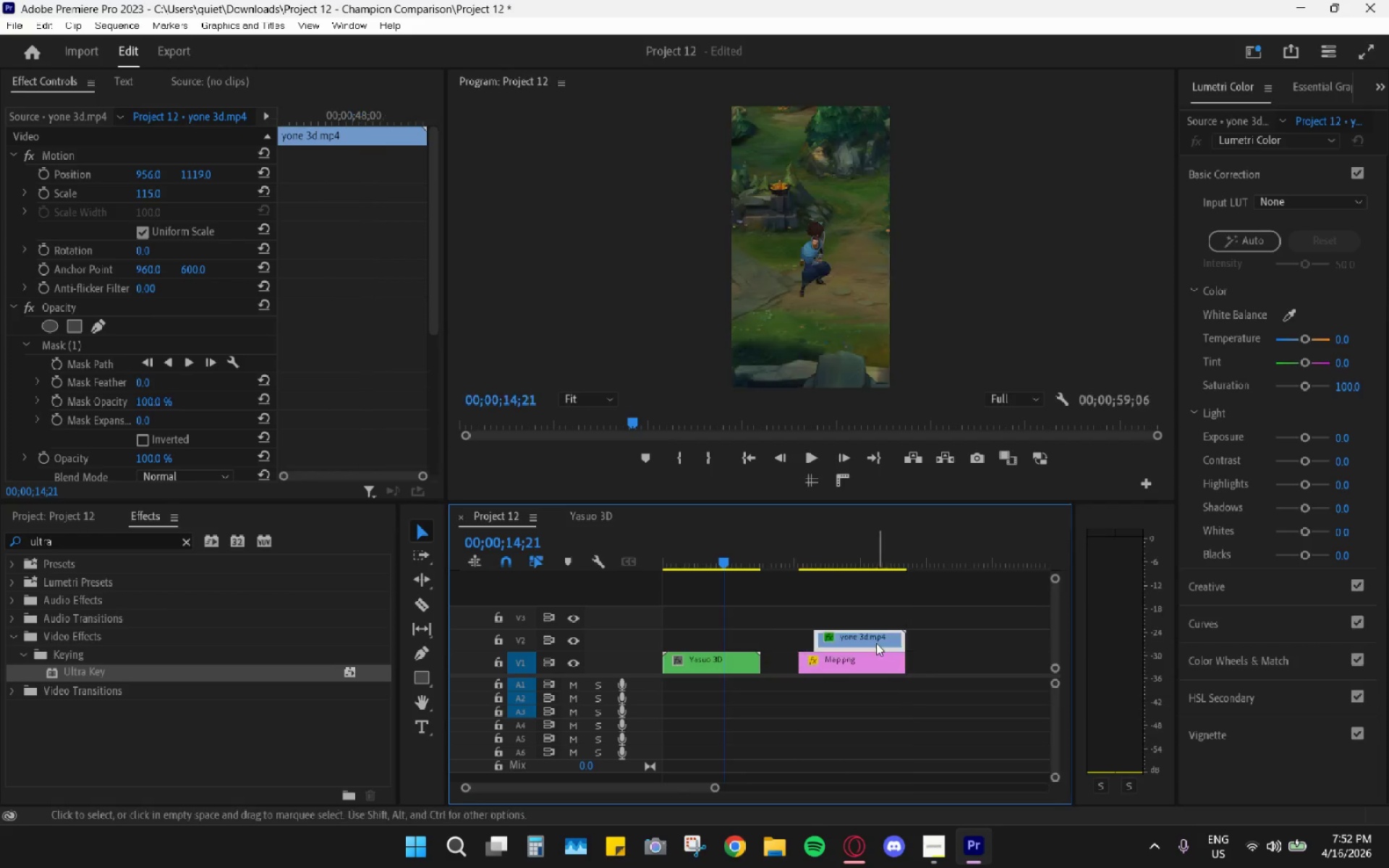 
left_click_drag(start_coordinate=[876, 643], to_coordinate=[861, 641])
 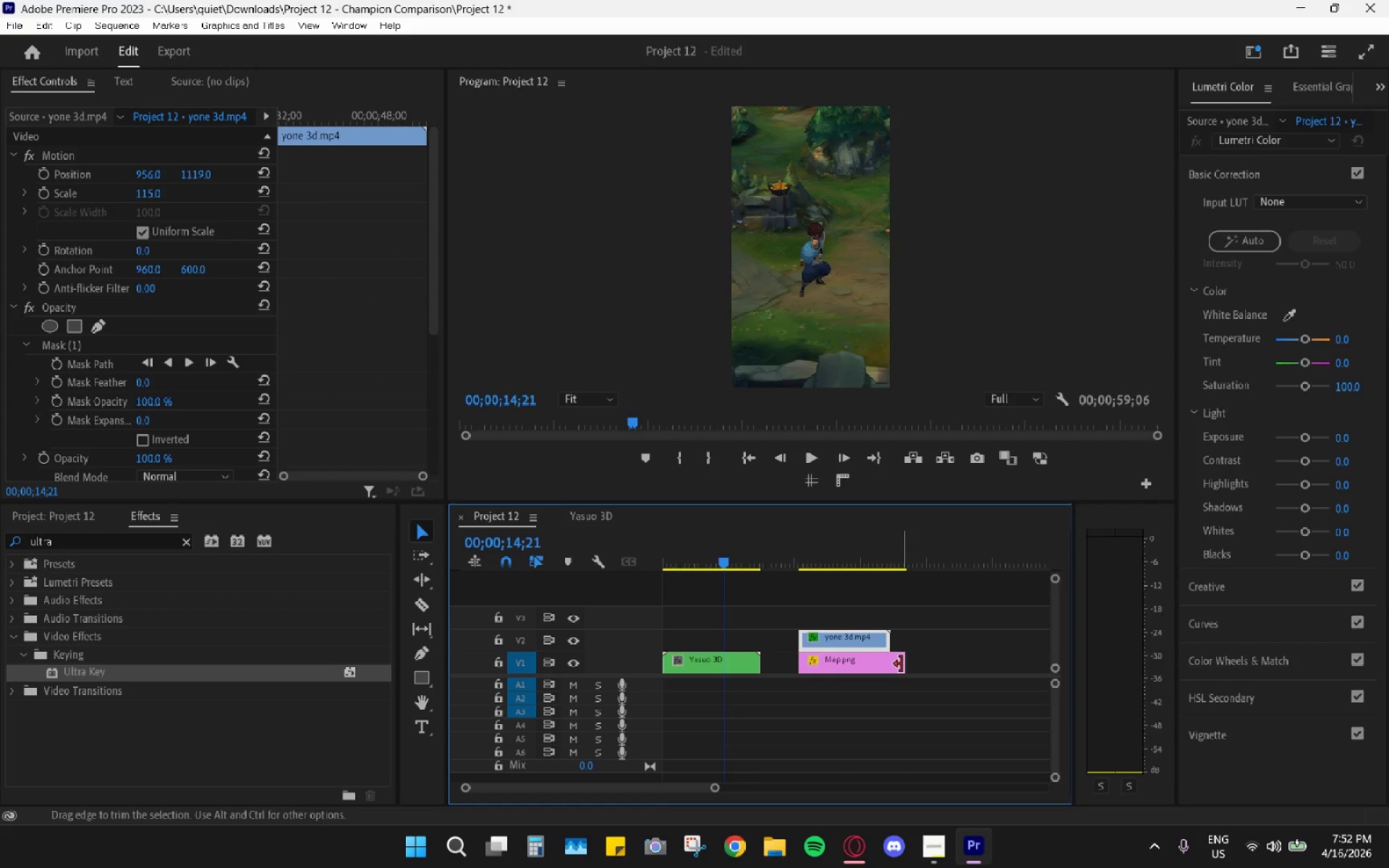 
left_click_drag(start_coordinate=[903, 664], to_coordinate=[874, 663])
 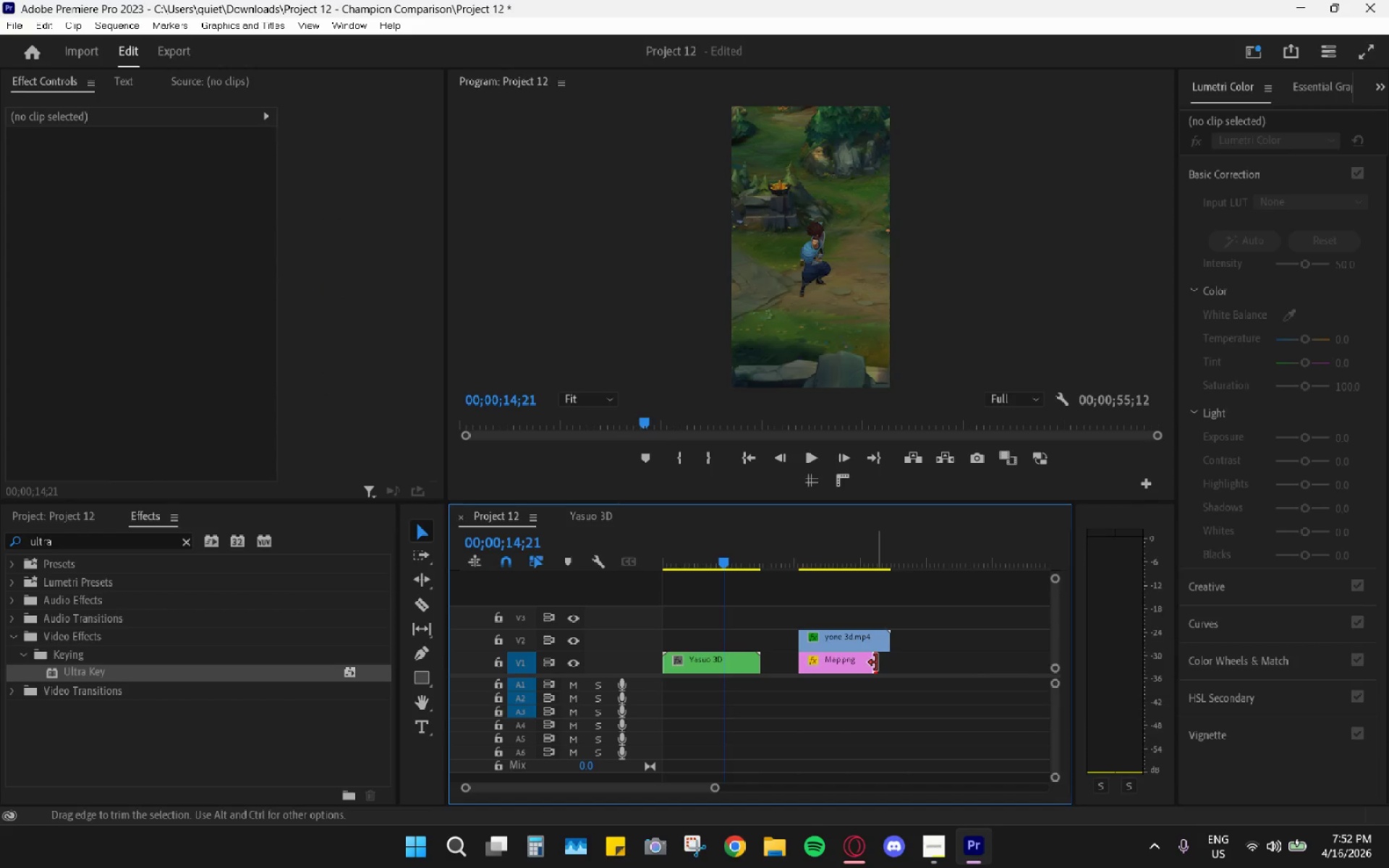 
left_click_drag(start_coordinate=[876, 663], to_coordinate=[888, 666])
 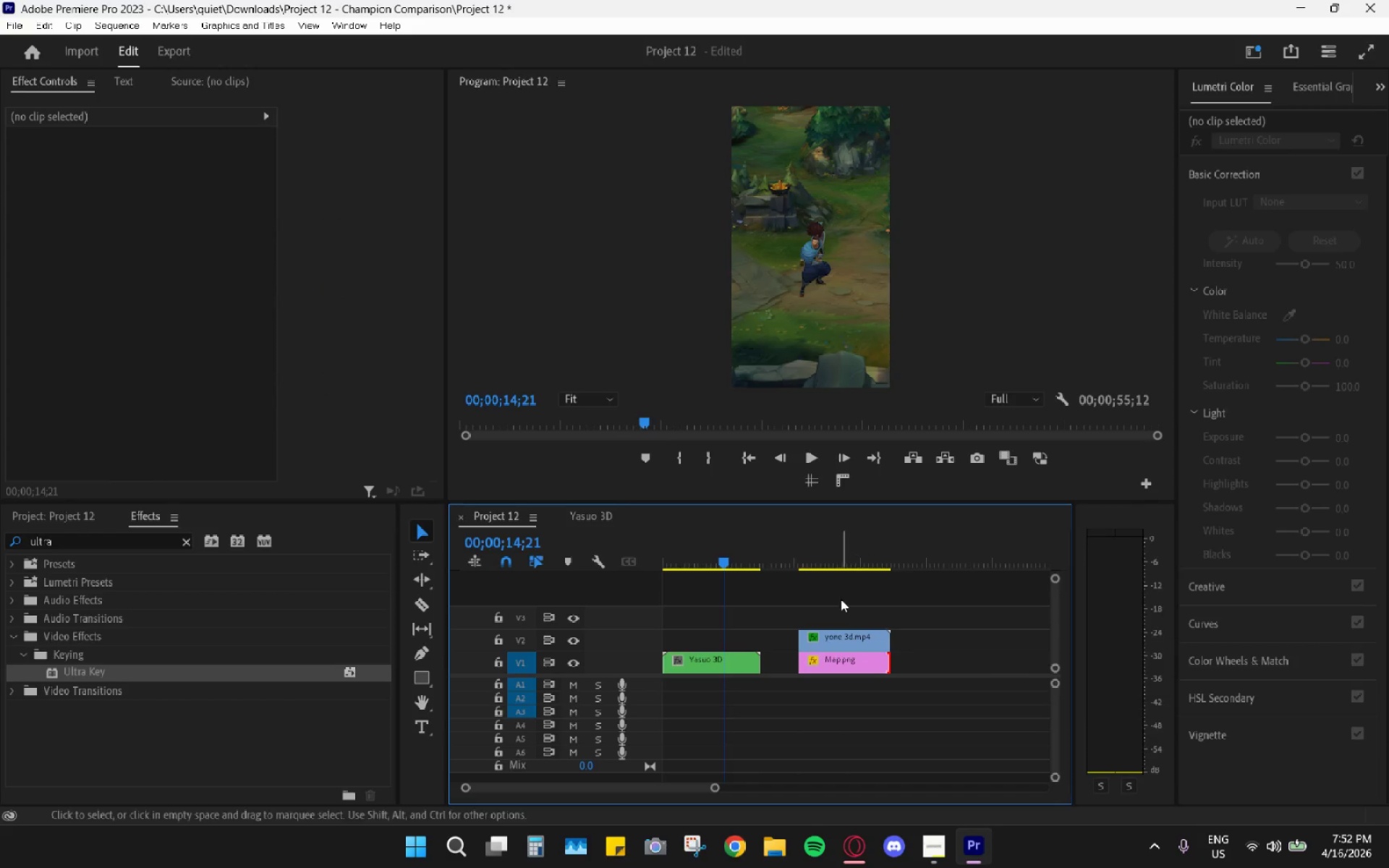 
left_click_drag(start_coordinate=[836, 596], to_coordinate=[839, 698])
 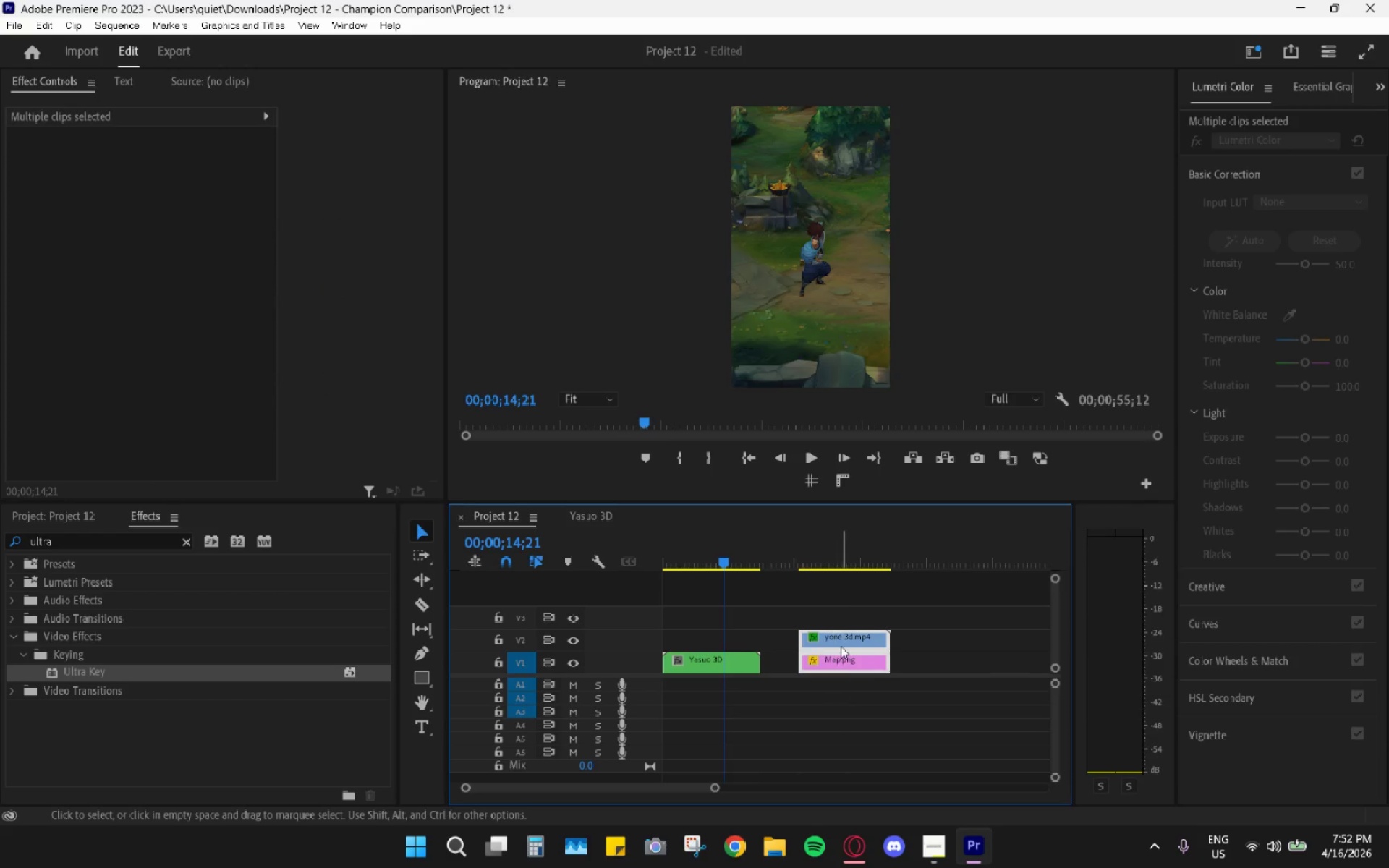 
right_click([841, 646])
 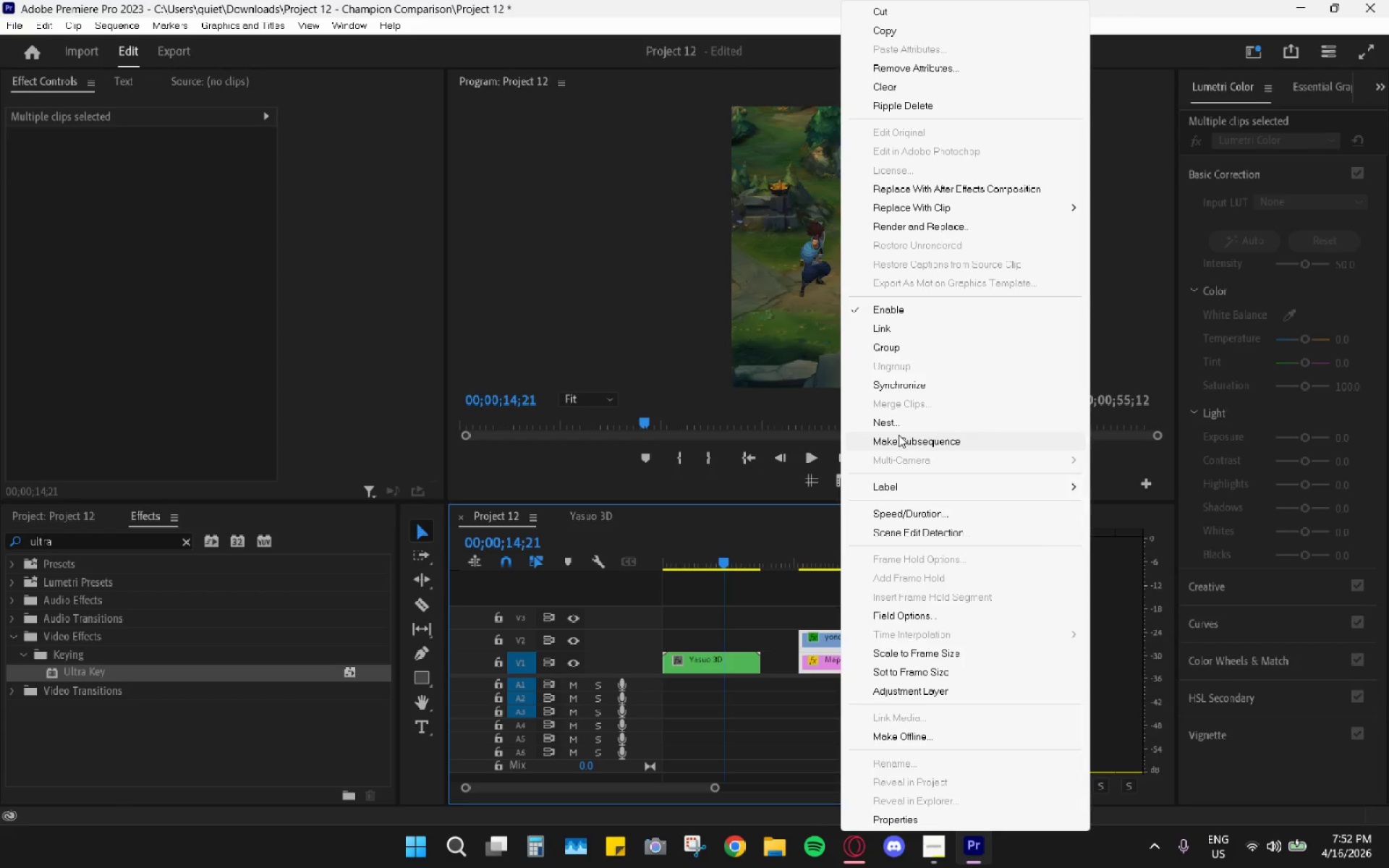 
left_click([900, 425])
 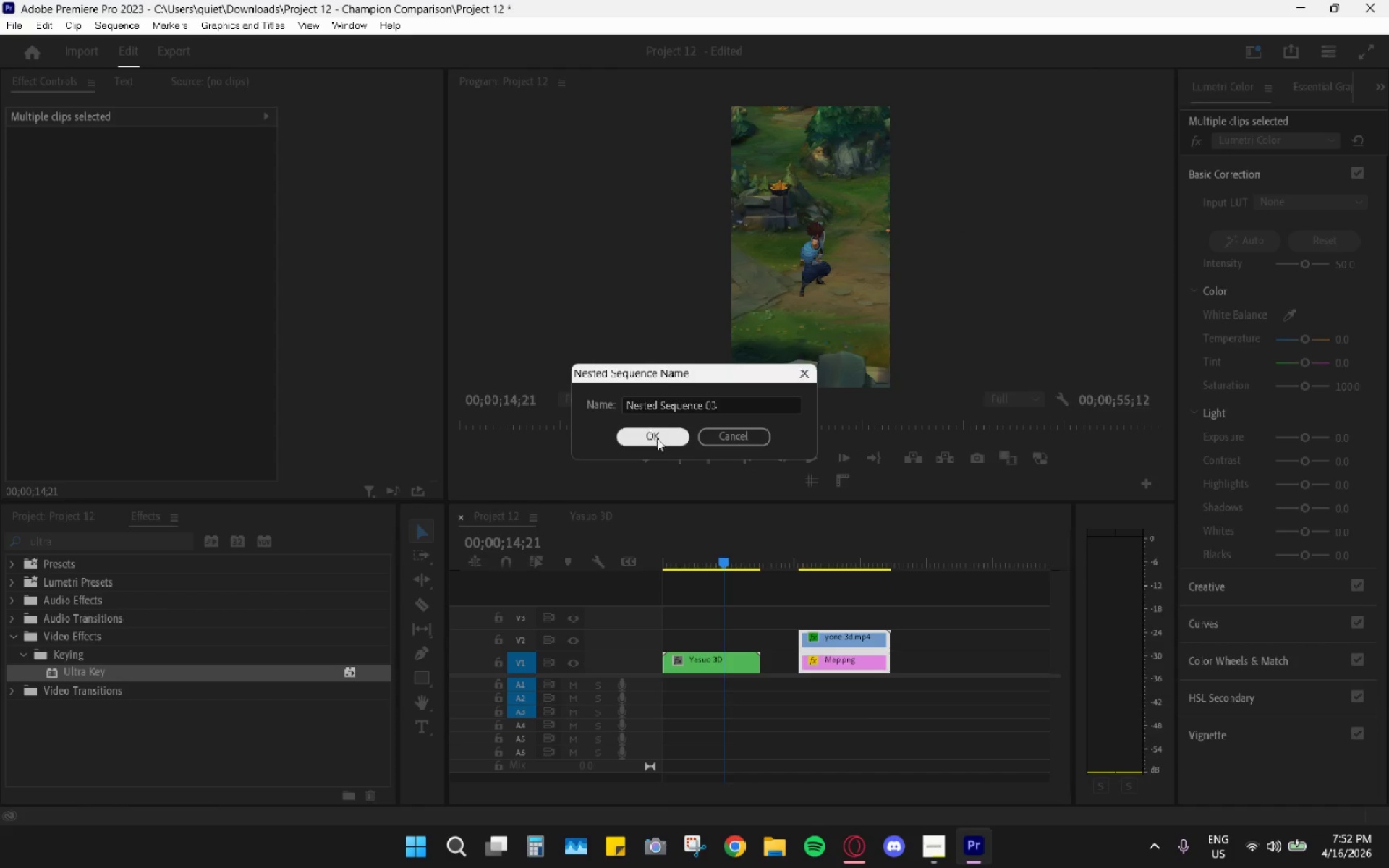 
left_click([650, 432])
 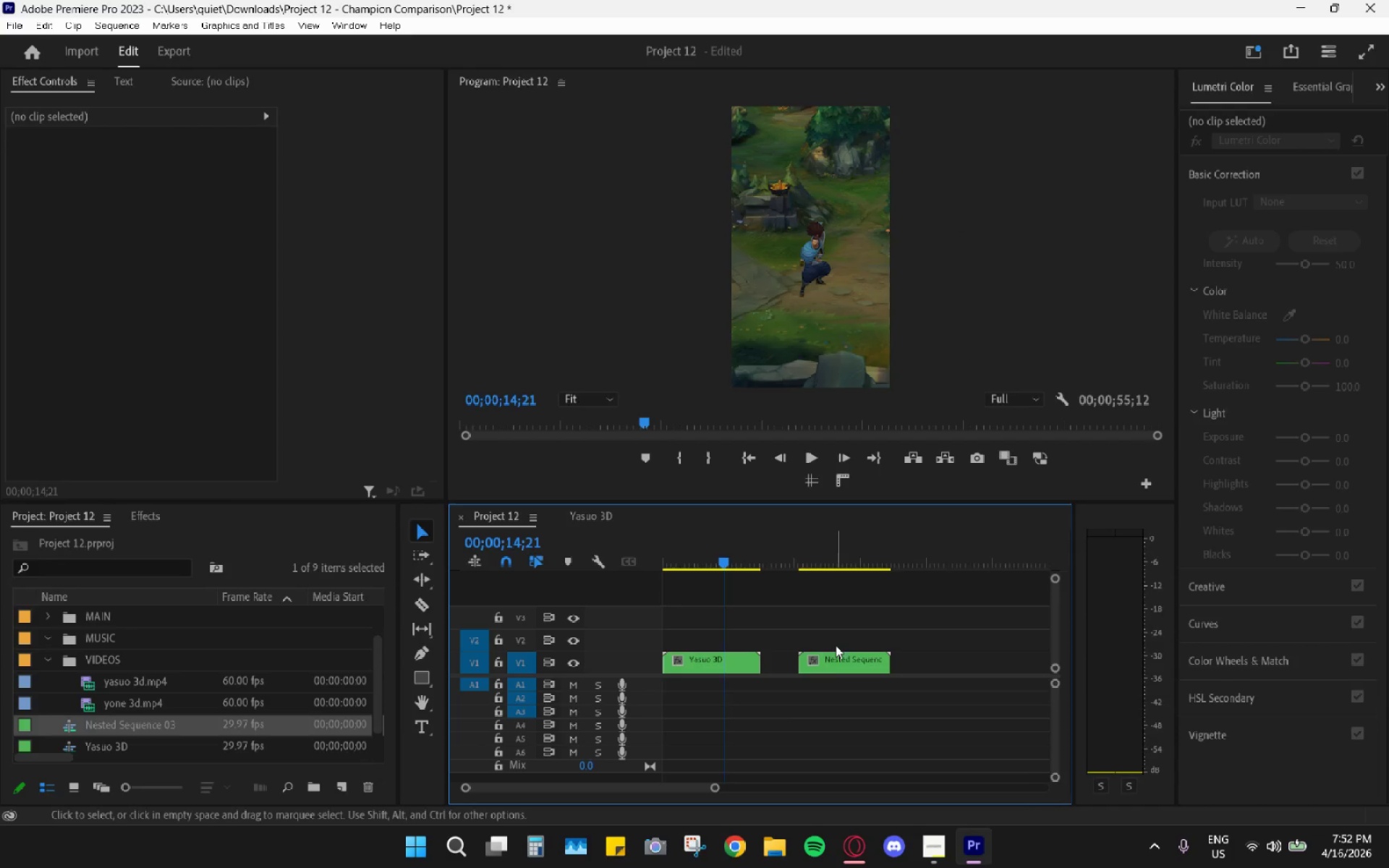 
left_click_drag(start_coordinate=[835, 663], to_coordinate=[804, 656])
 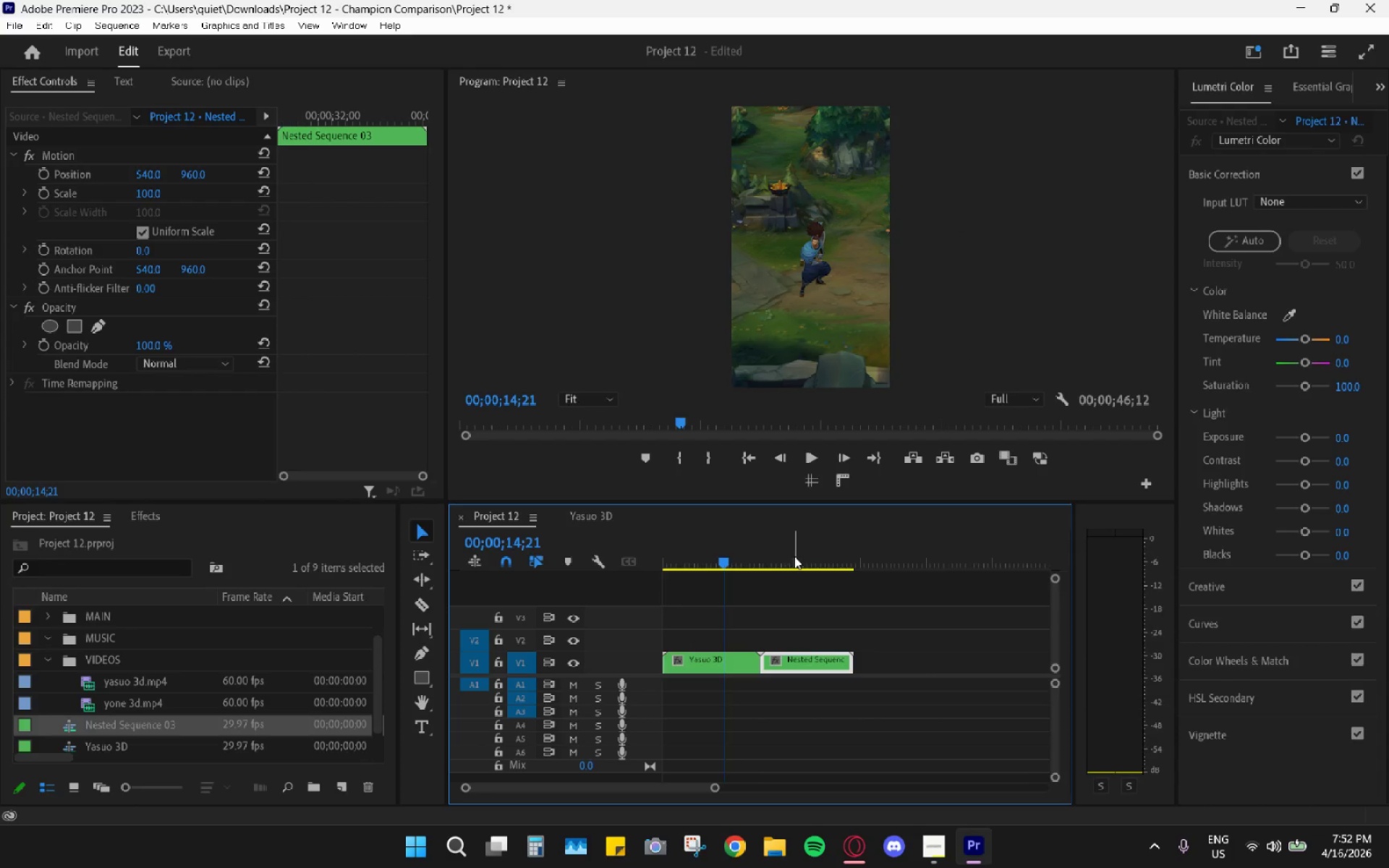 
left_click_drag(start_coordinate=[784, 555], to_coordinate=[675, 550])
 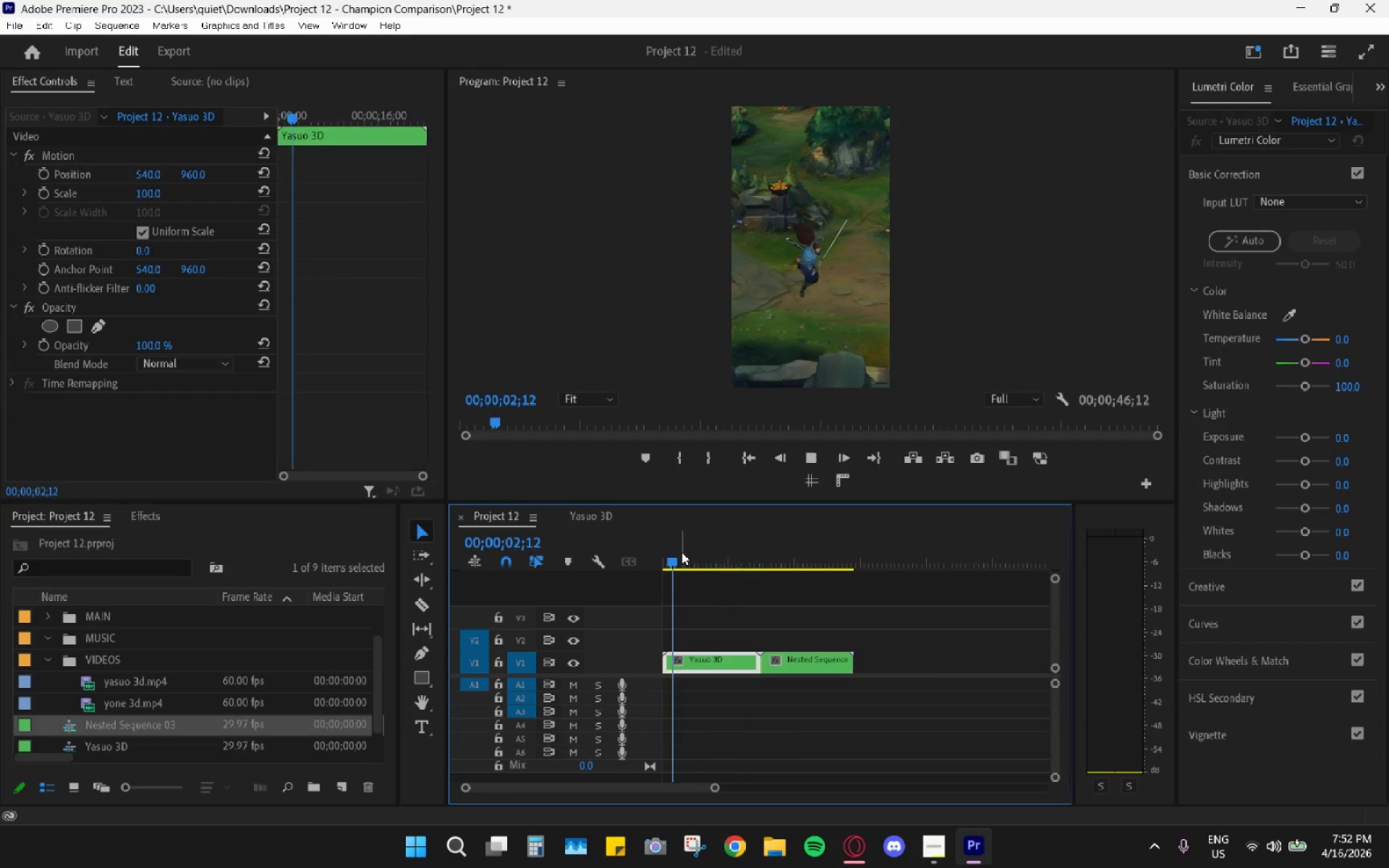 
key(Space)
 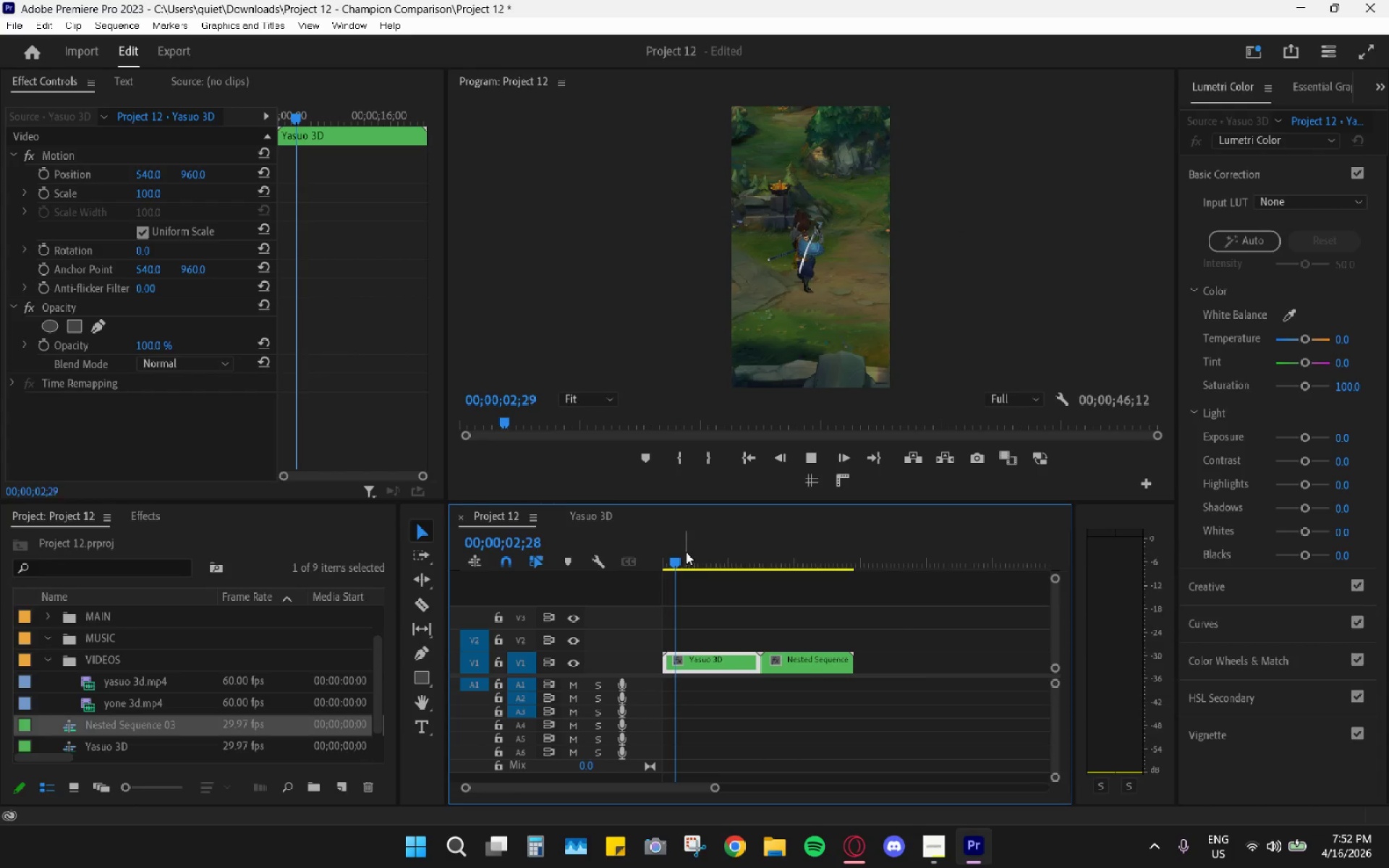 
left_click_drag(start_coordinate=[709, 550], to_coordinate=[841, 609])
 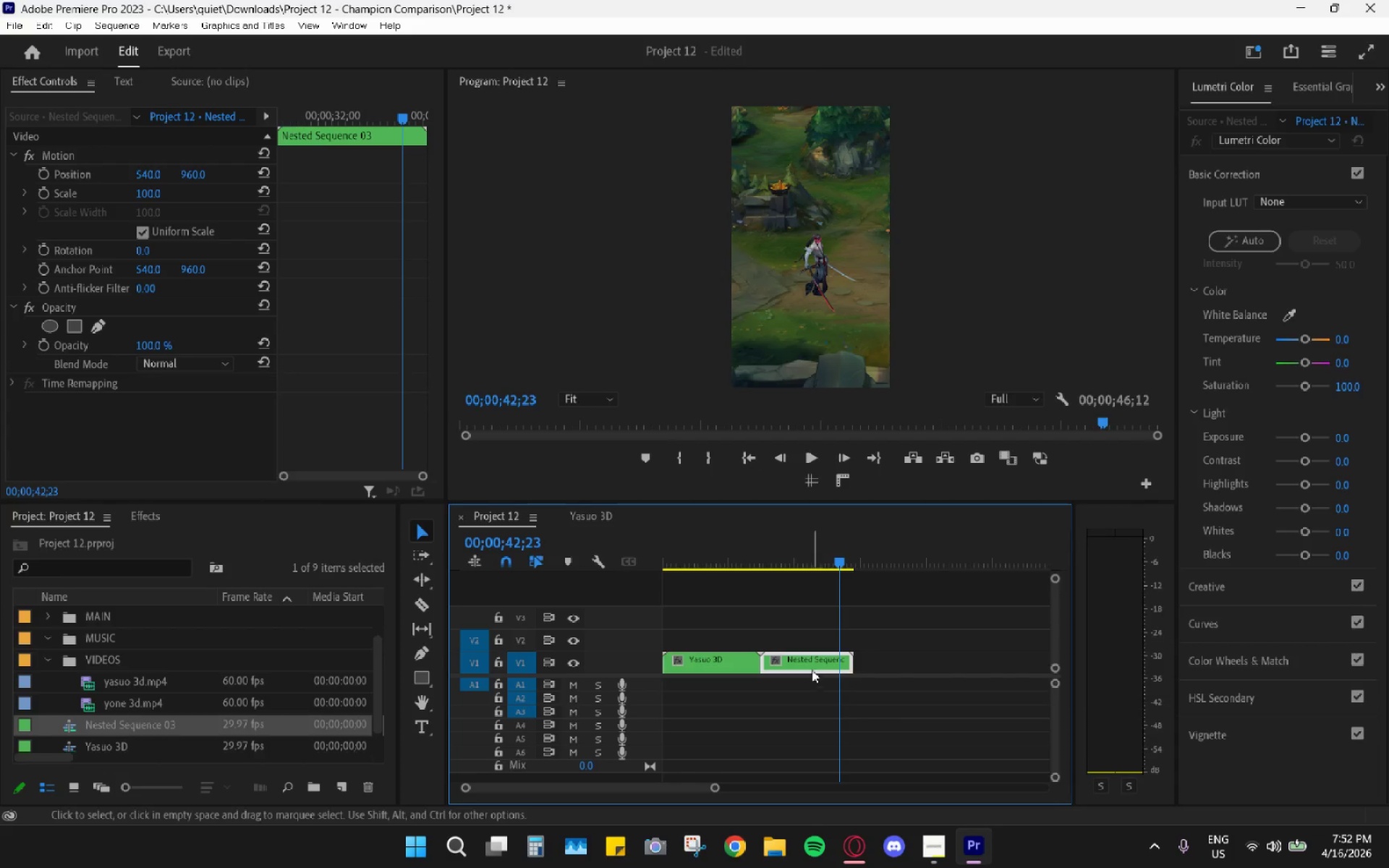 
double_click([818, 660])
 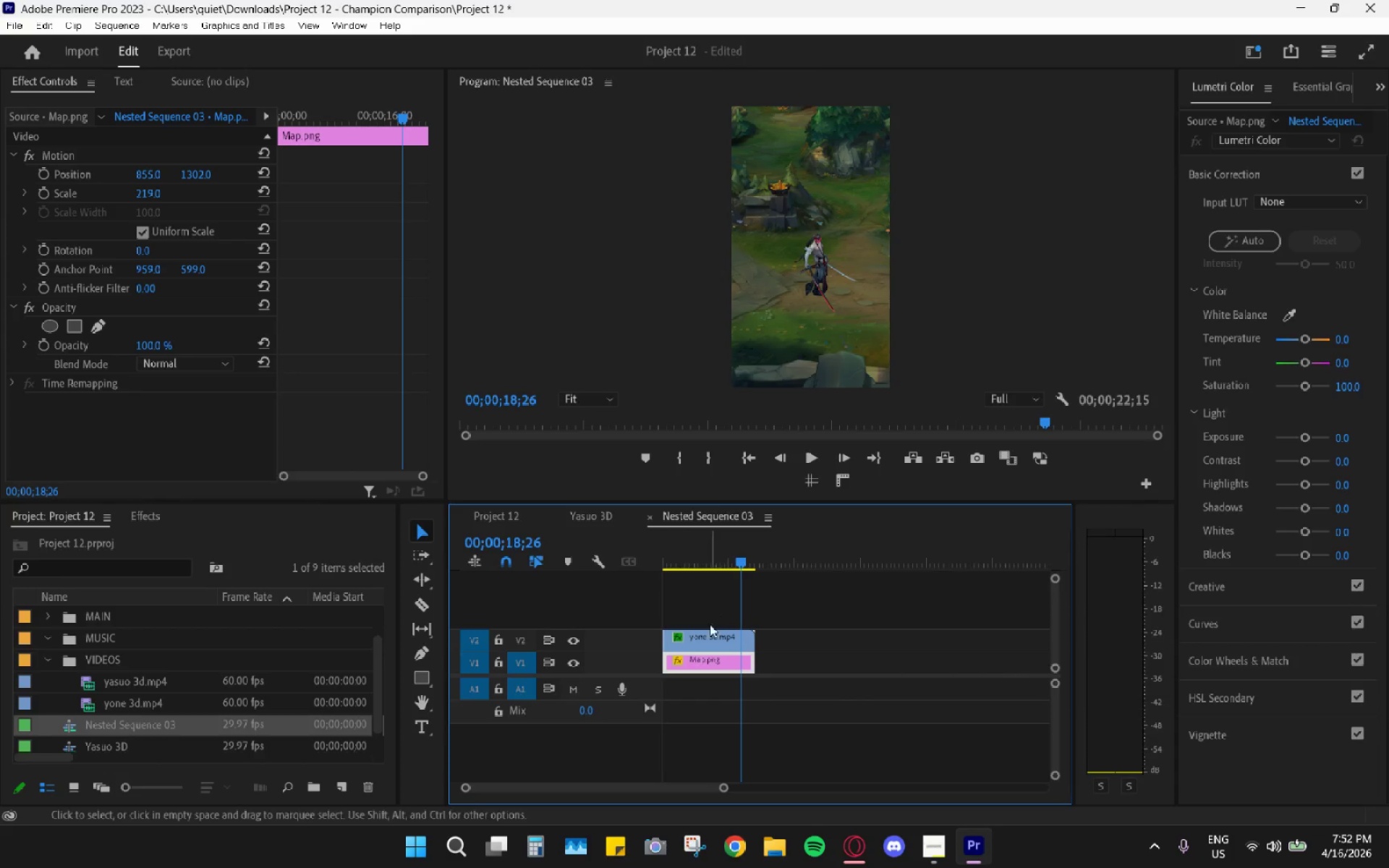 
left_click([711, 636])
 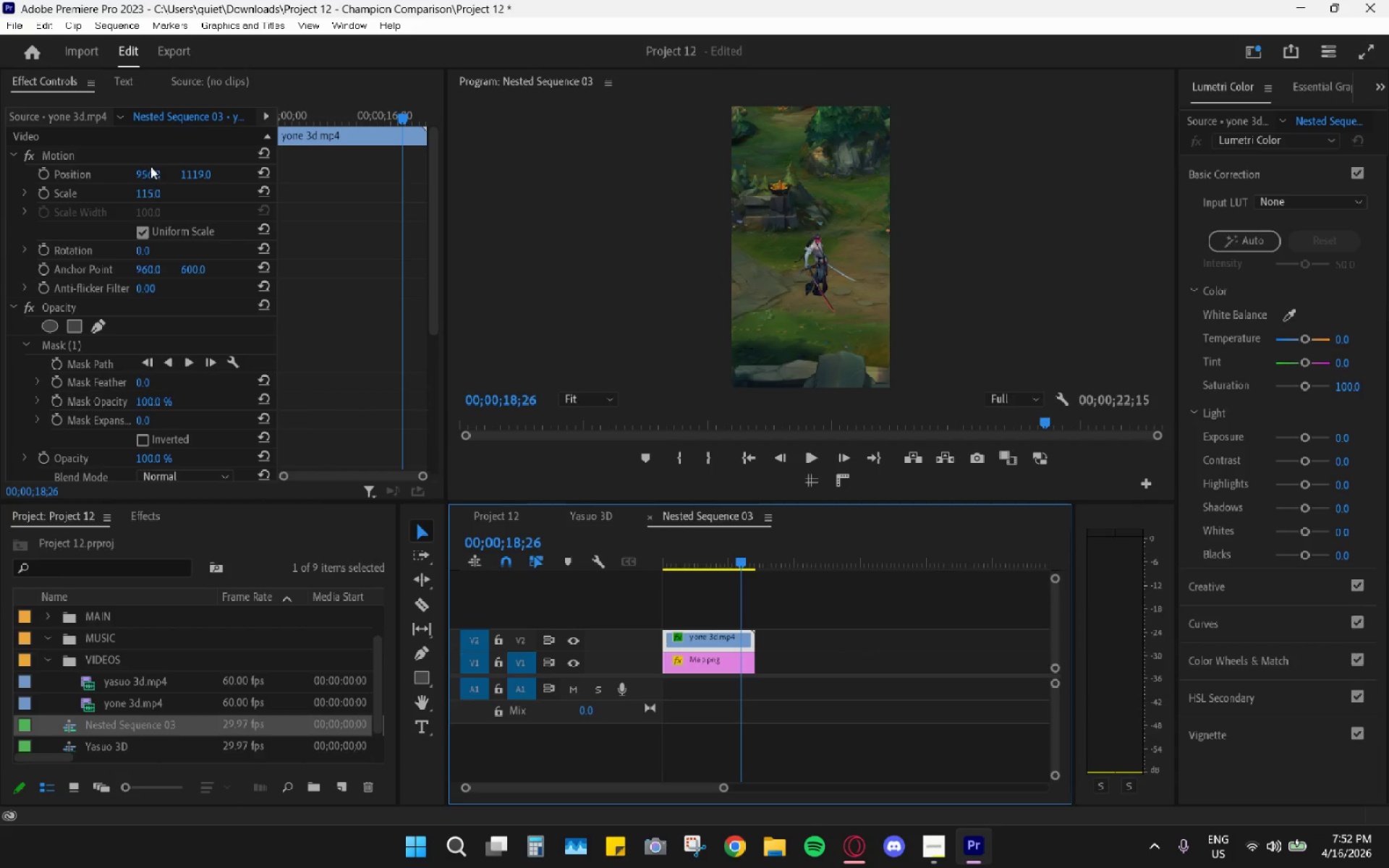 
left_click_drag(start_coordinate=[152, 174], to_coordinate=[109, 187])
 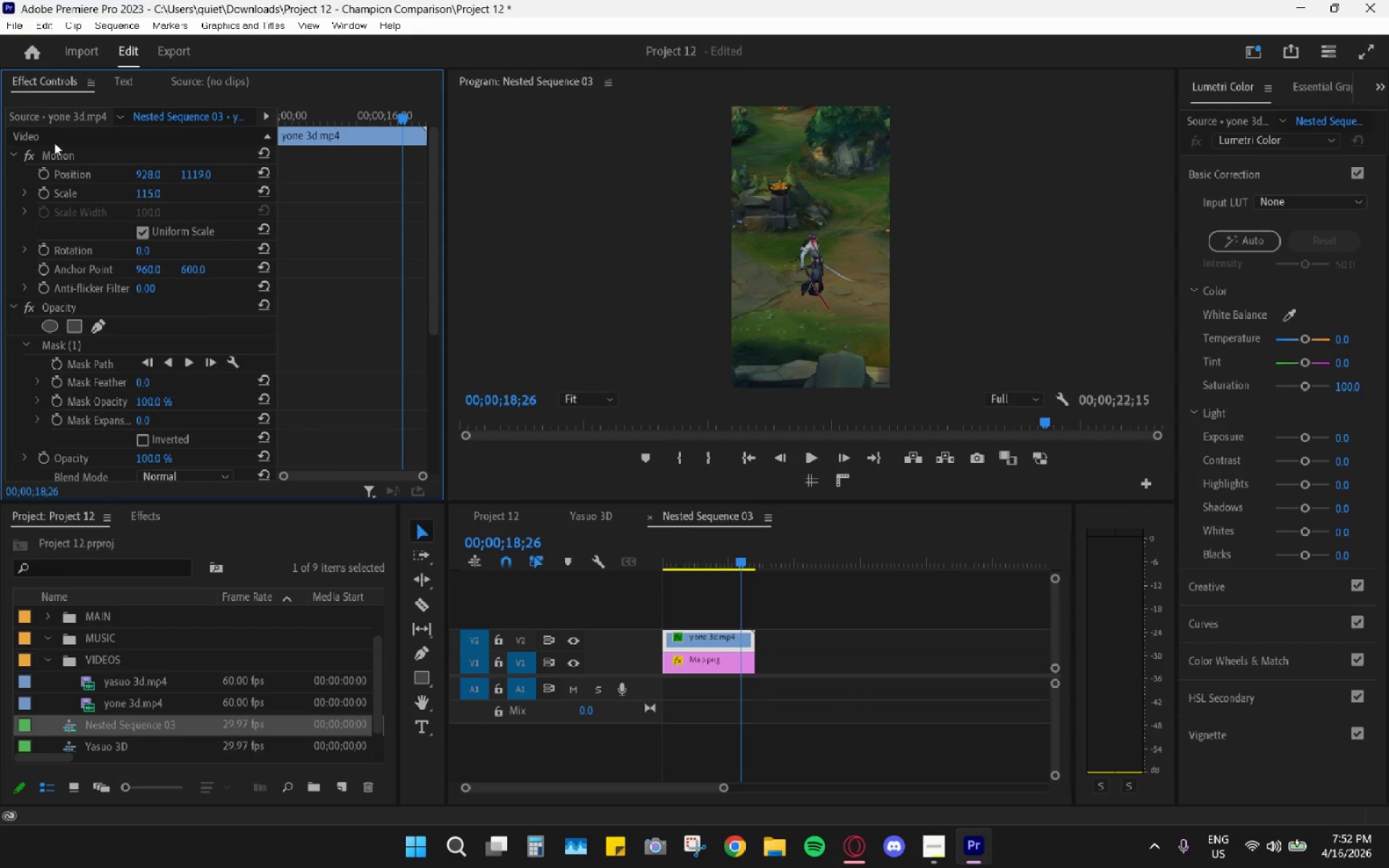 
left_click_drag(start_coordinate=[151, 176], to_coordinate=[137, 185])
 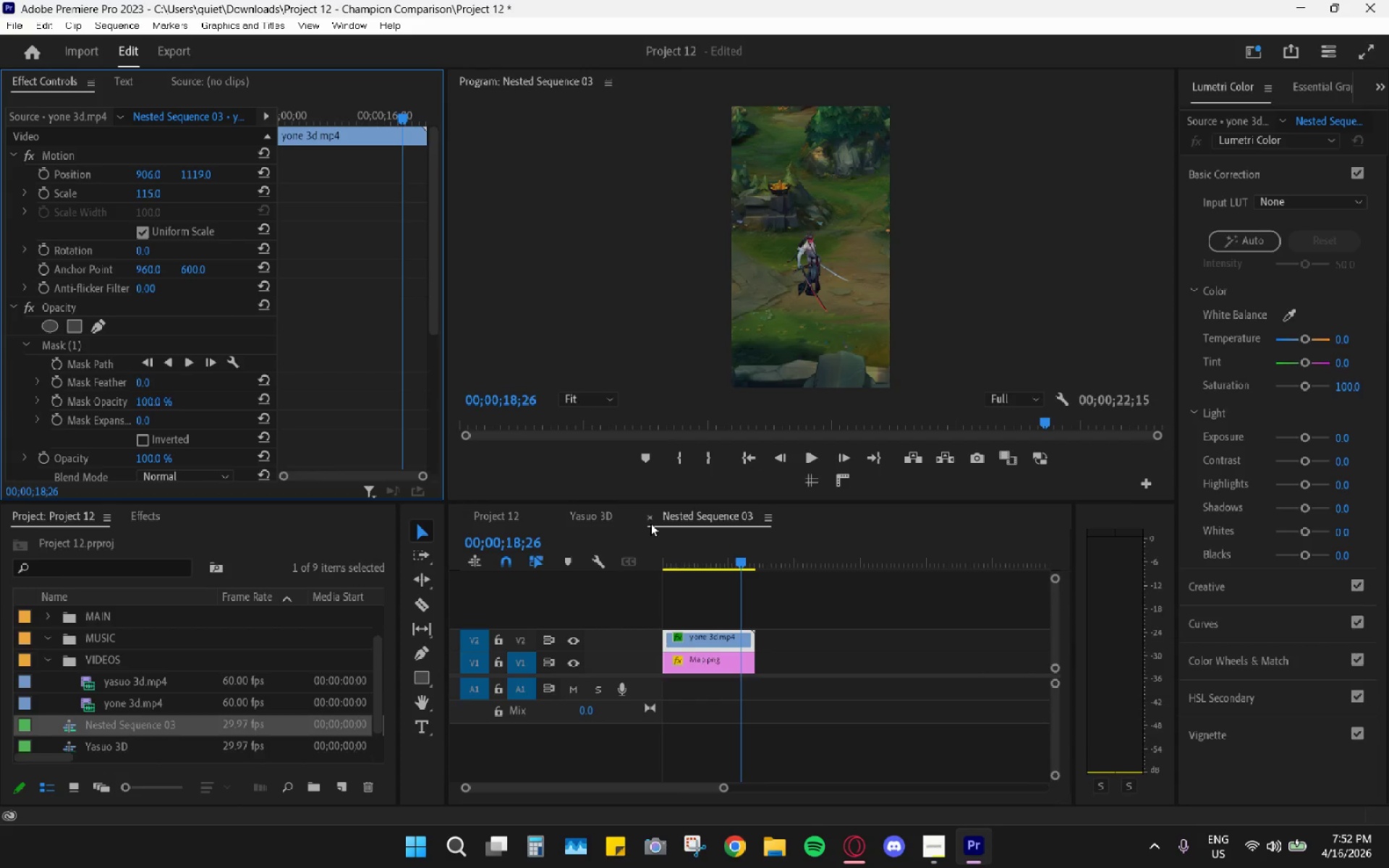 
left_click([651, 519])
 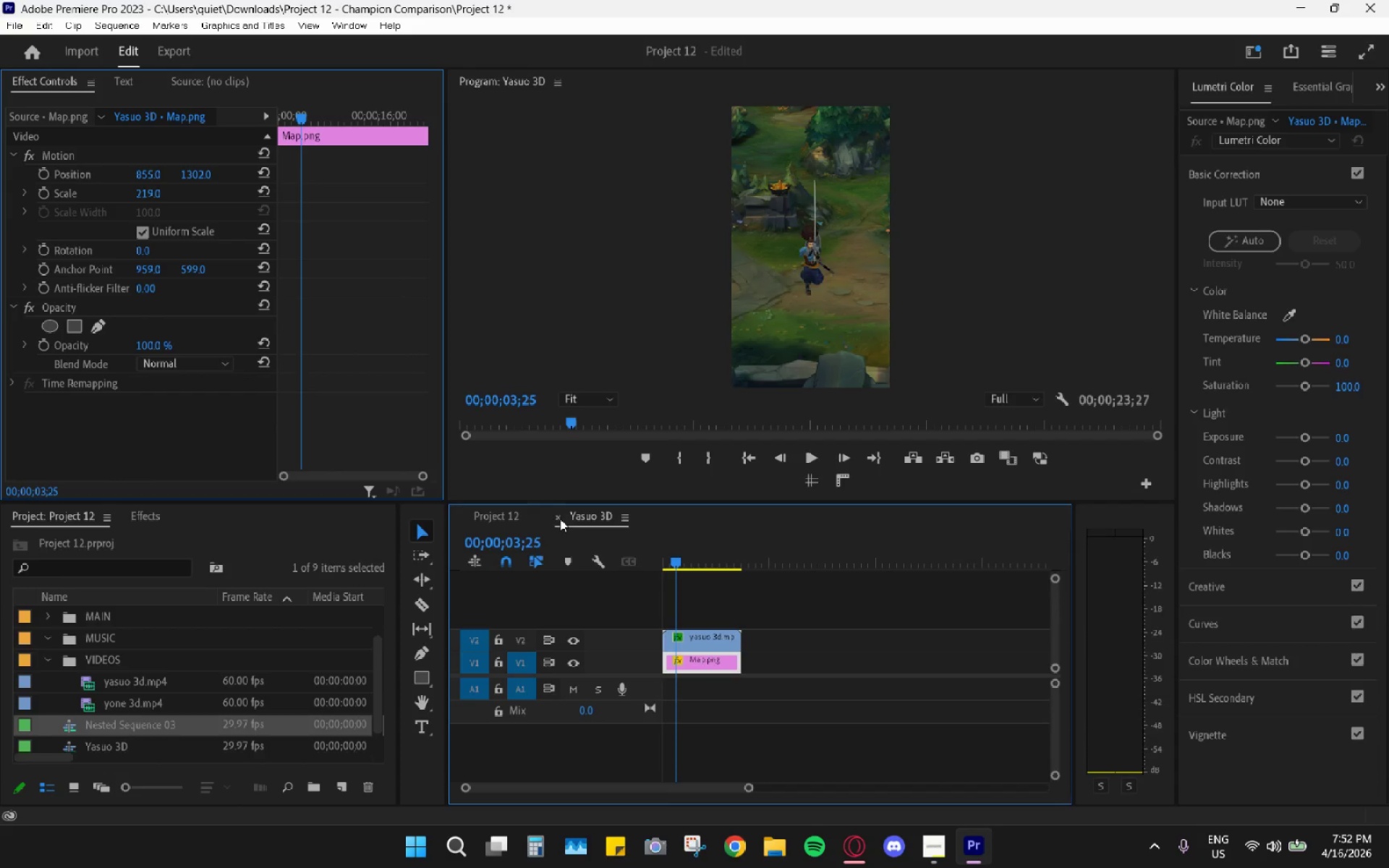 
left_click([557, 519])
 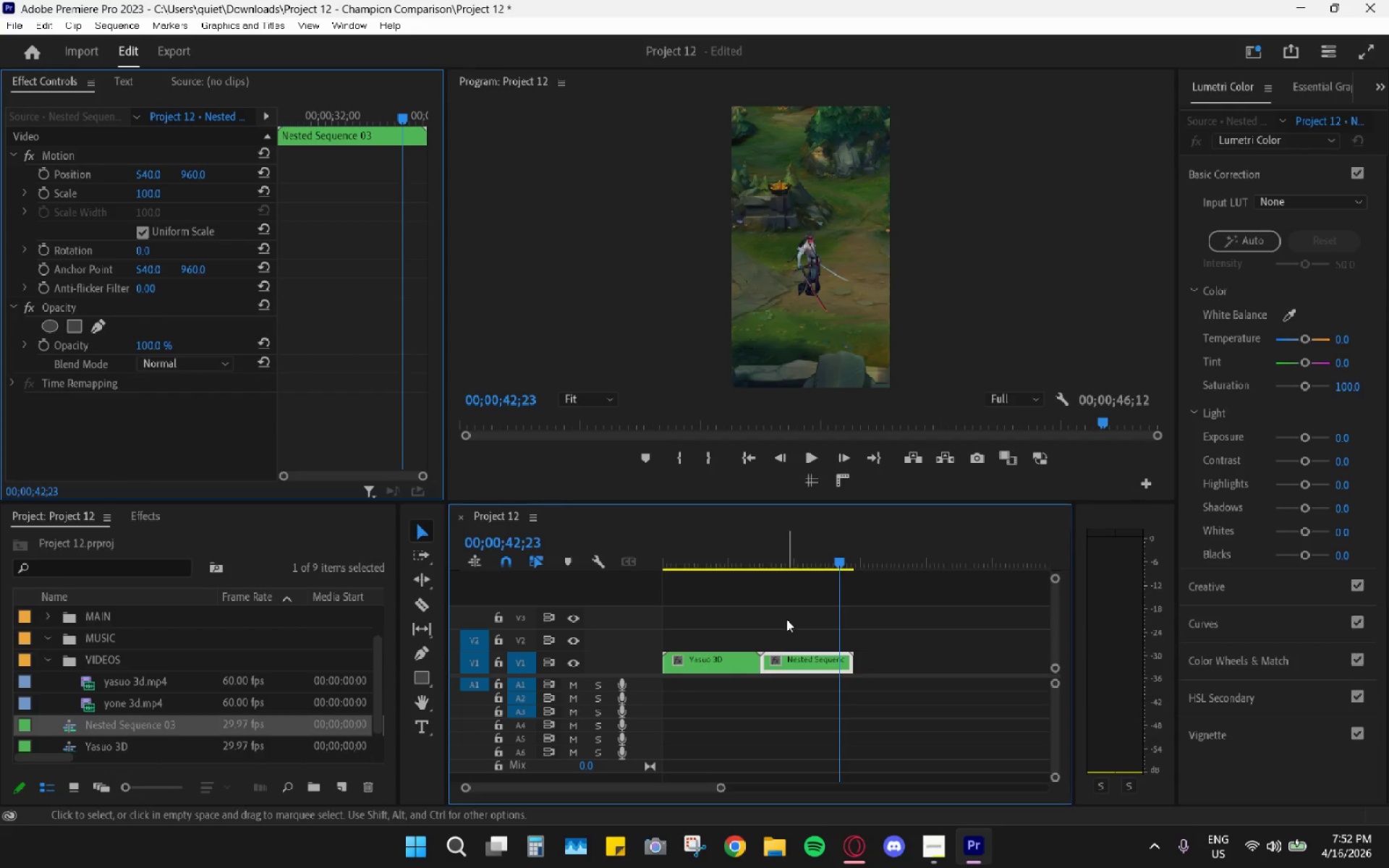 
left_click_drag(start_coordinate=[747, 569], to_coordinate=[703, 568])
 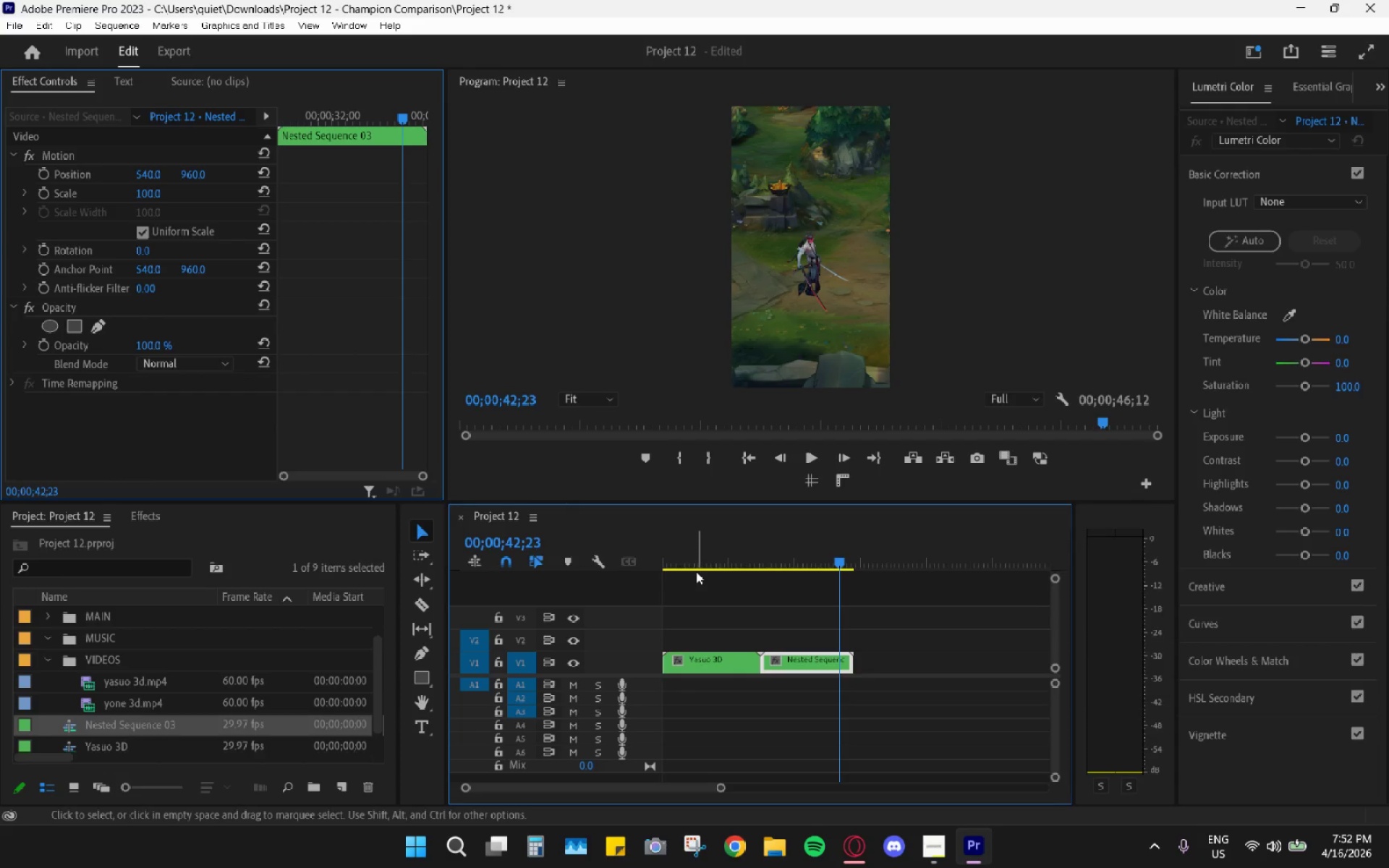 
left_click([710, 539])
 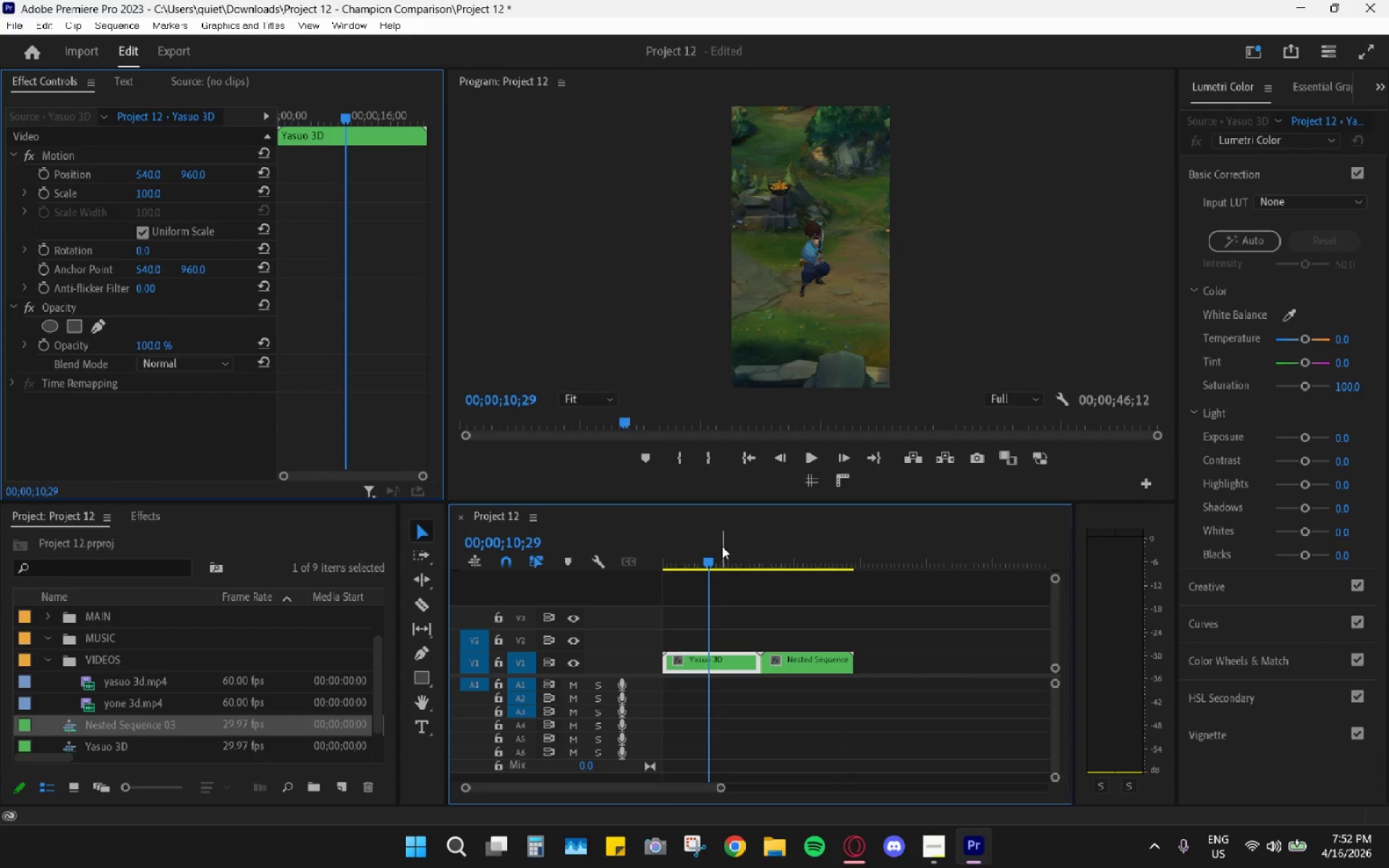 
left_click_drag(start_coordinate=[723, 546], to_coordinate=[800, 638])
 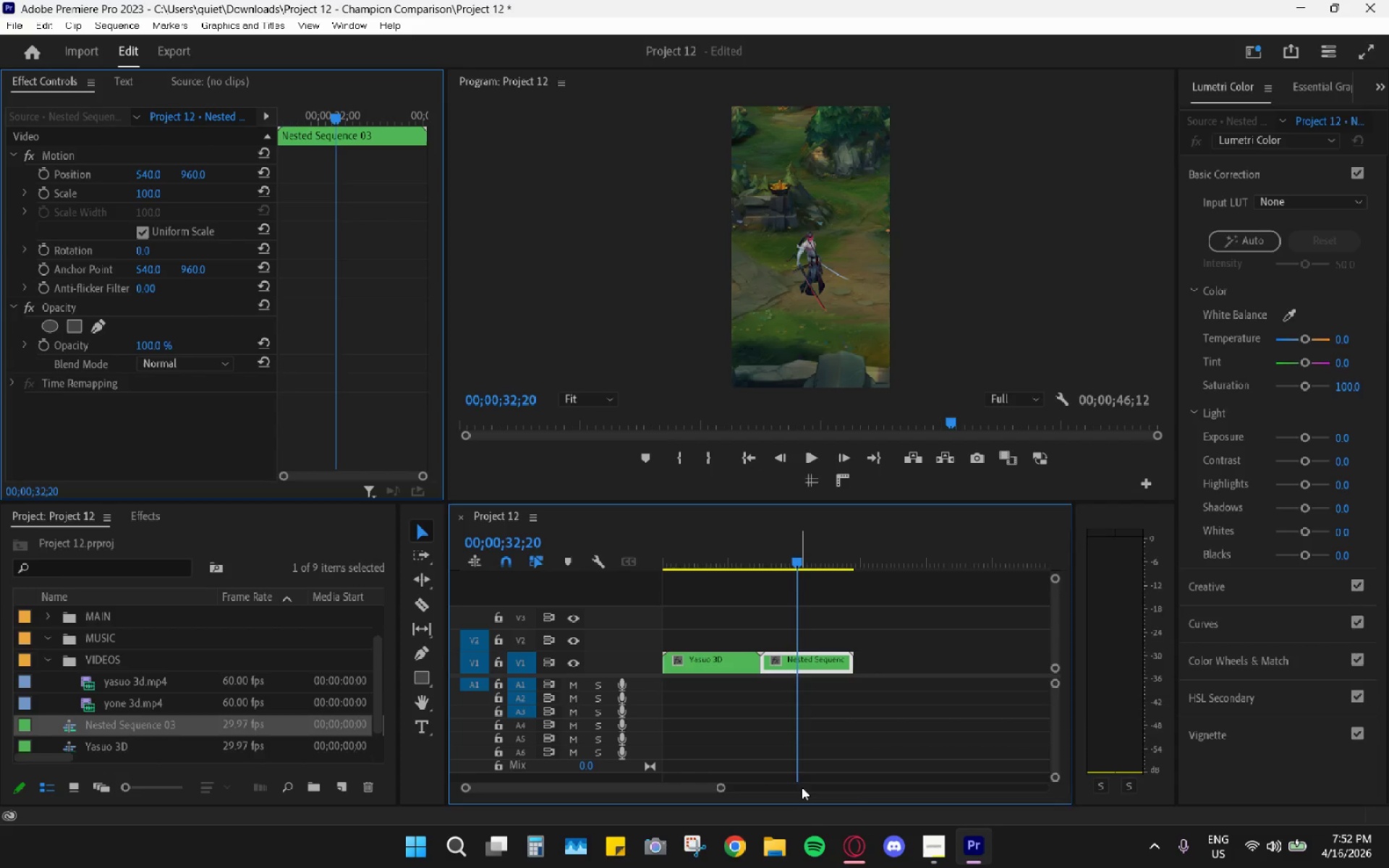 
left_click([847, 846])
 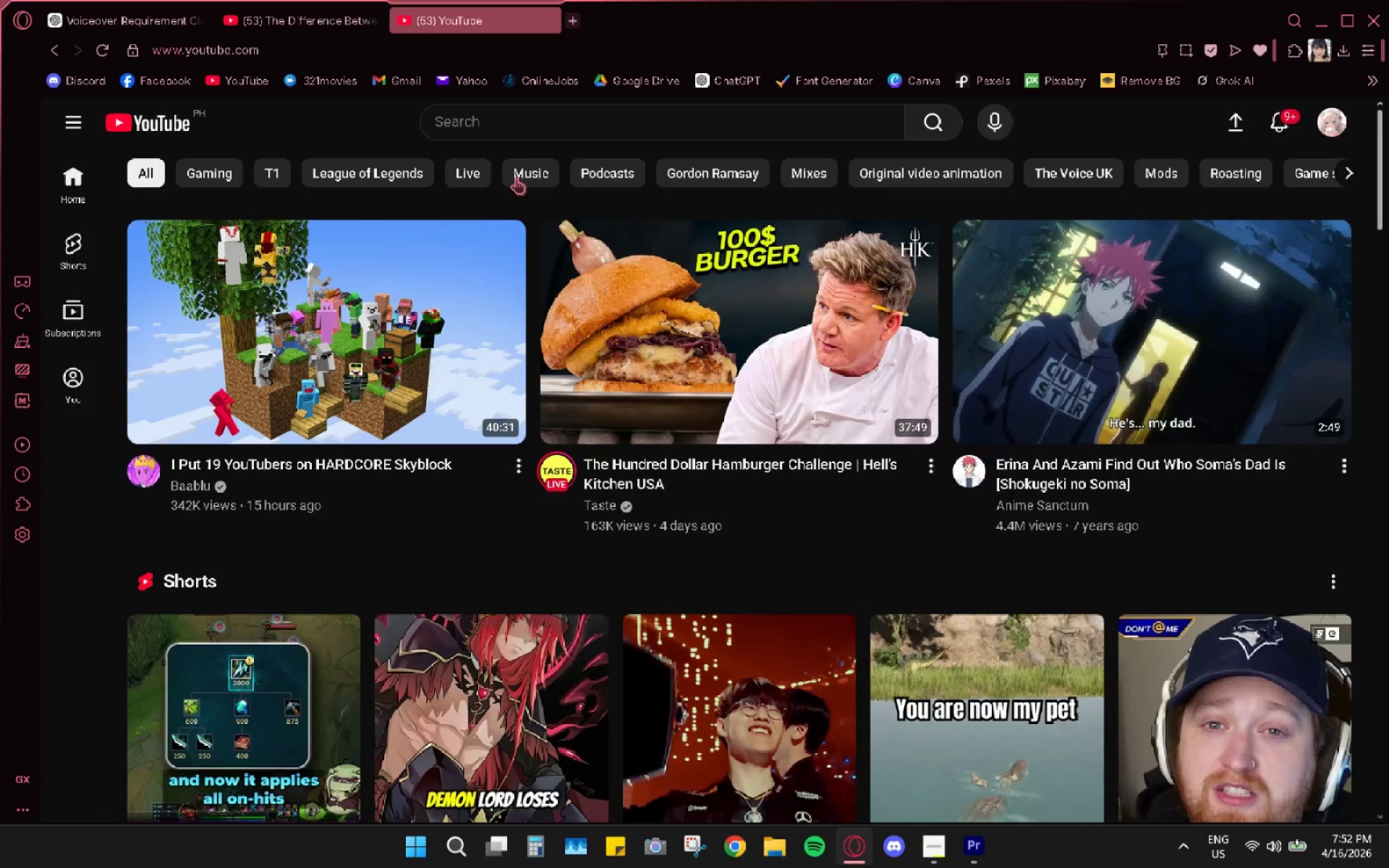 
left_click([517, 129])
 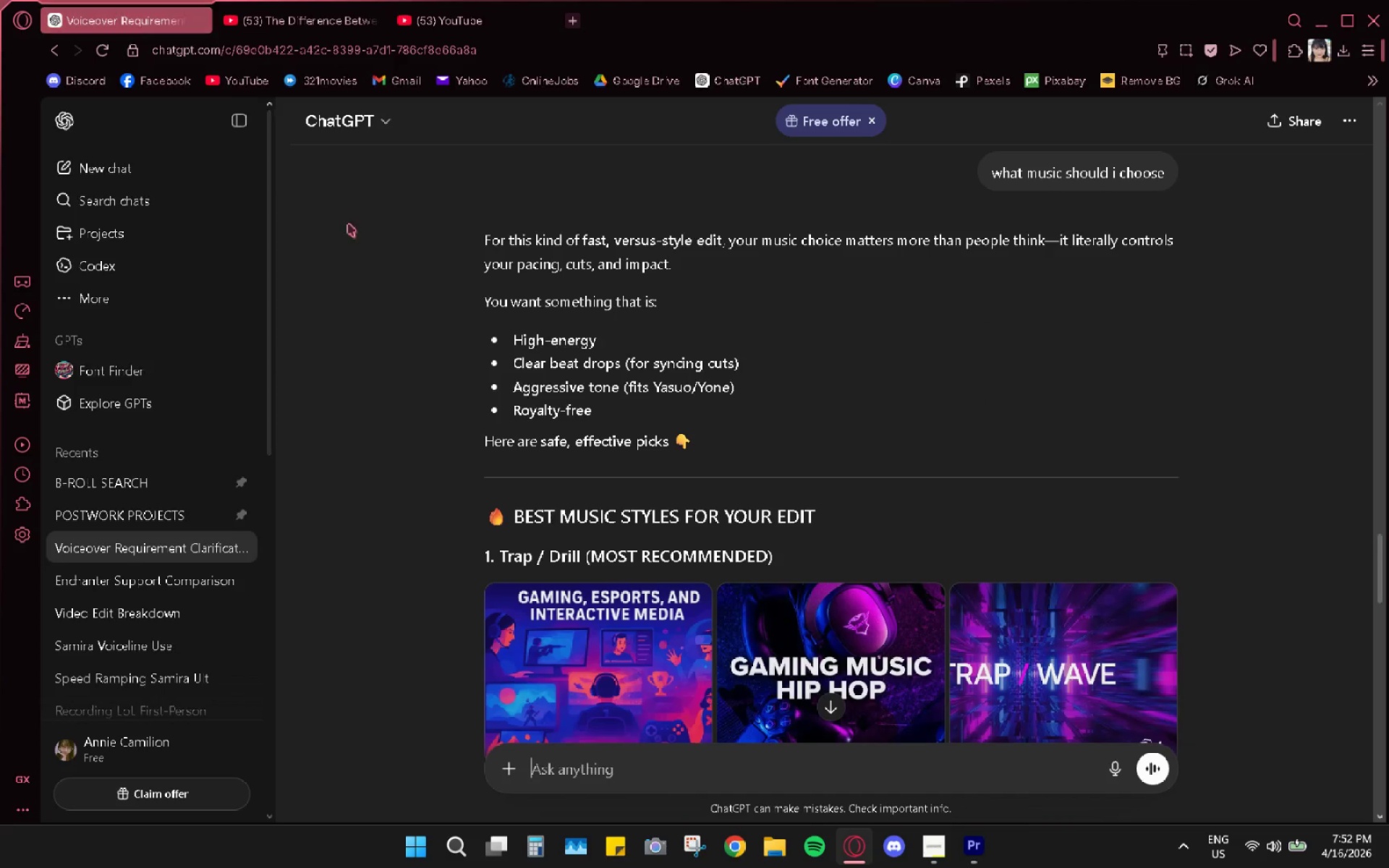 
scroll: coordinate [582, 483], scroll_direction: down, amount: 3.0
 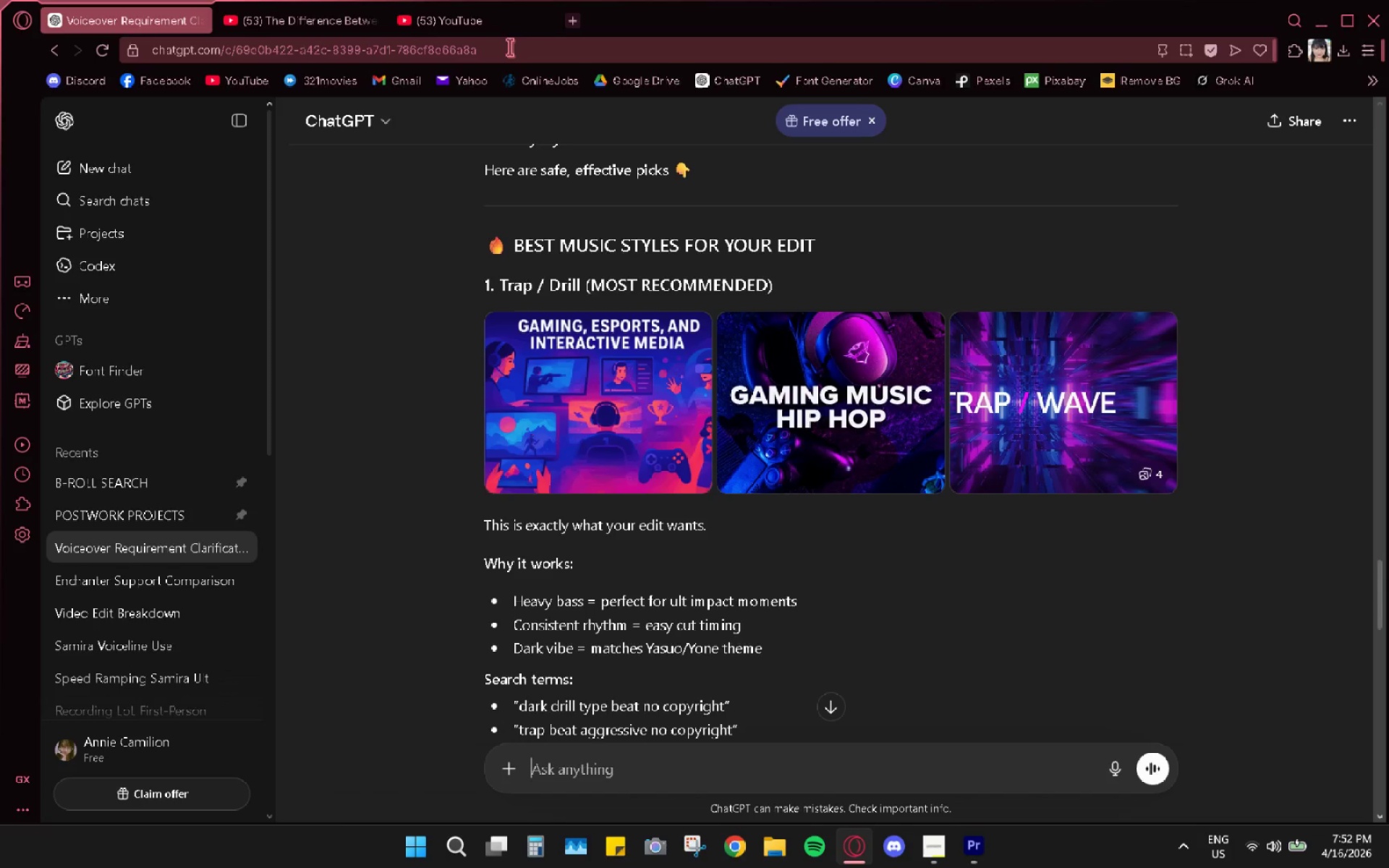 
left_click_drag(start_coordinate=[448, 21], to_coordinate=[453, 21])
 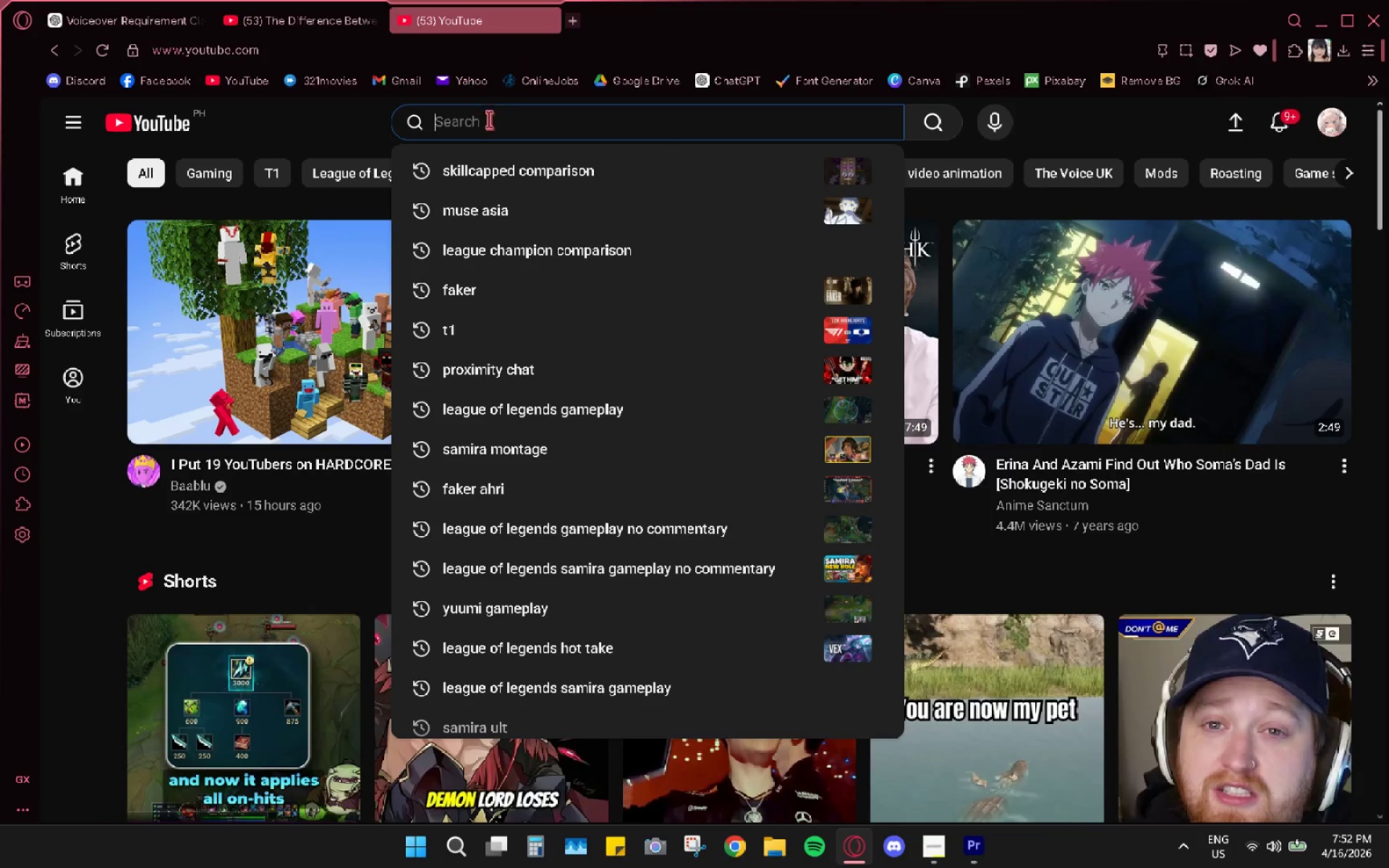 
left_click([490, 121])
 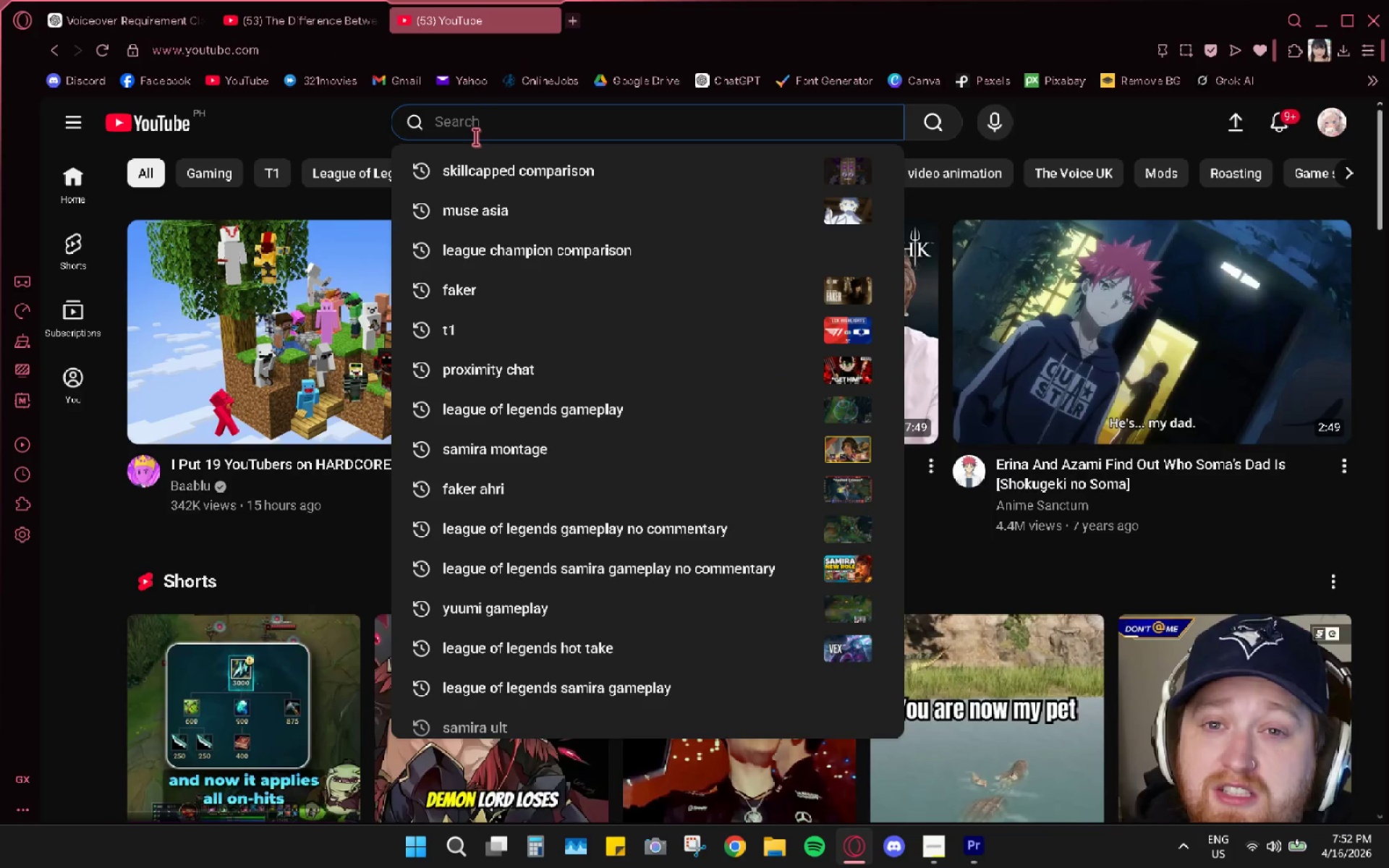 
type(tra)
 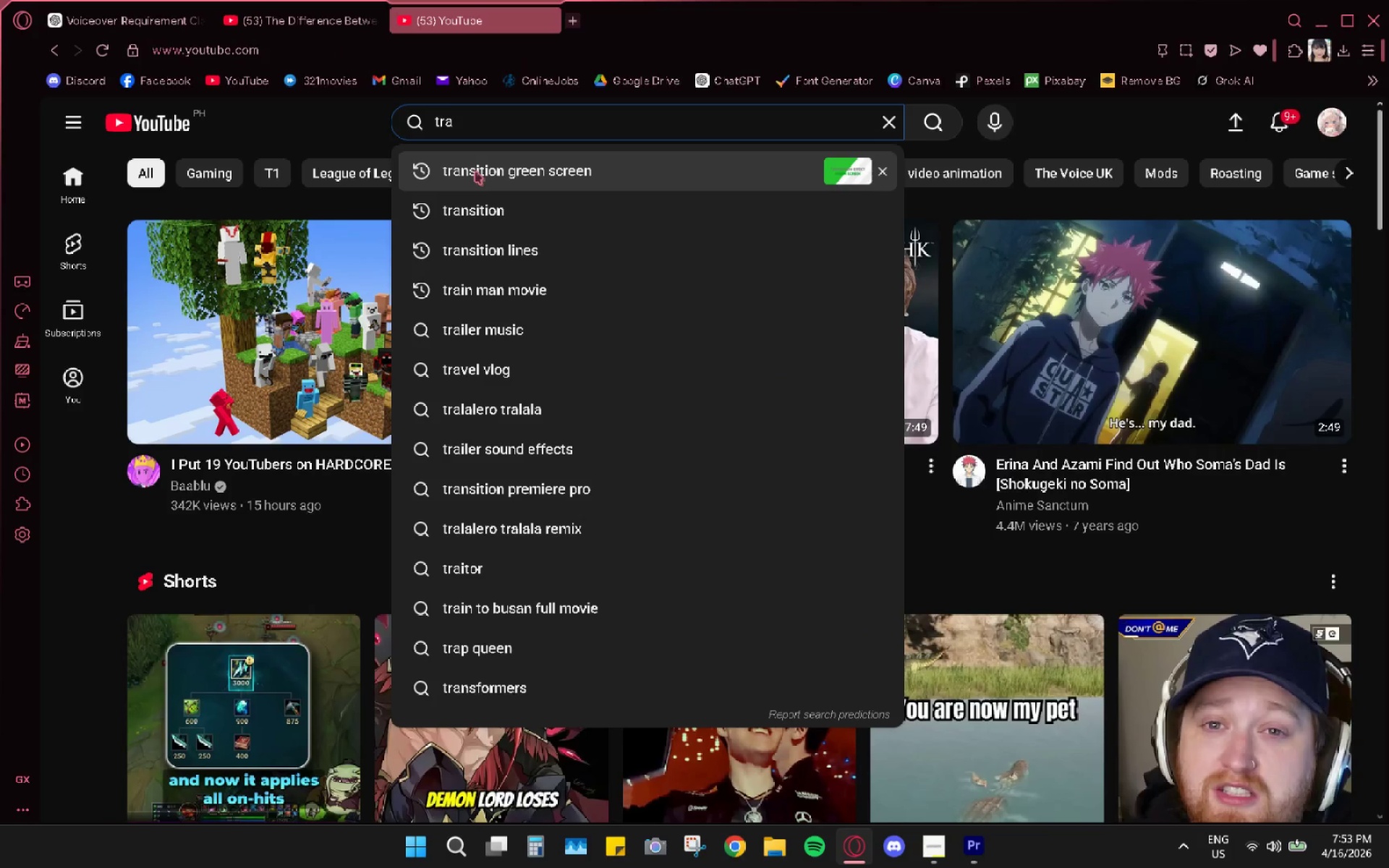 
type(p dari)
key(Backspace)
key(Backspace)
key(Backspace)
type(rill music no copyright)
 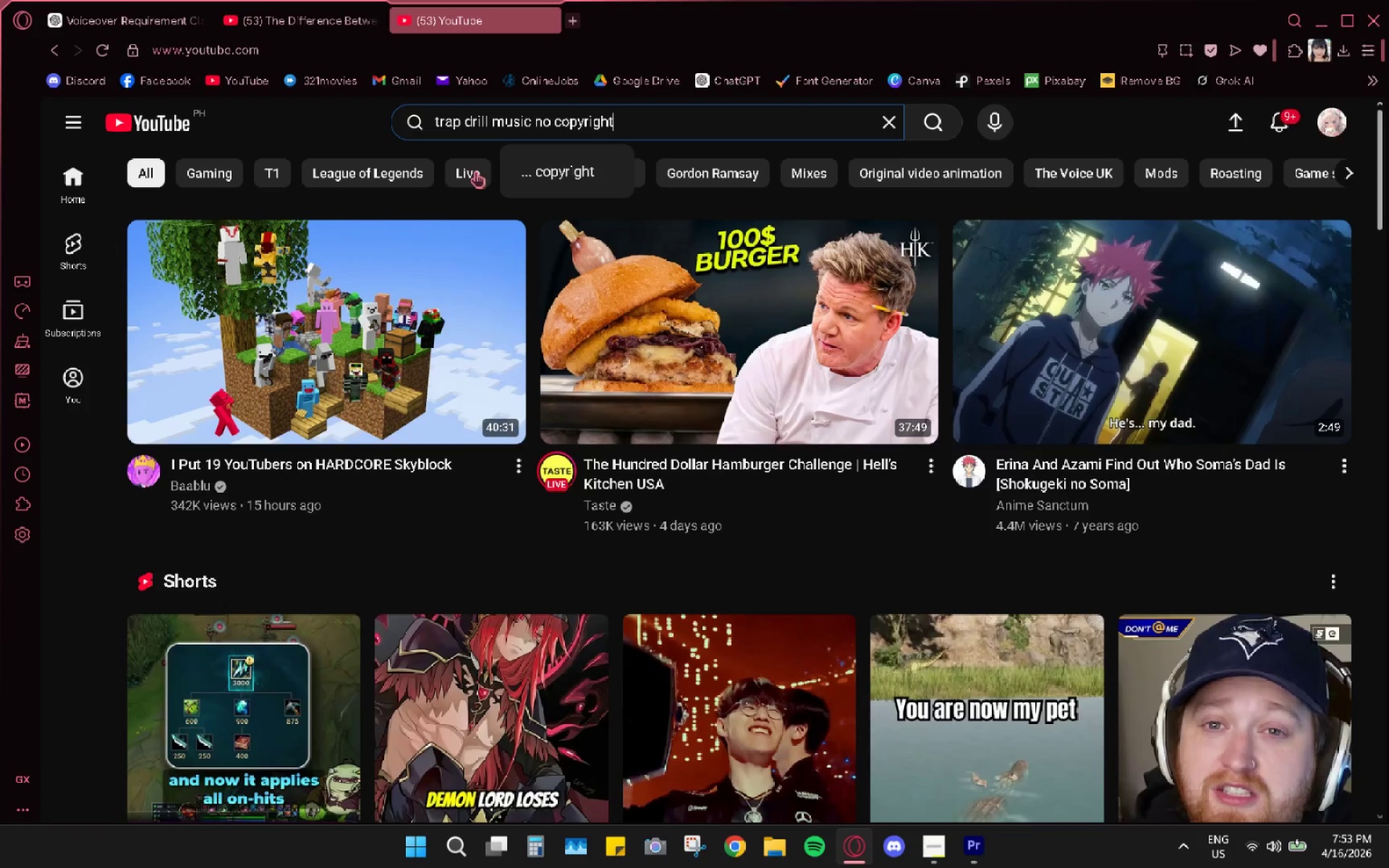 
key(Enter)
 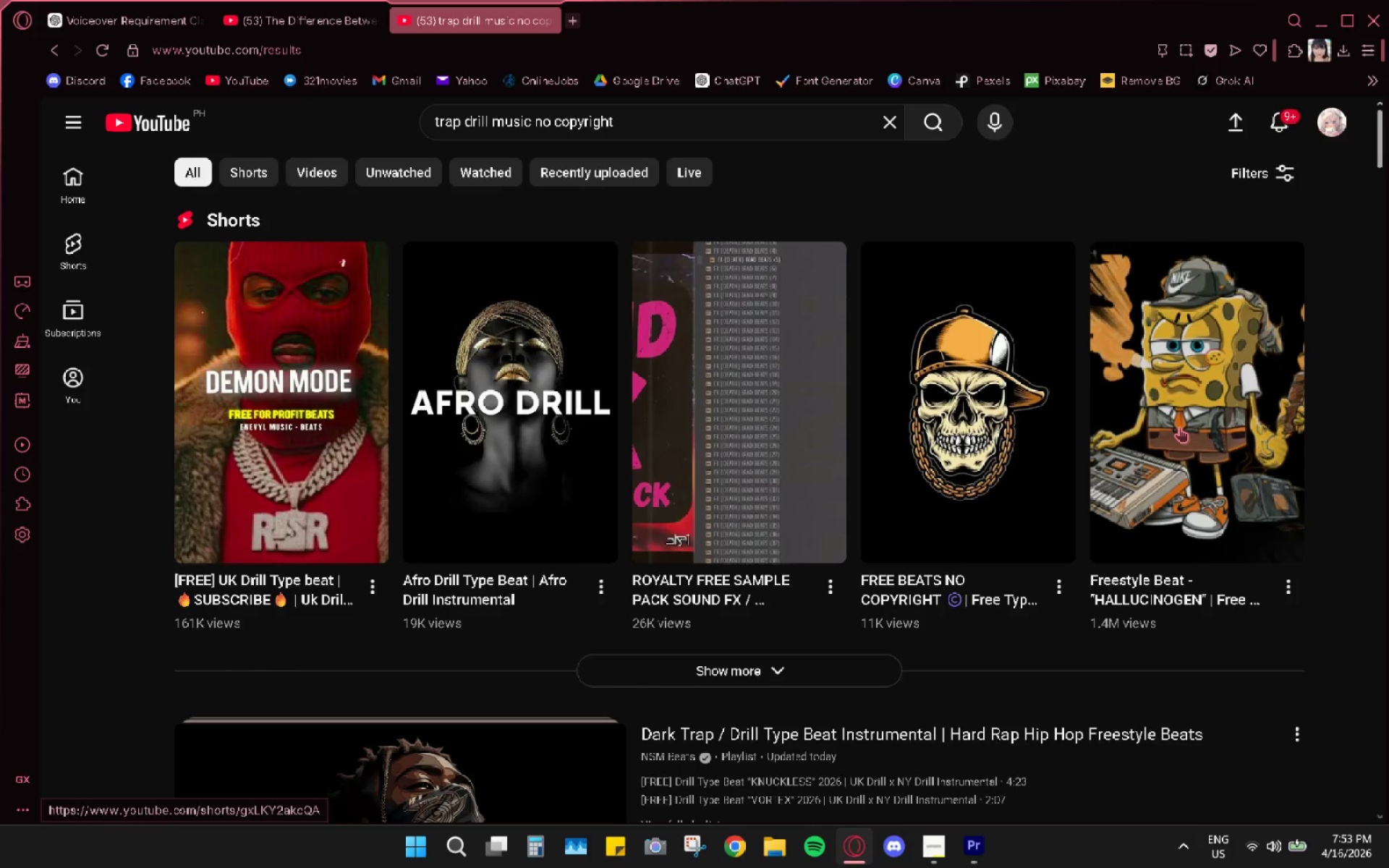 
wait(5.55)
 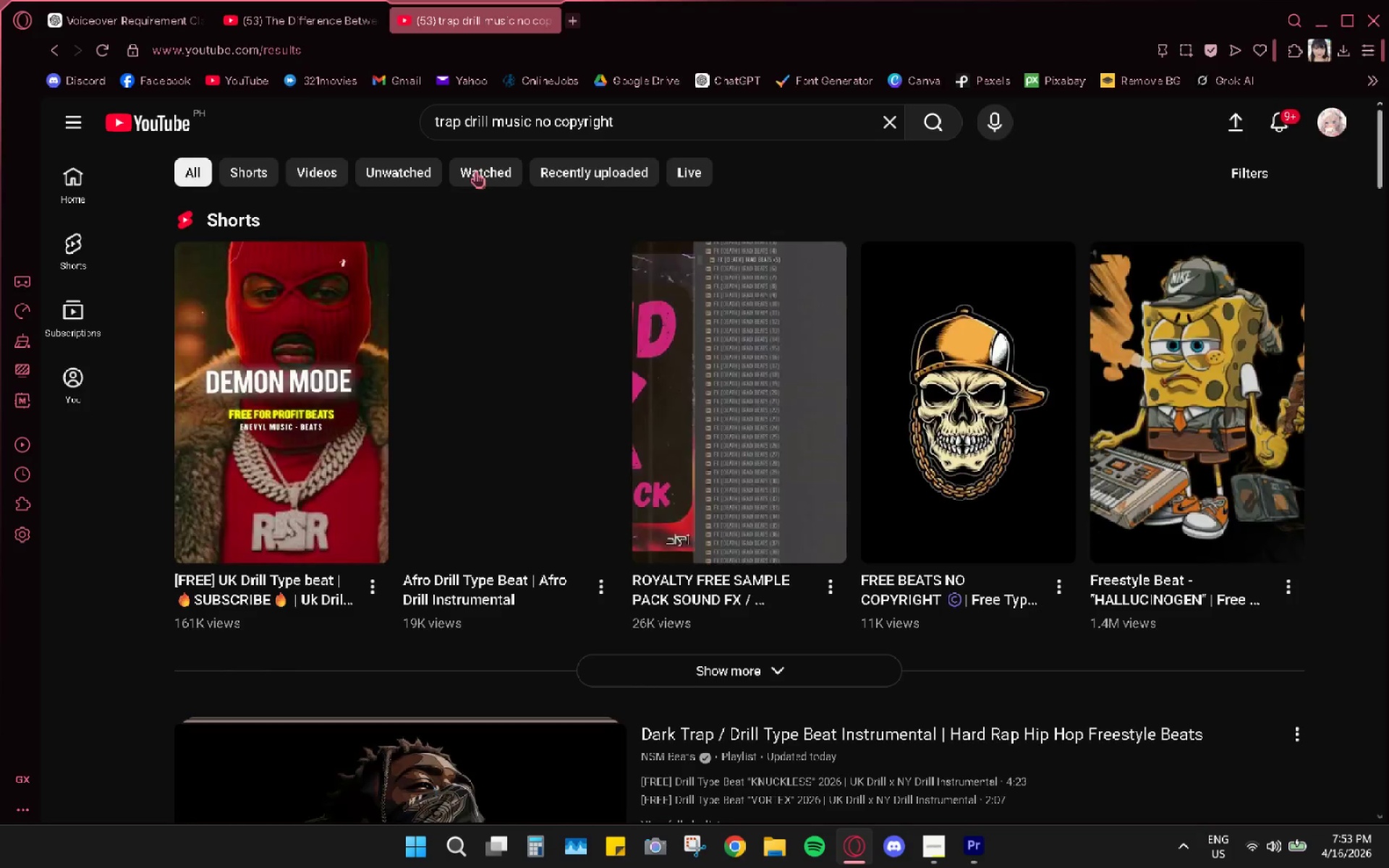 
scroll: coordinate [429, 718], scroll_direction: down, amount: 3.0
 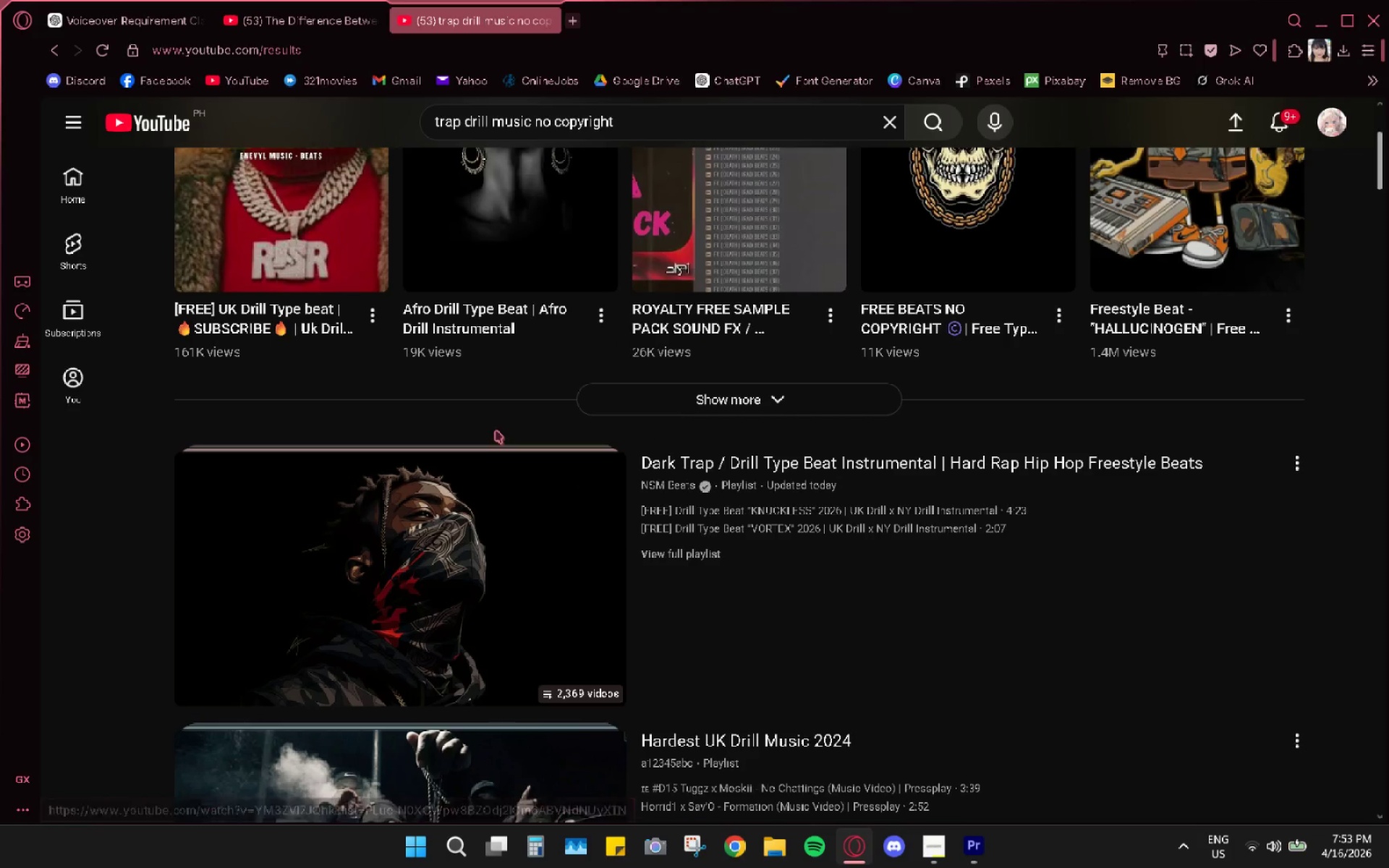 
mouse_move([409, 576])
 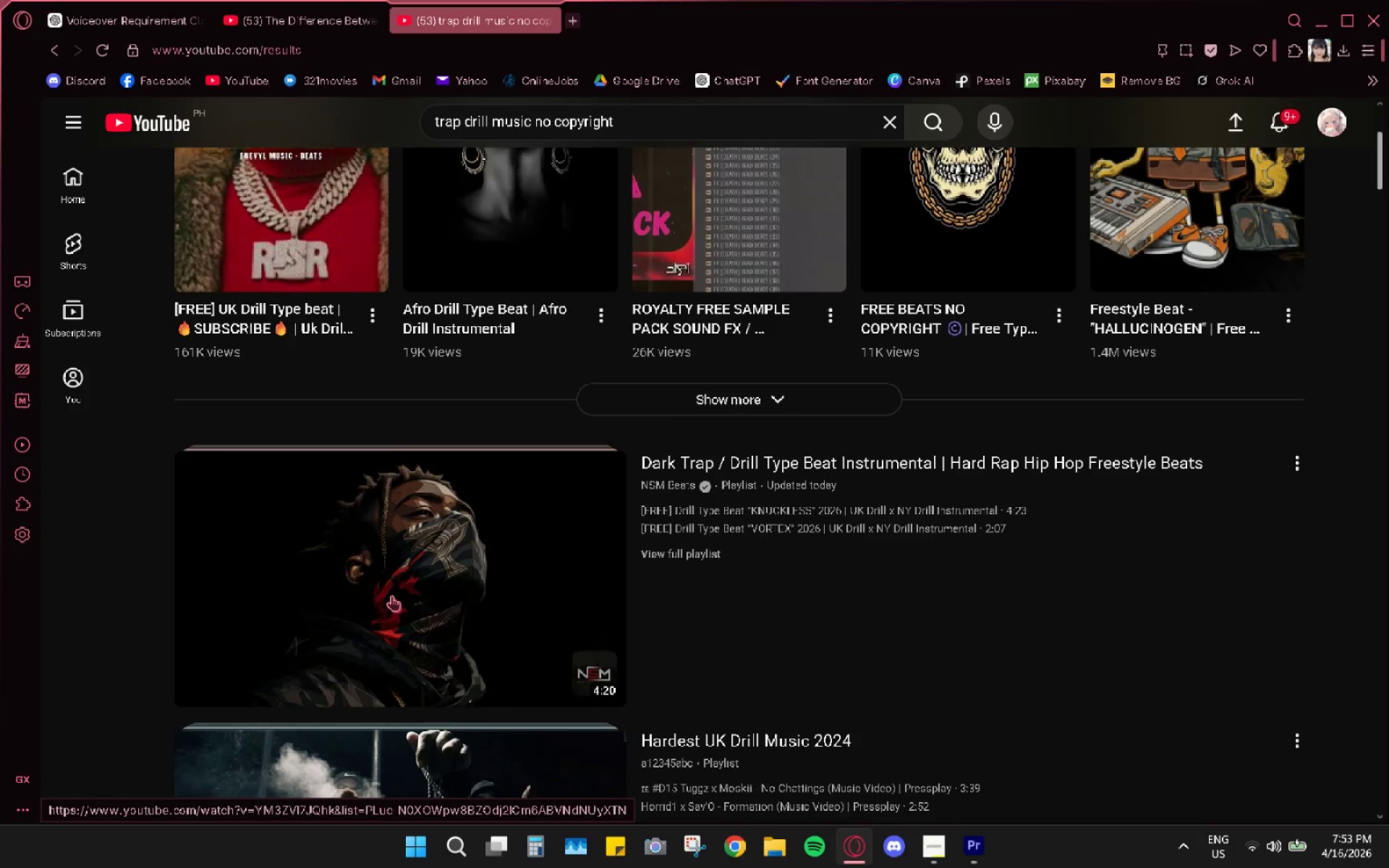 
left_click([391, 595])
 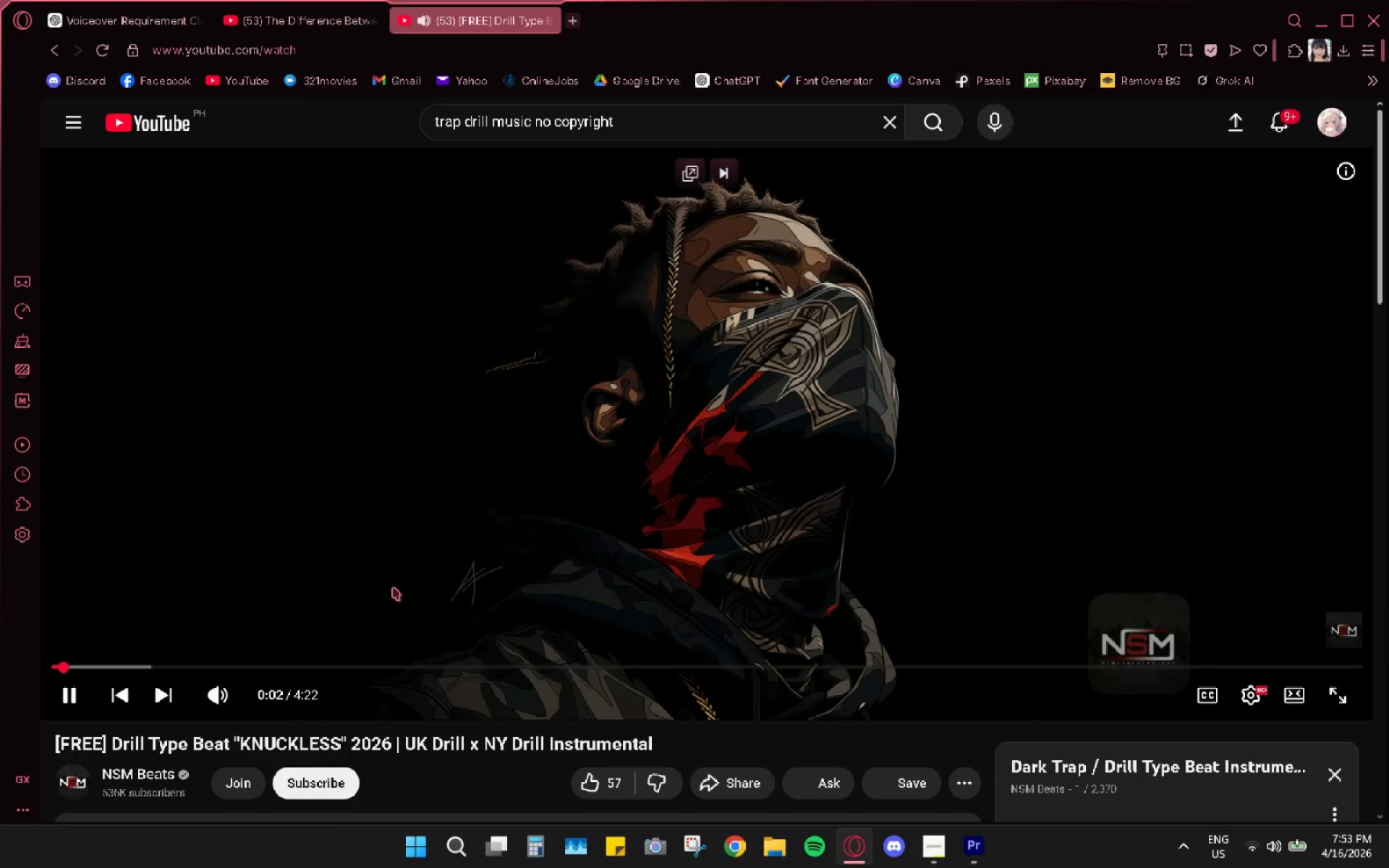 
left_click([49, 52])
 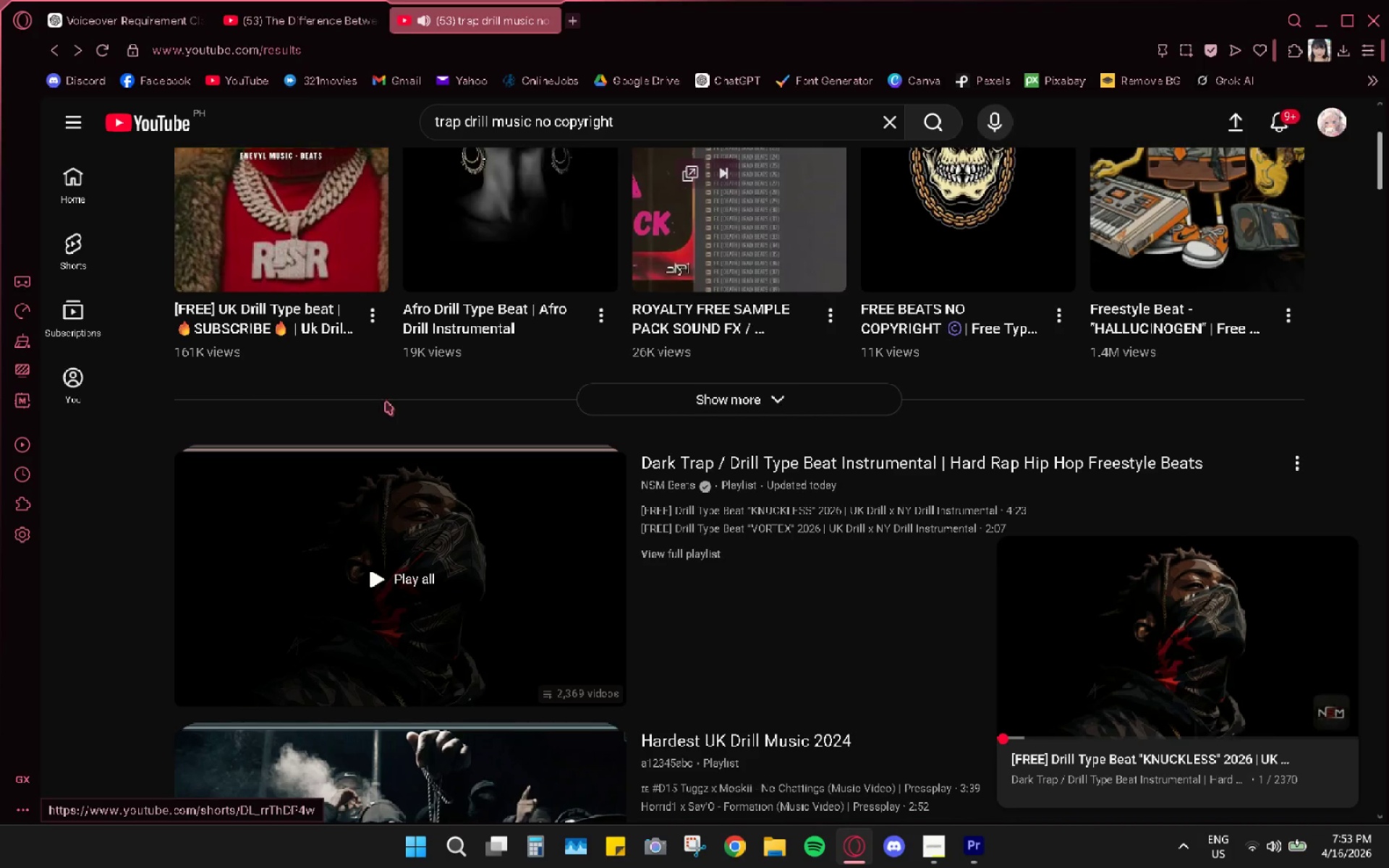 
scroll: coordinate [414, 558], scroll_direction: down, amount: 10.0
 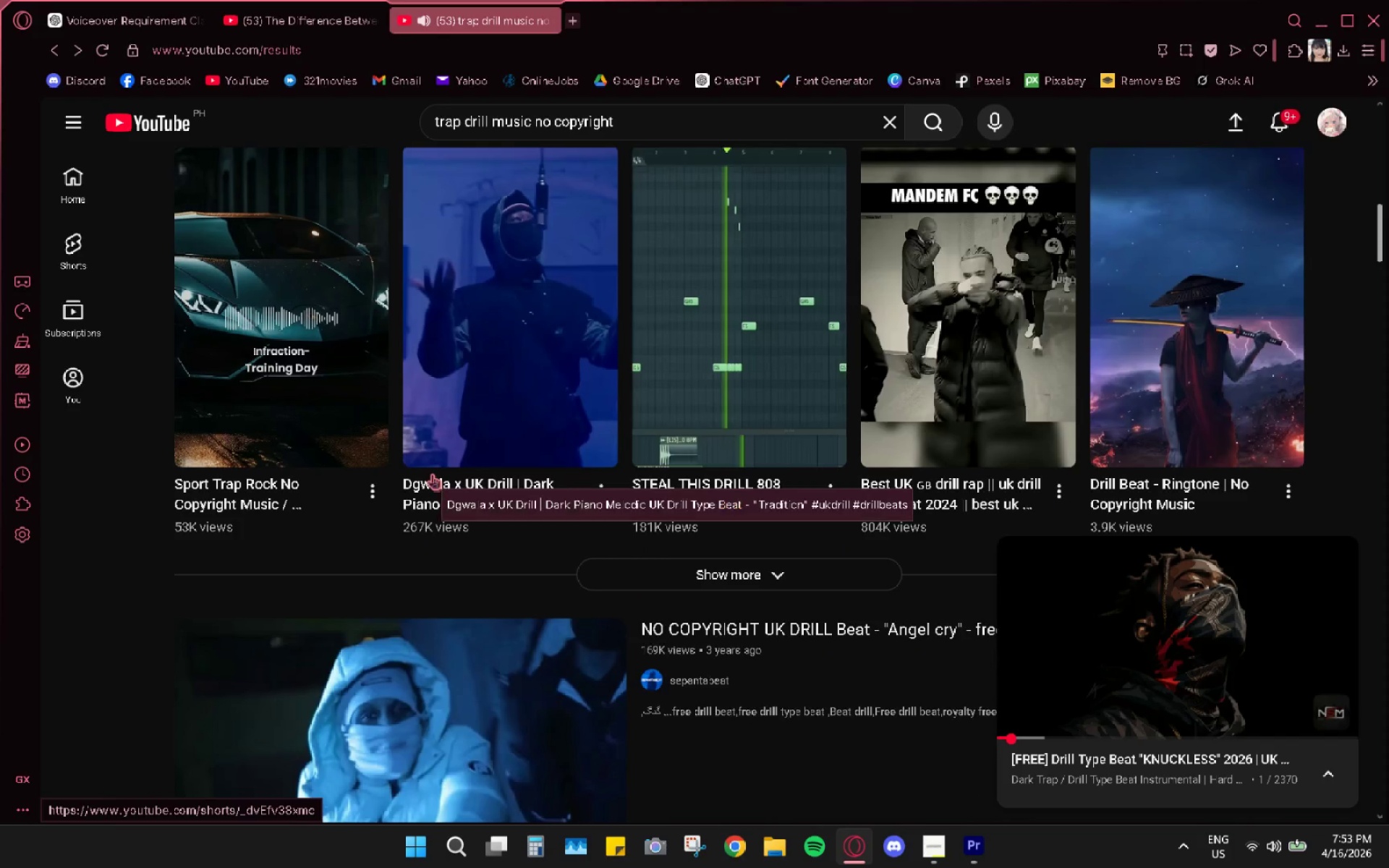 
left_click([280, 379])
 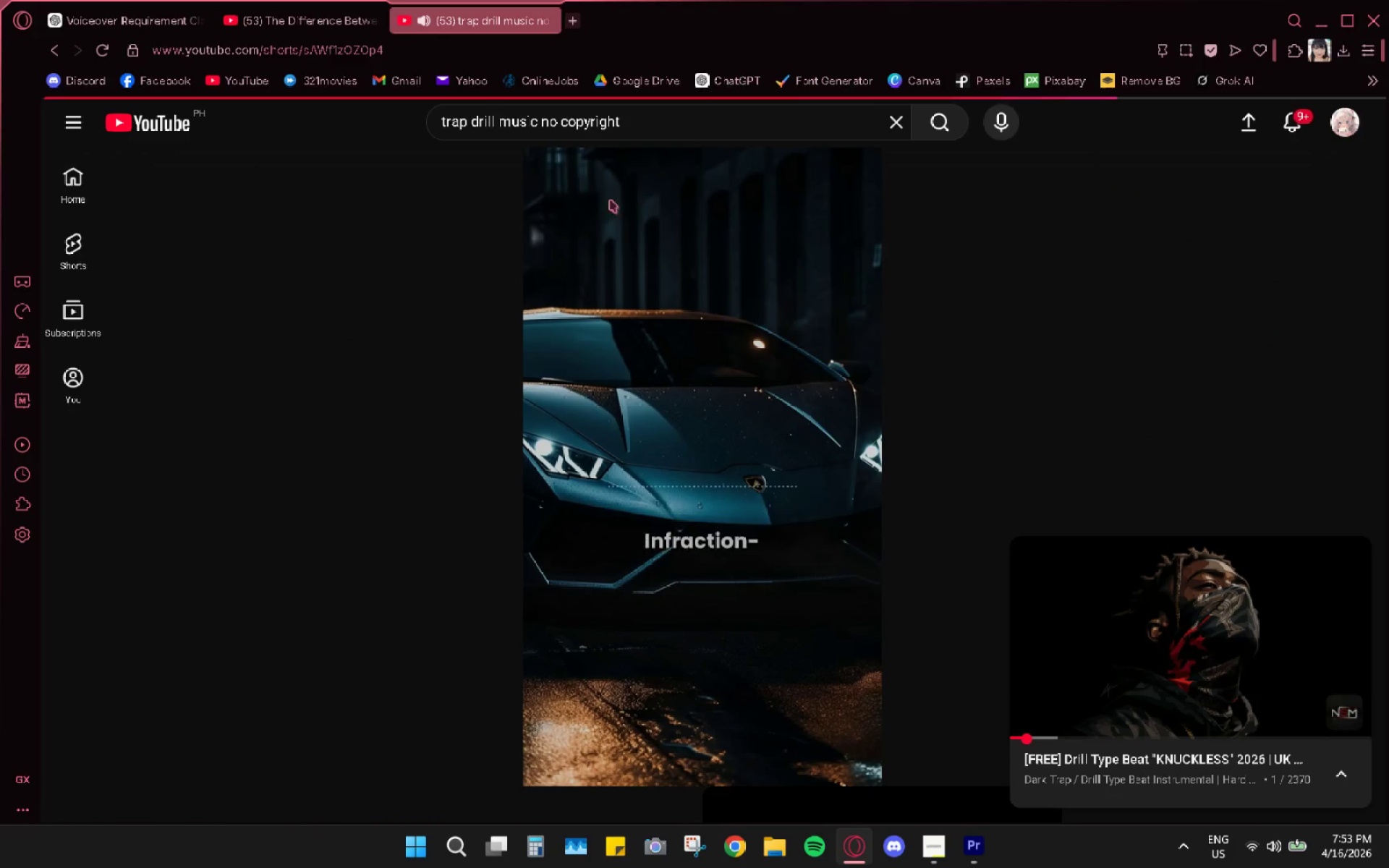 
left_click([639, 298])
 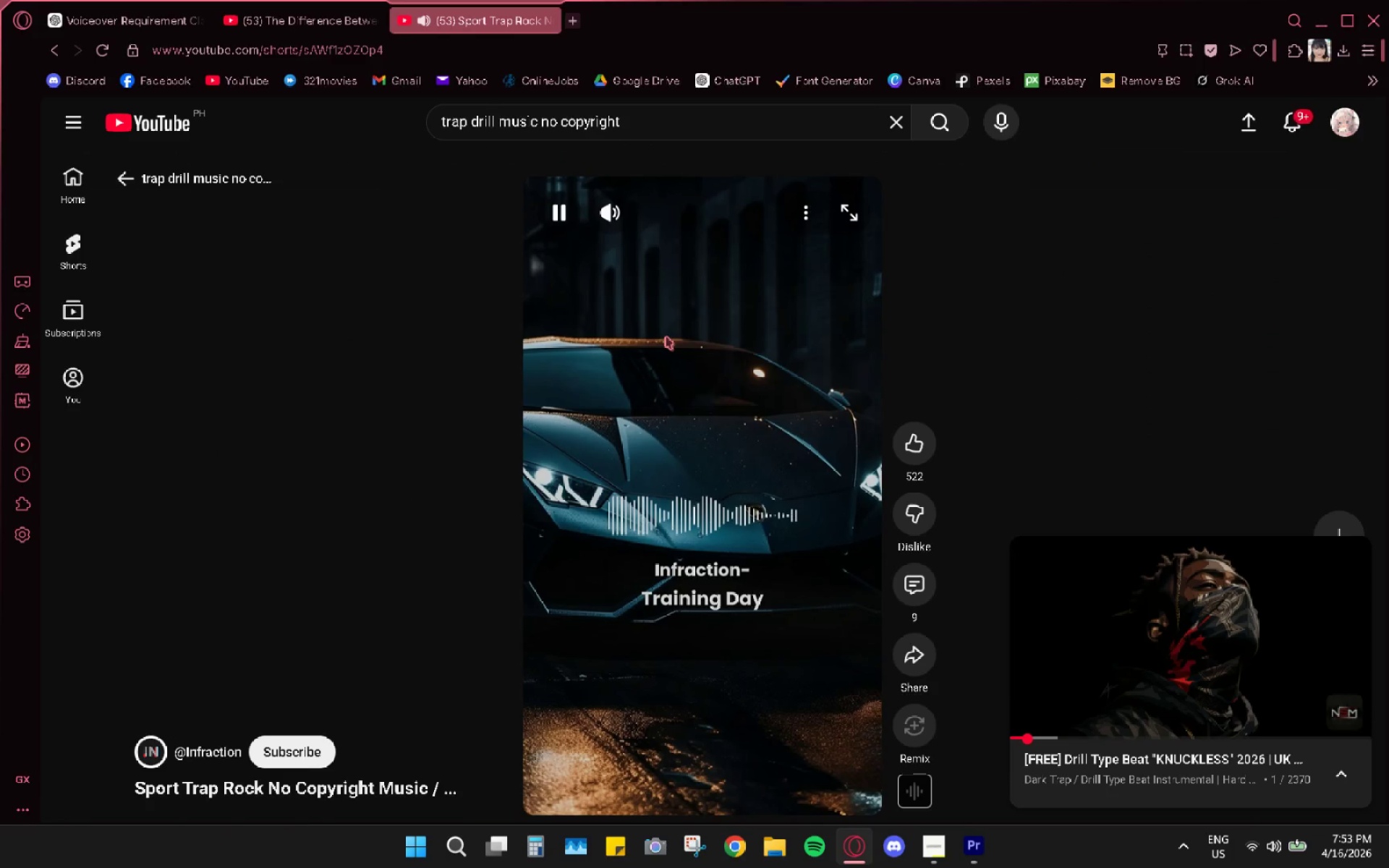 
left_click([49, 52])
 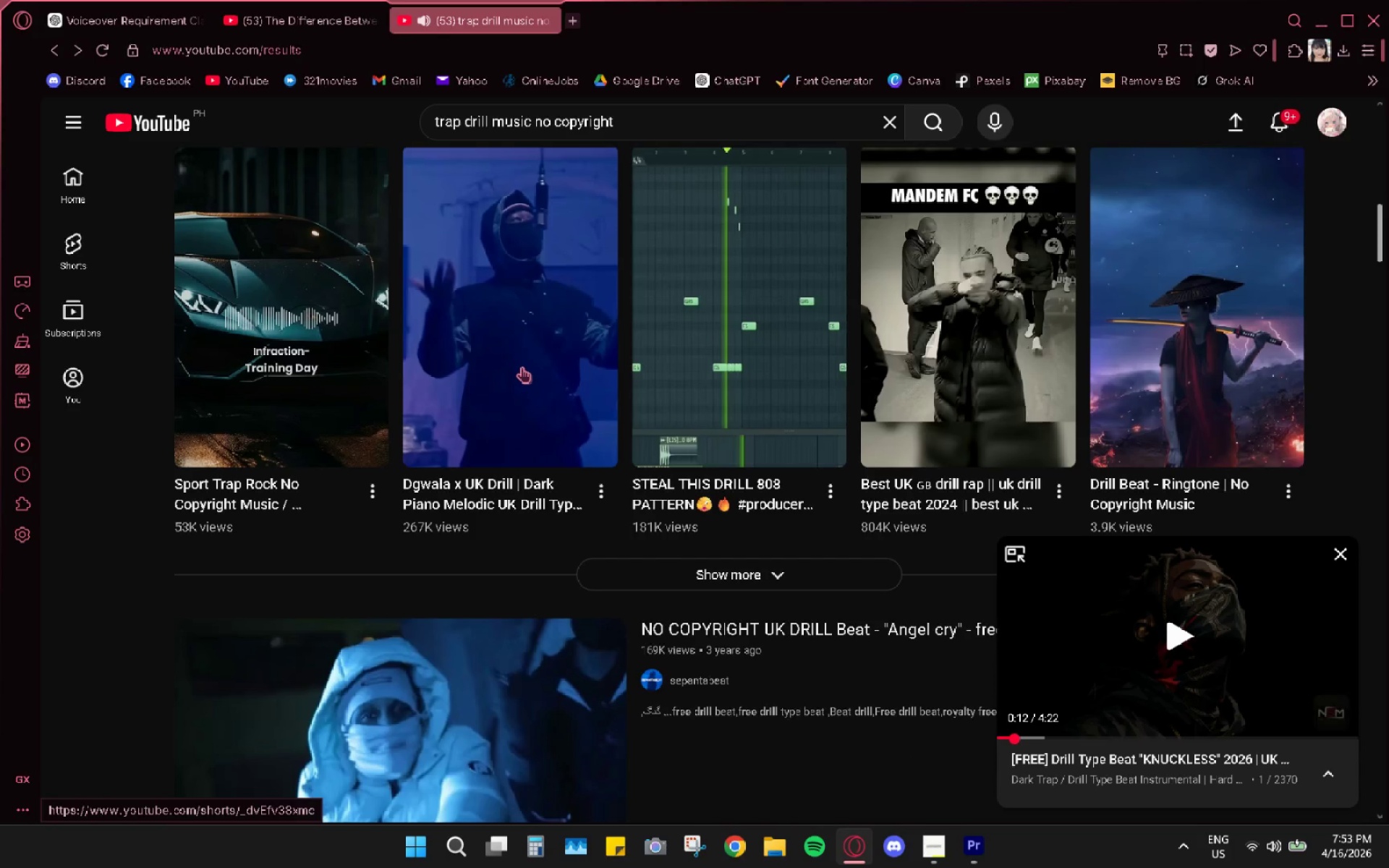 
scroll: coordinate [522, 358], scroll_direction: down, amount: 4.0
 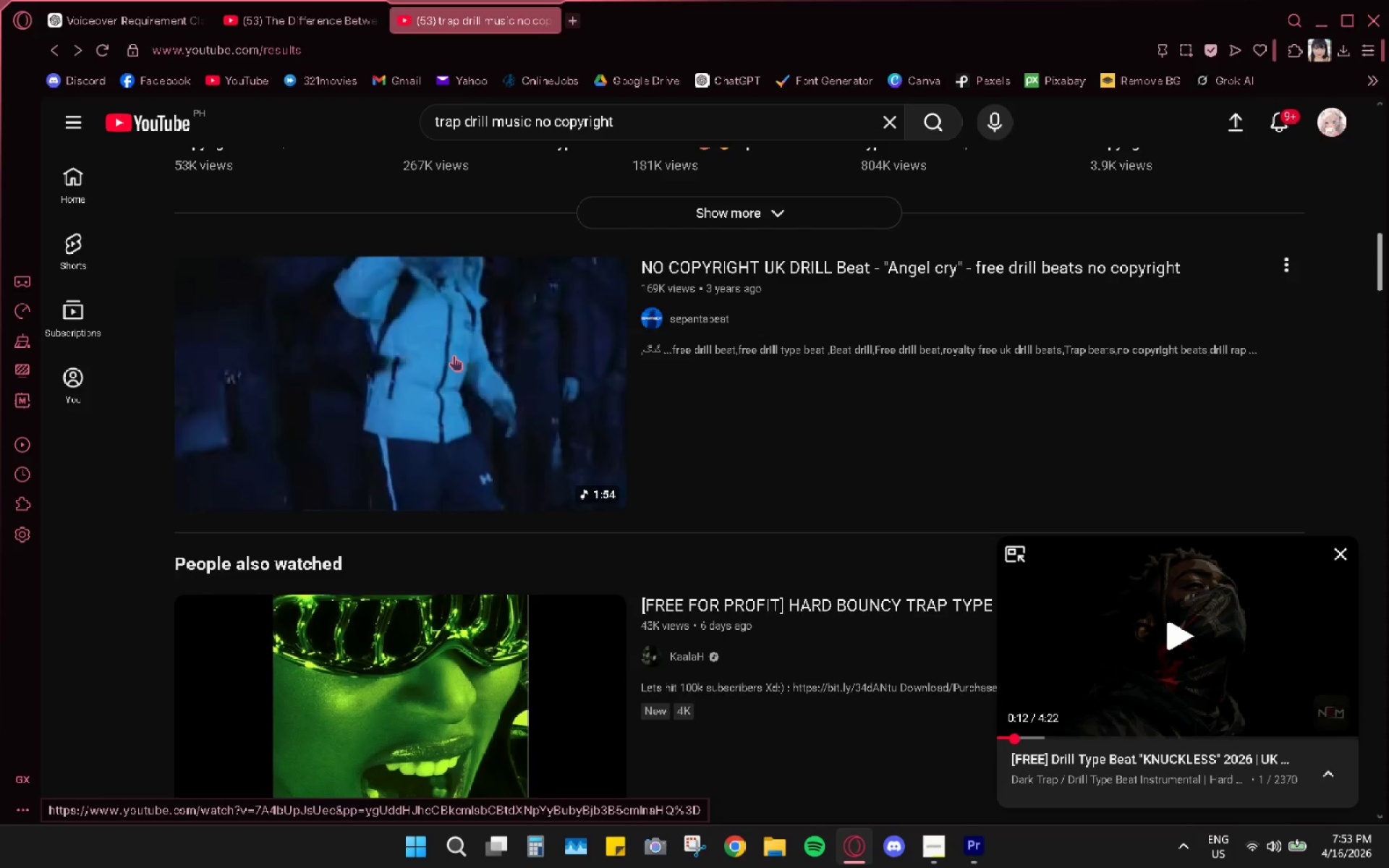 
left_click([447, 354])
 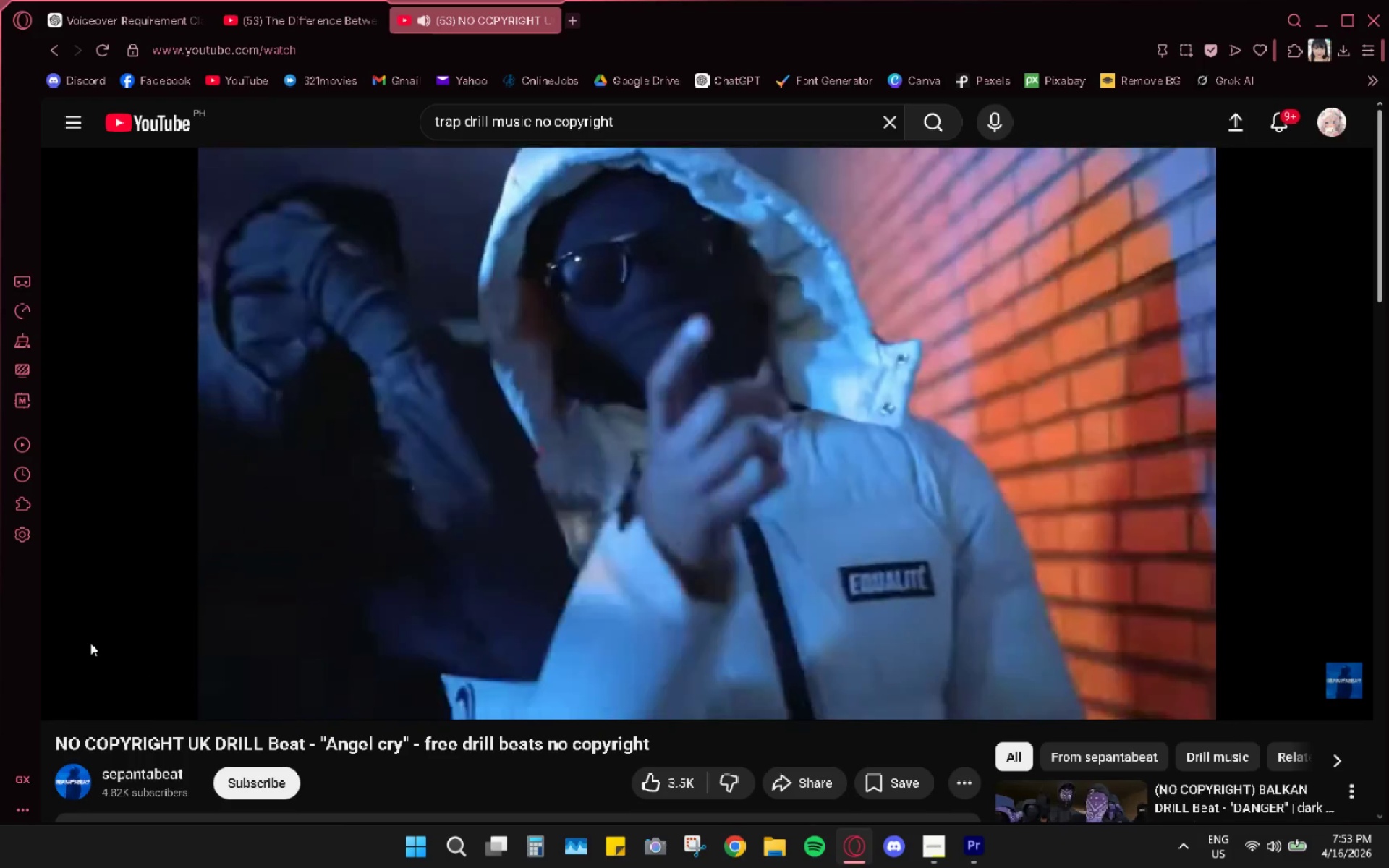 
wait(20.72)
 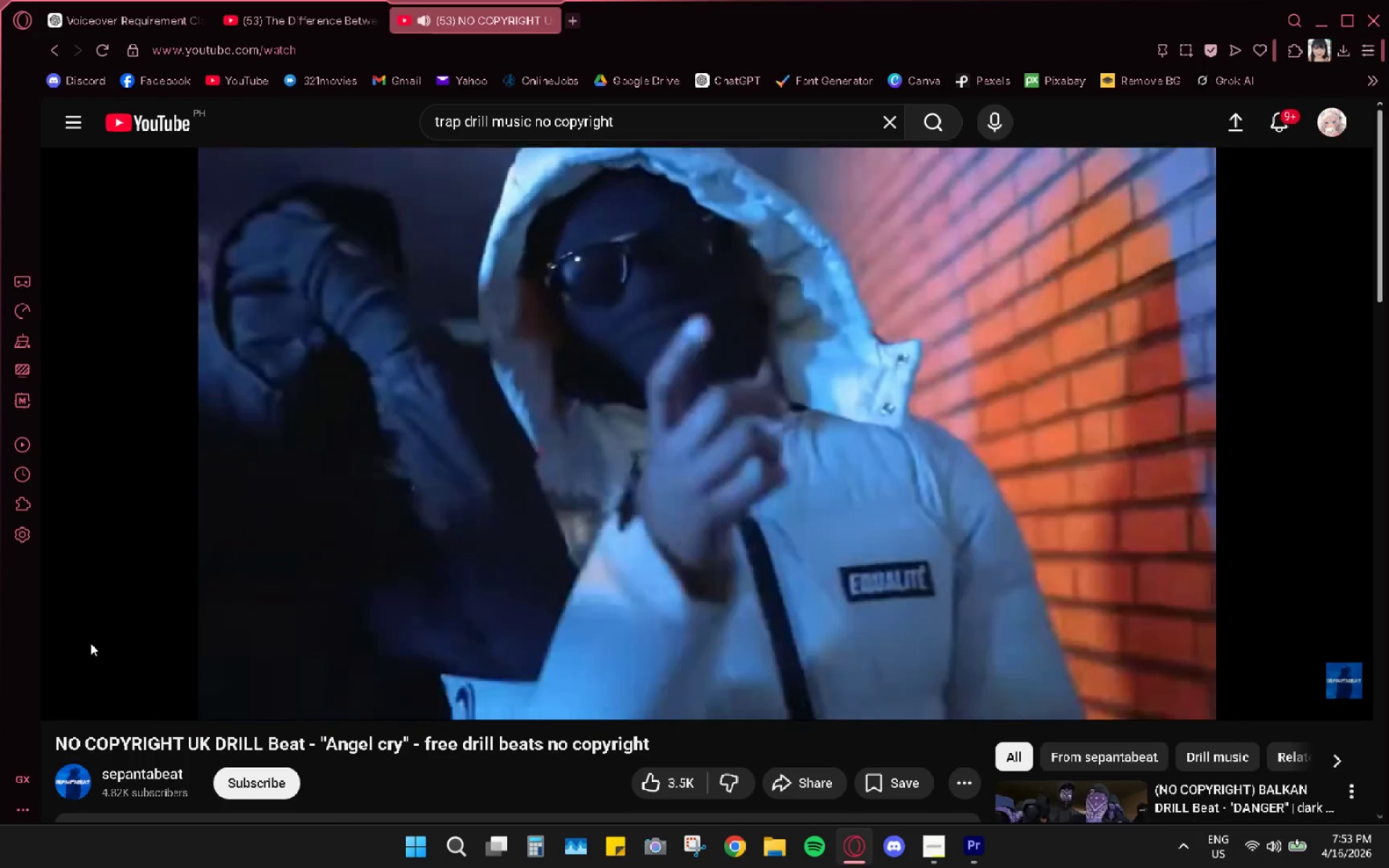 
left_click([61, 54])
 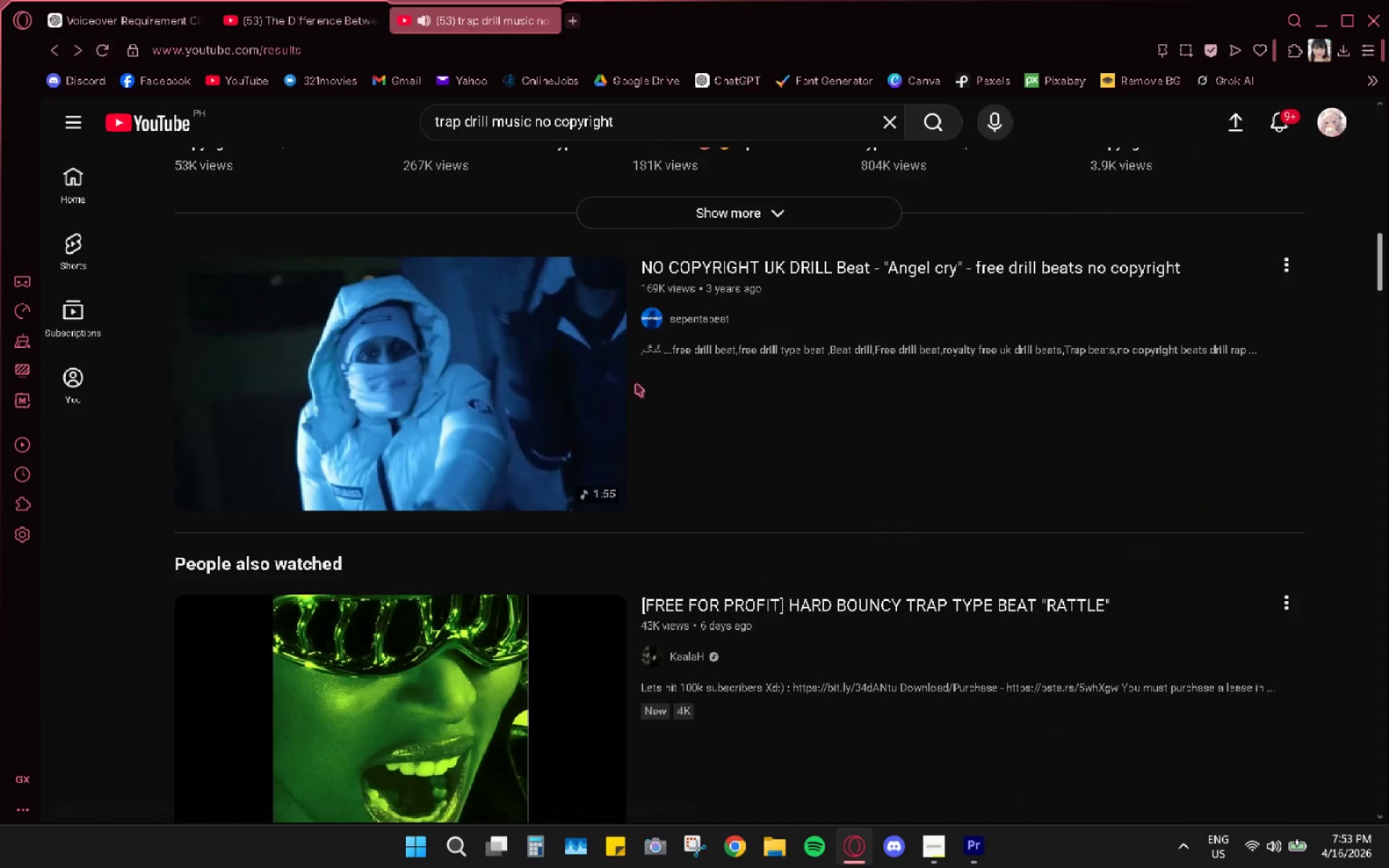 
scroll: coordinate [682, 422], scroll_direction: down, amount: 4.0
 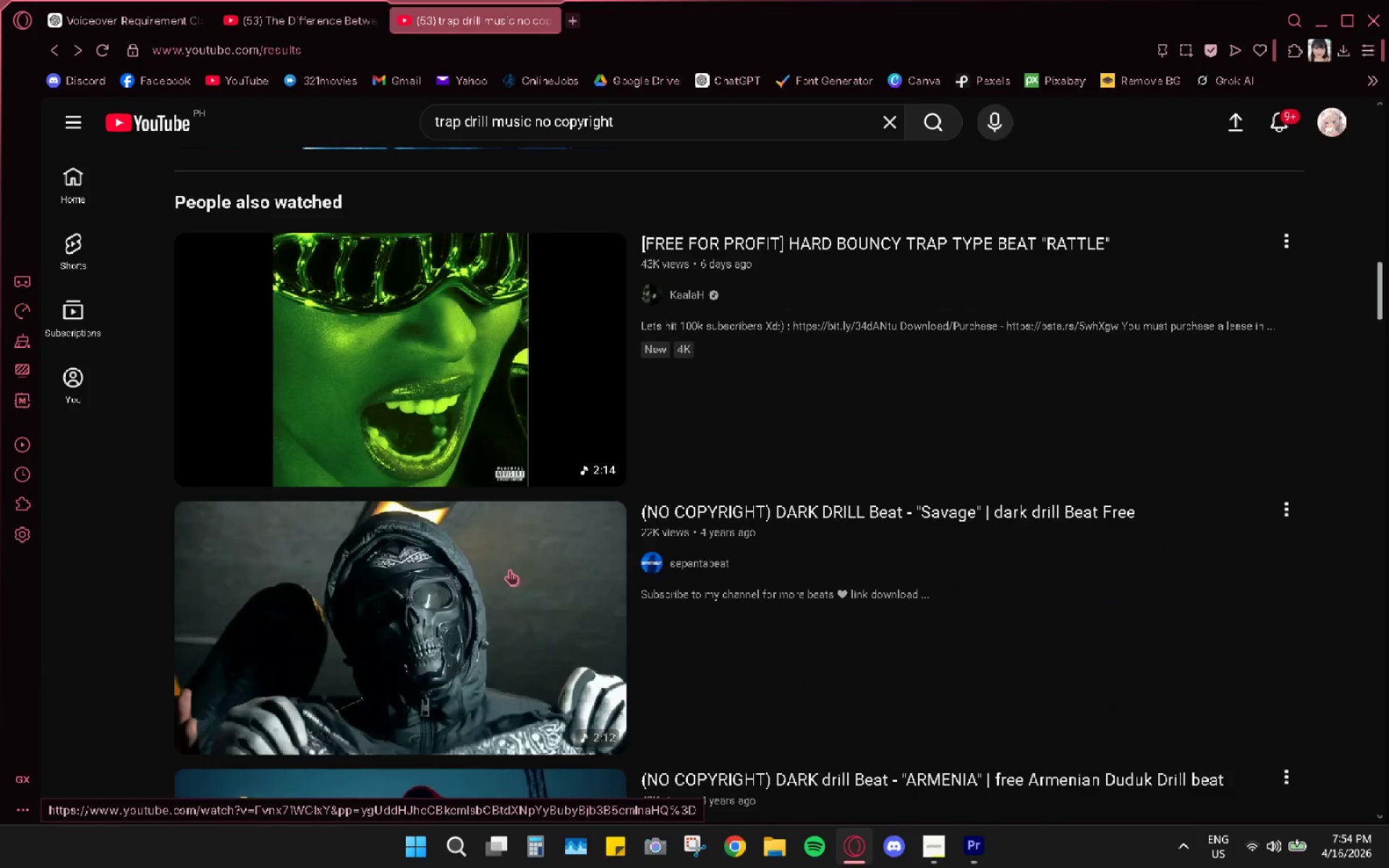 
left_click([506, 574])
 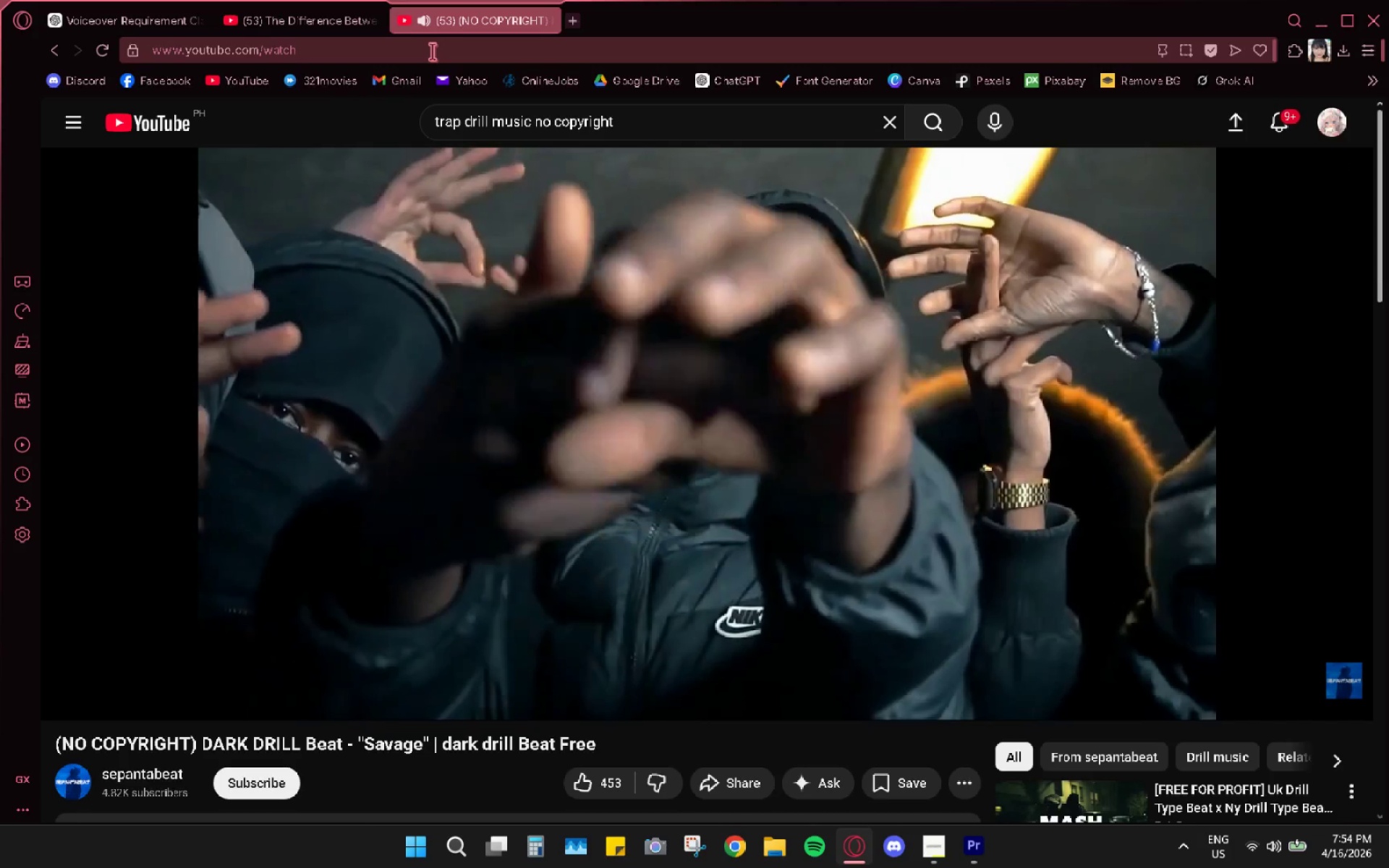 
wait(6.42)
 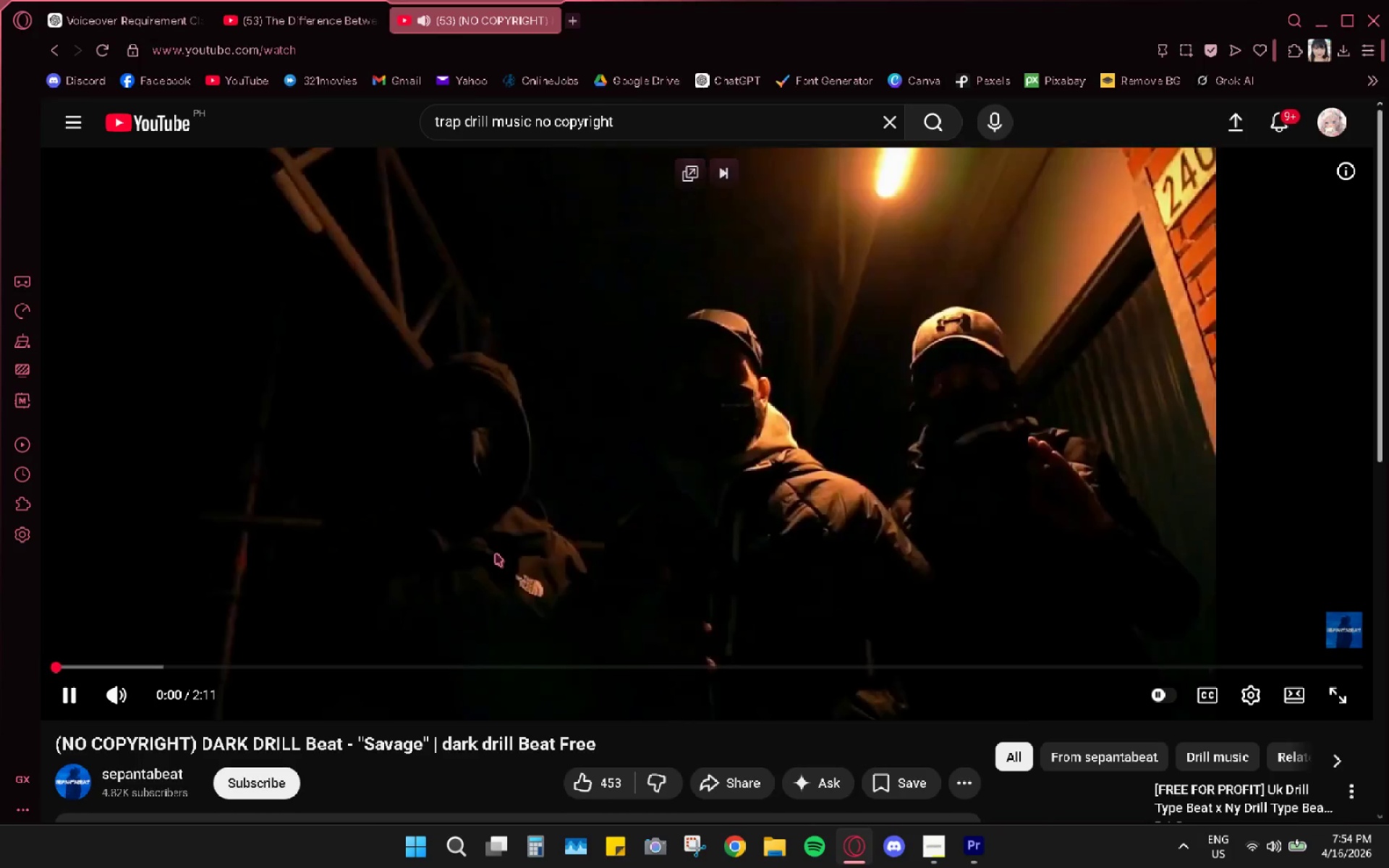 
left_click([116, 16])
 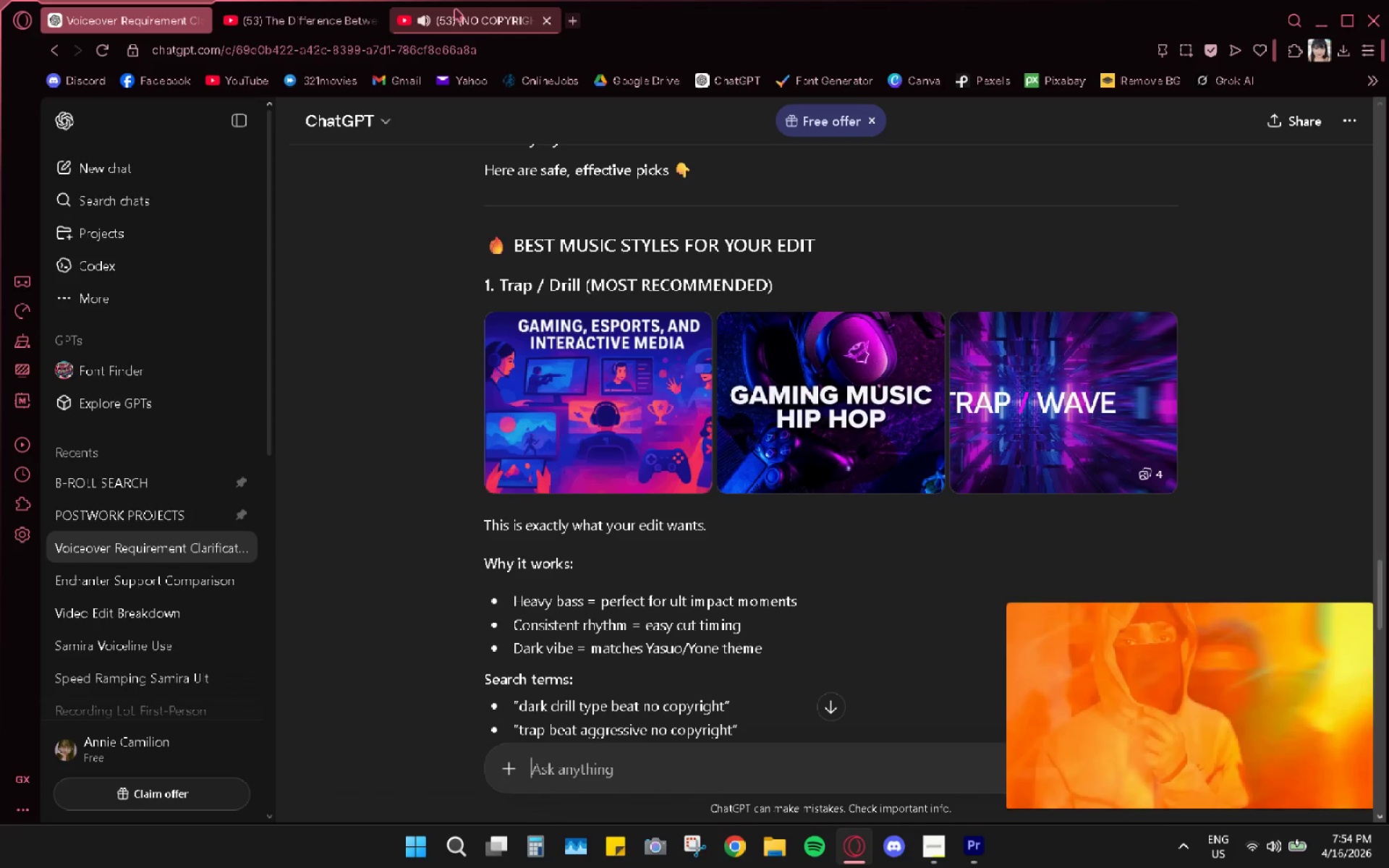 
left_click([461, 11])
 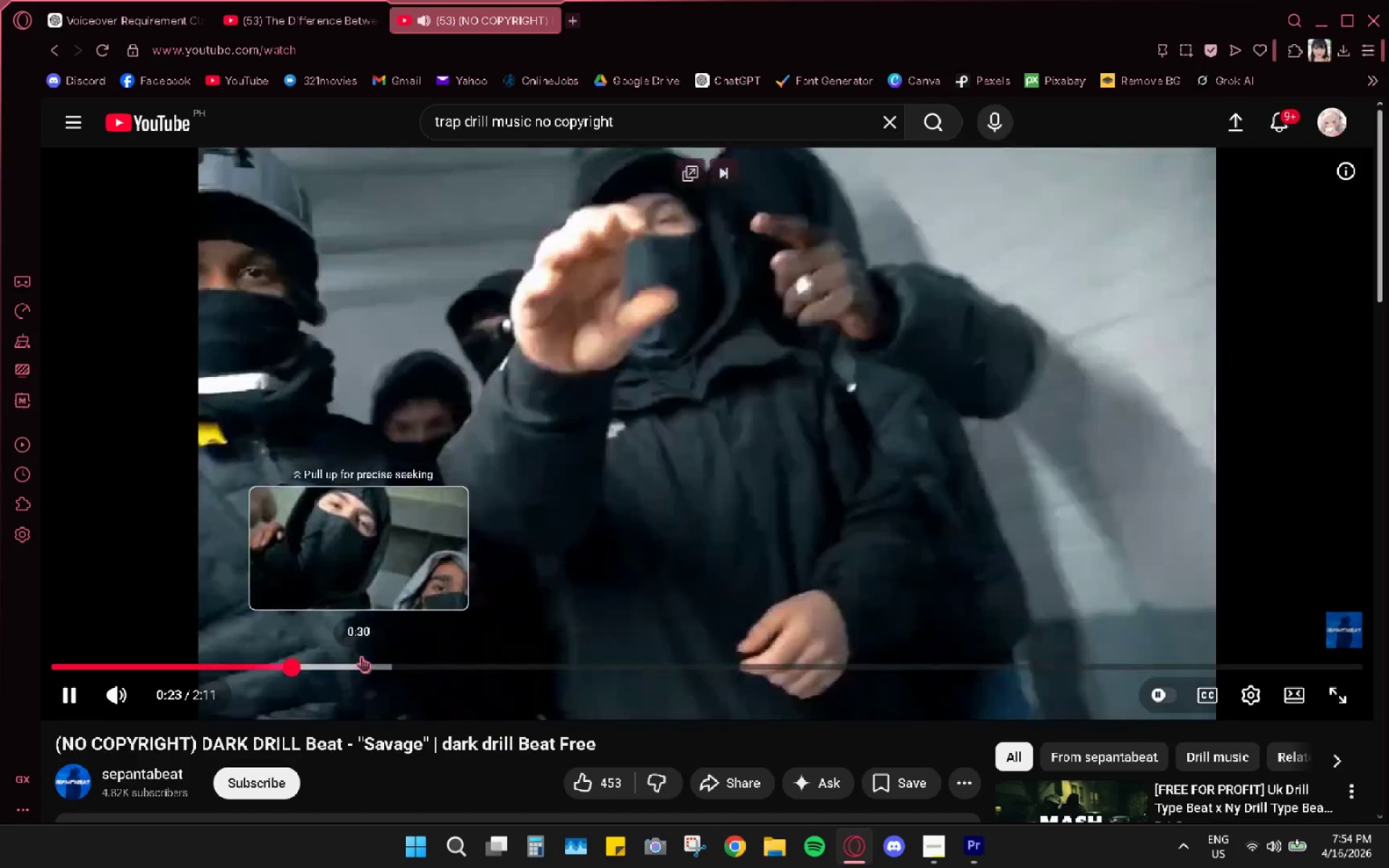 
left_click([443, 664])
 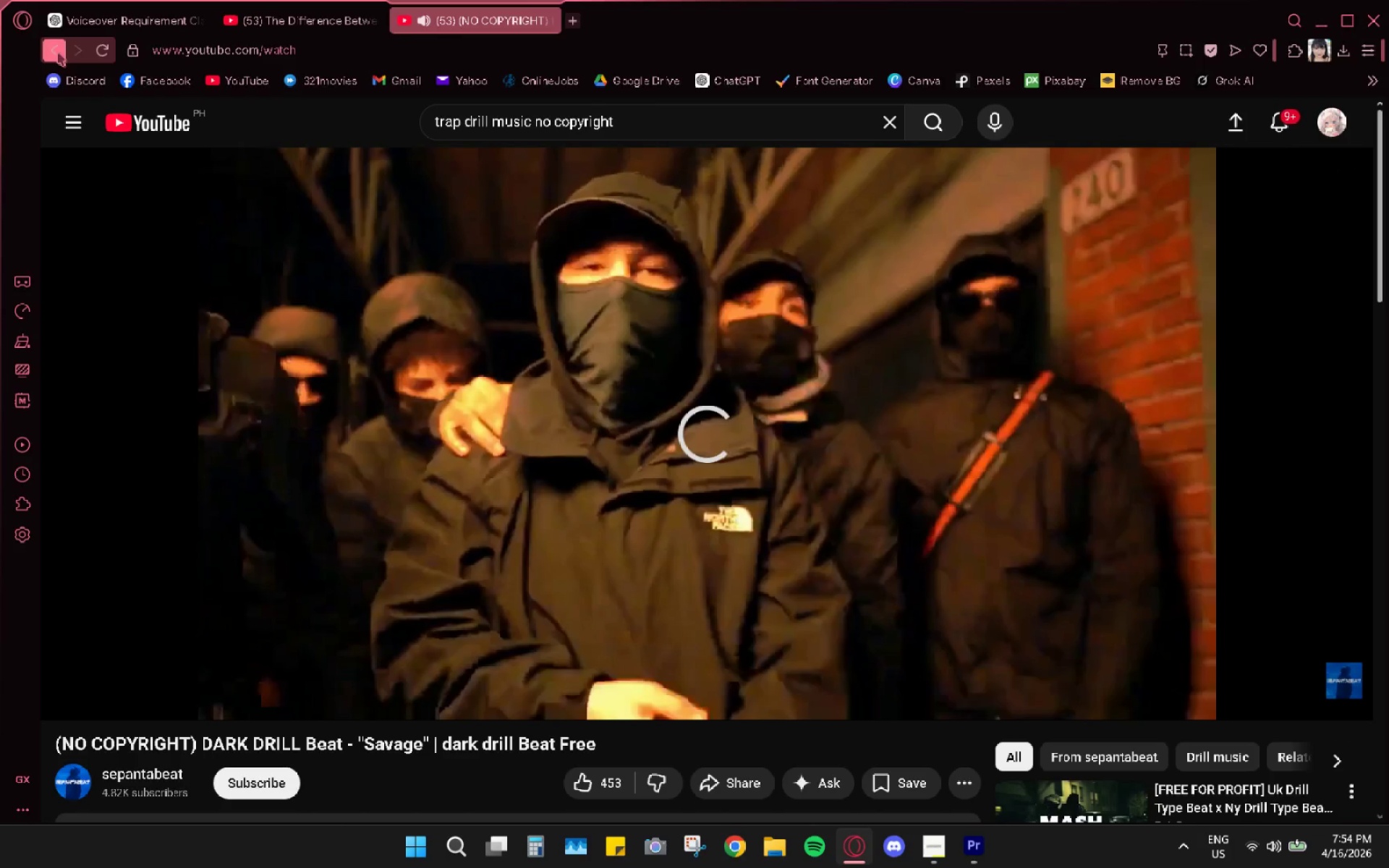 
scroll: coordinate [496, 493], scroll_direction: down, amount: 6.0
 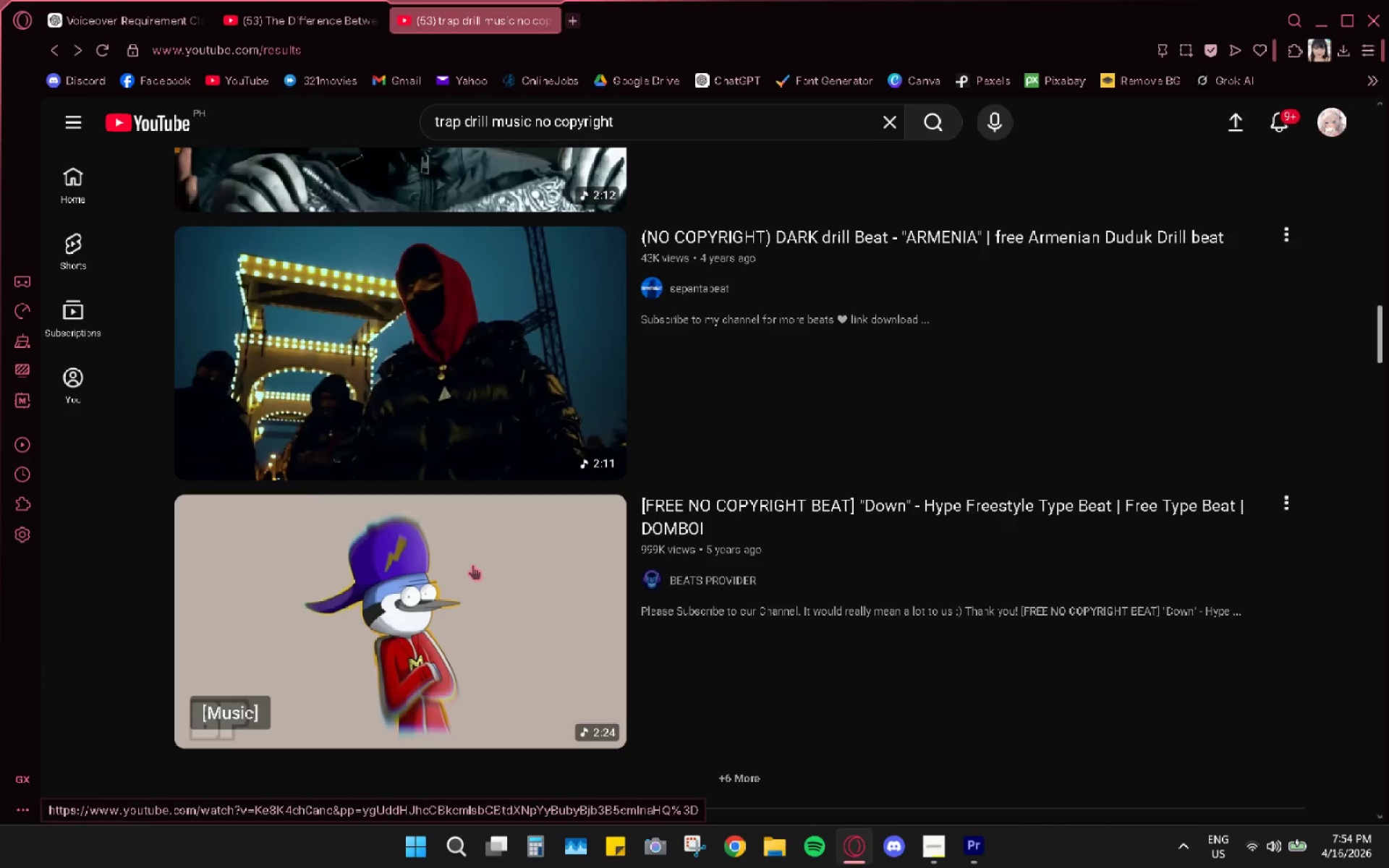 
left_click([470, 563])
 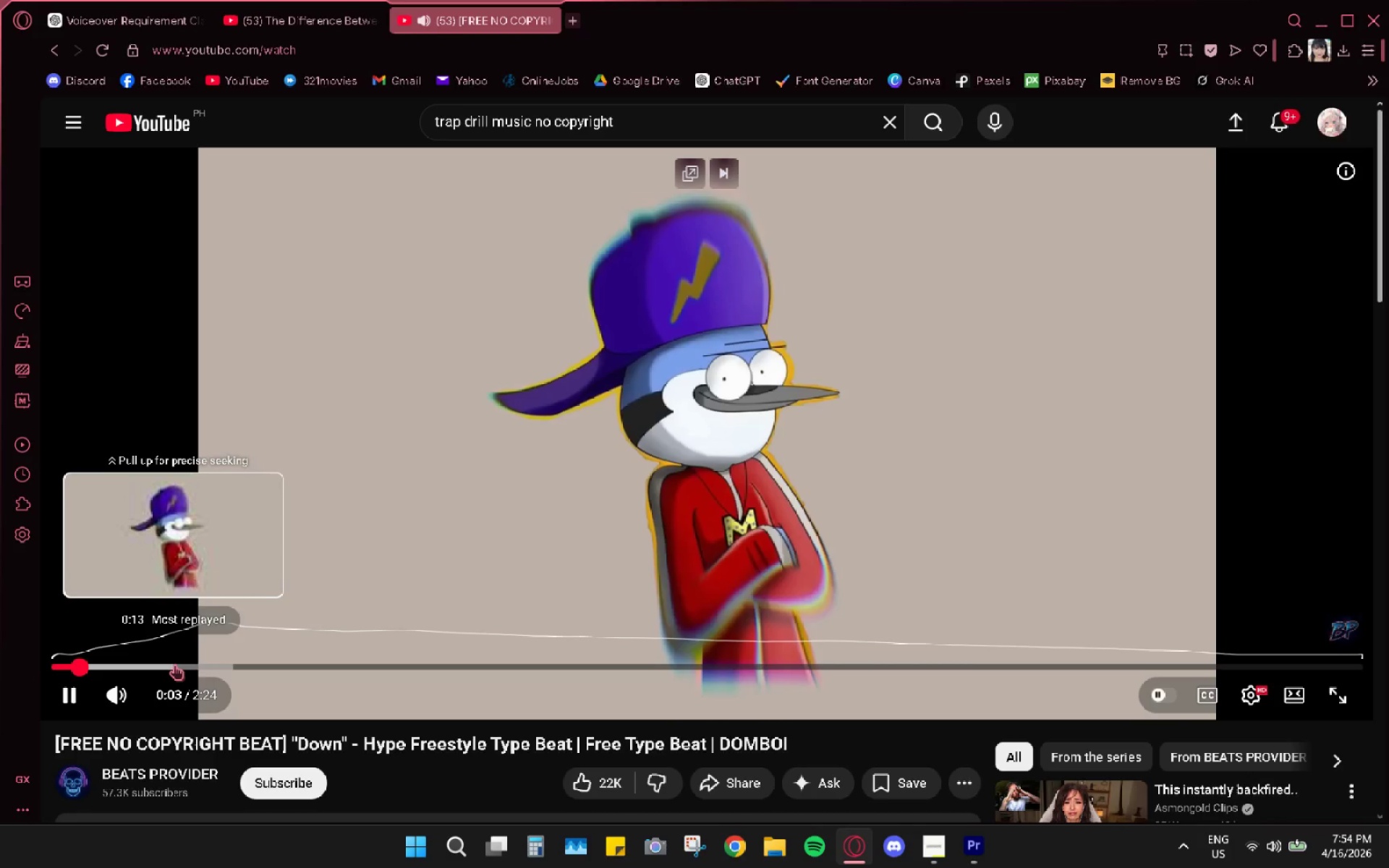 
wait(9.06)
 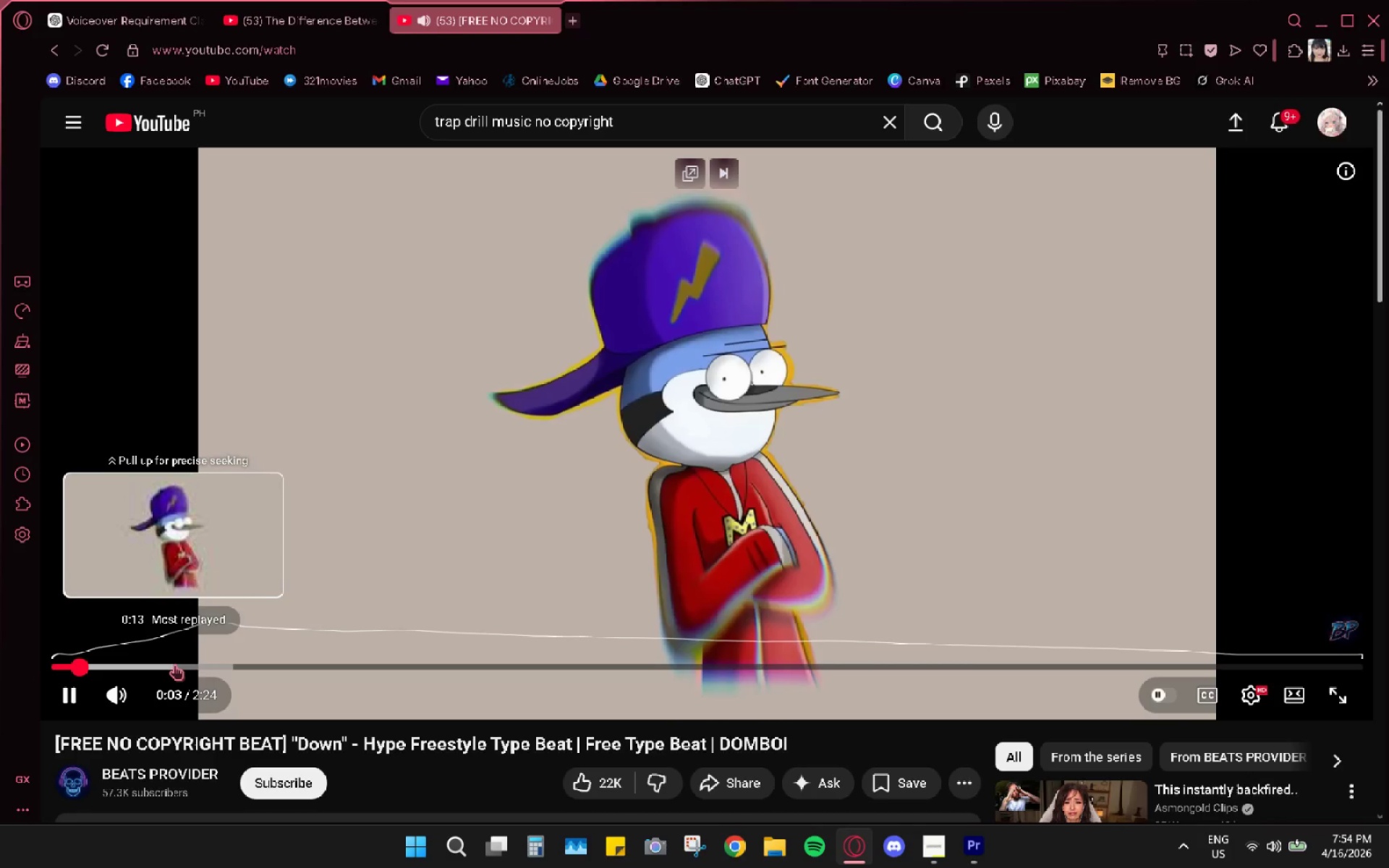 
mouse_move([75, 103])
 